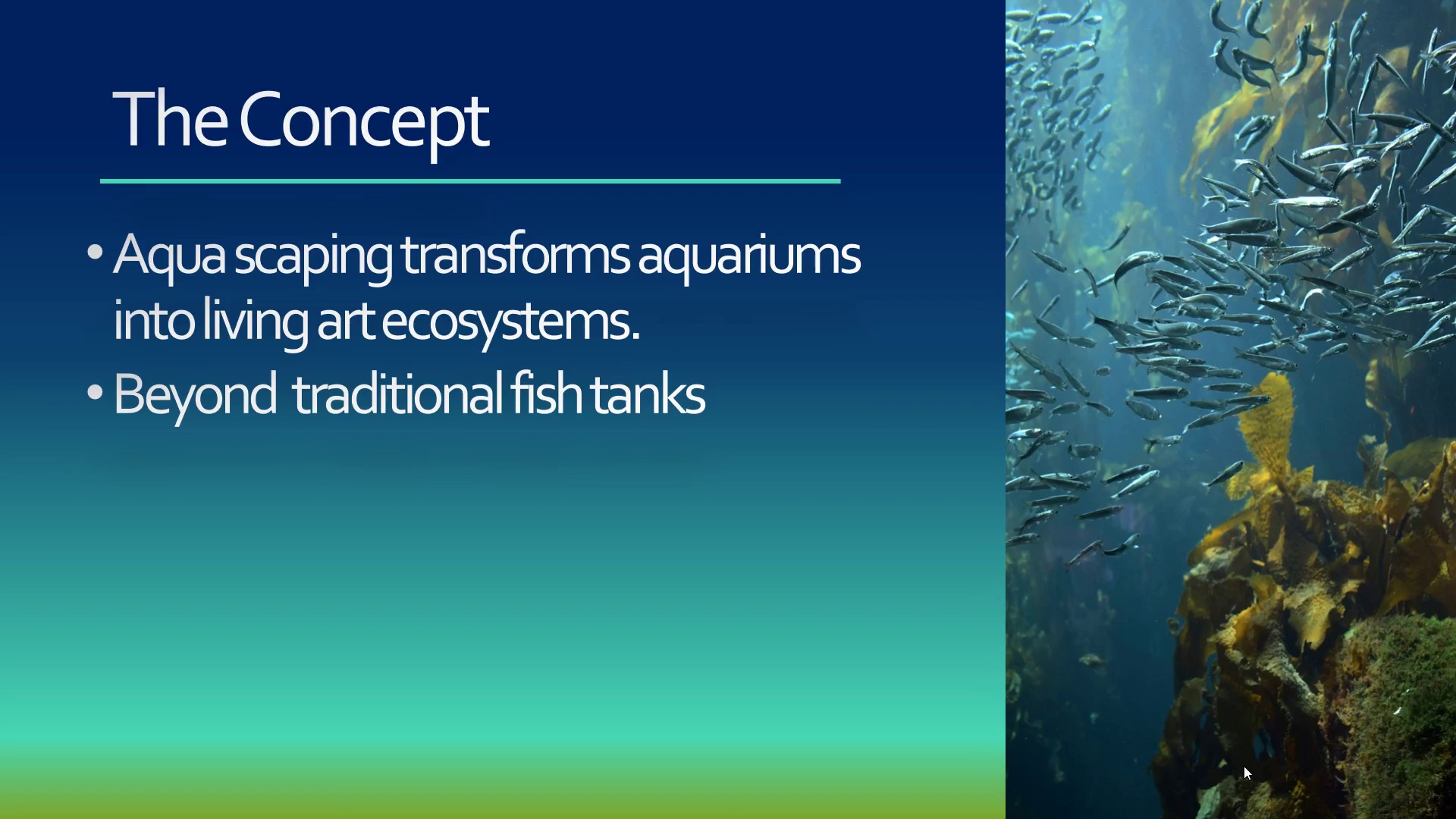 
key(Escape)
 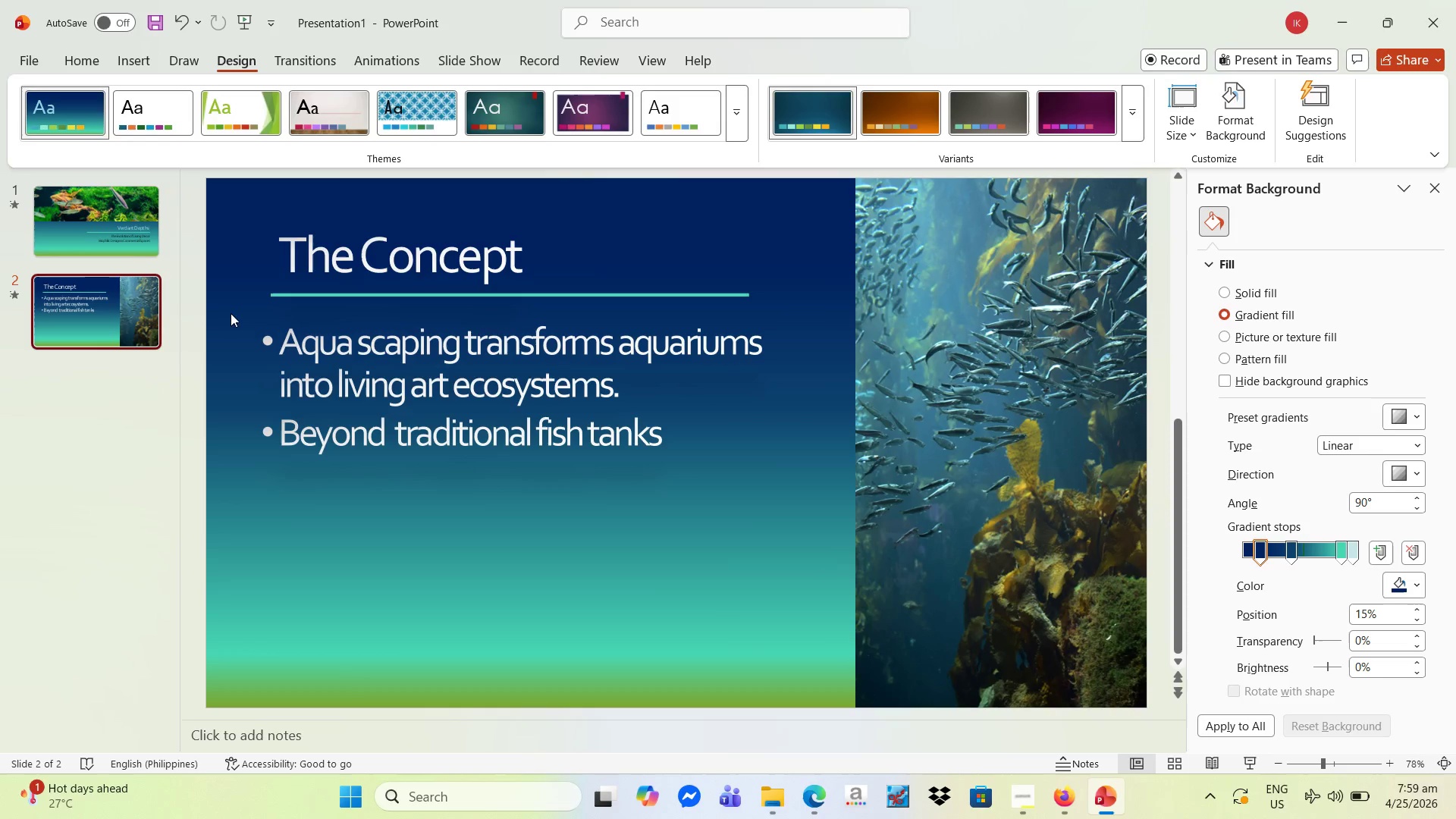 
wait(6.73)
 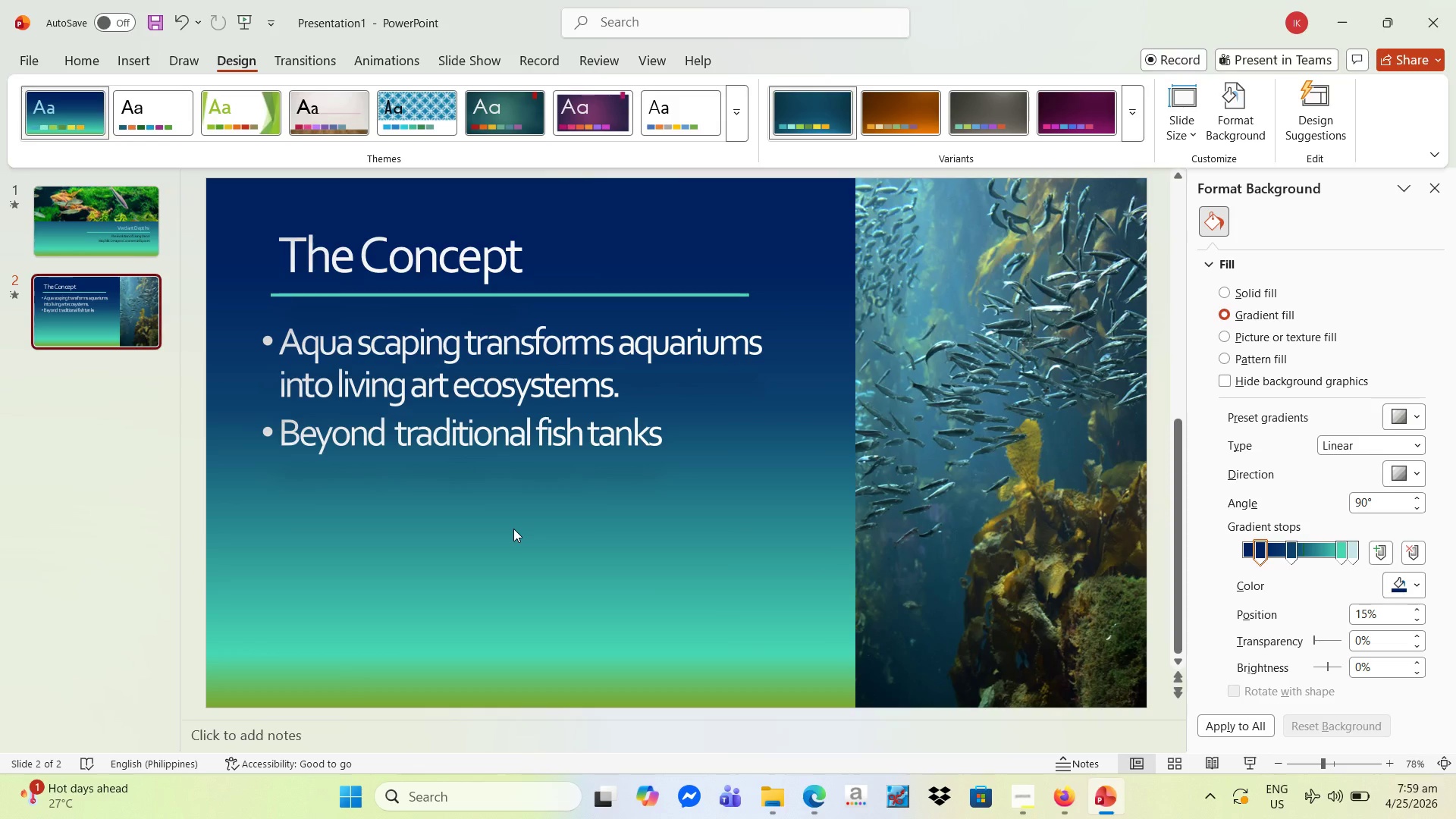 
mouse_move([375, 74])
 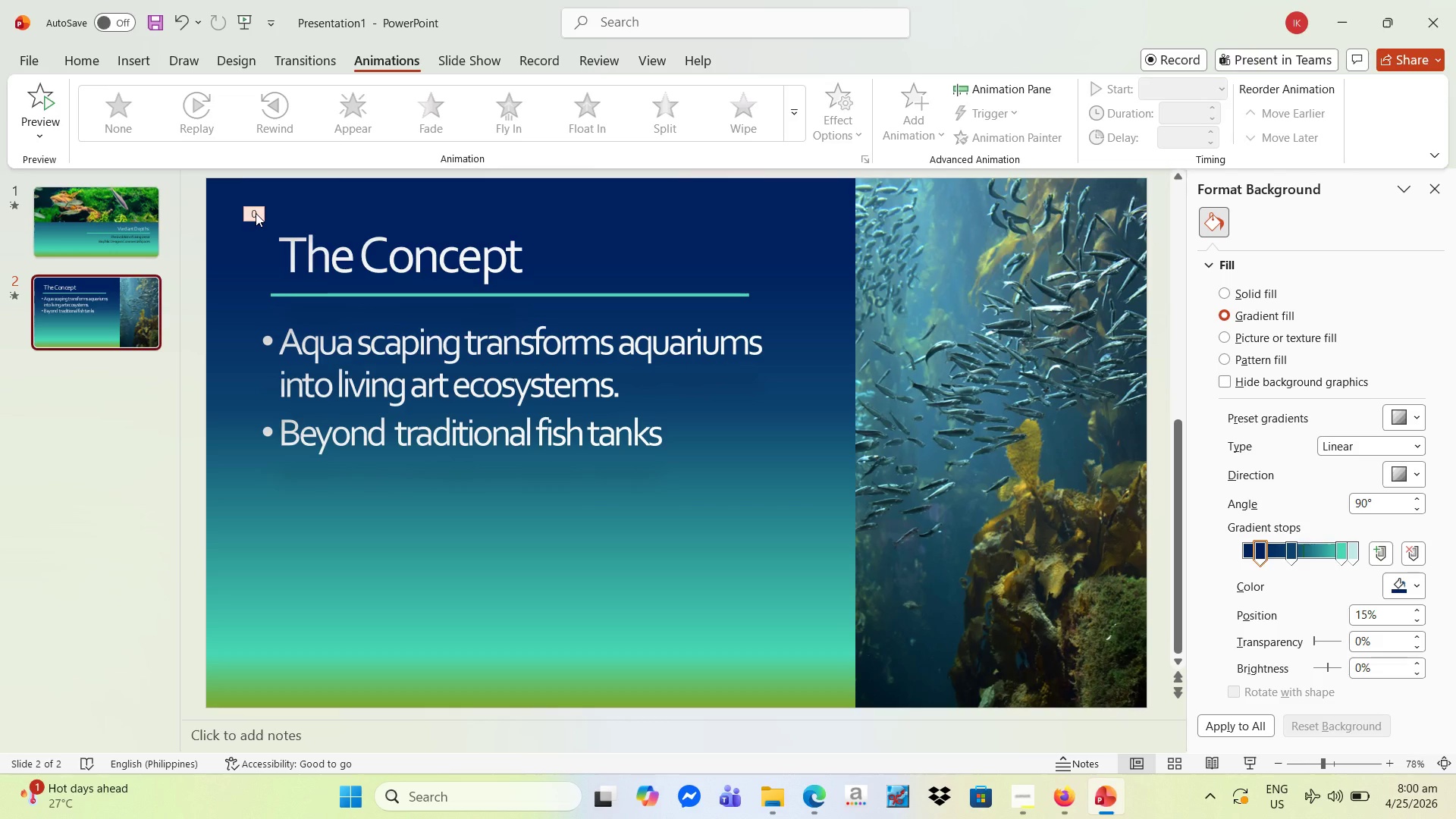 
left_click([256, 213])
 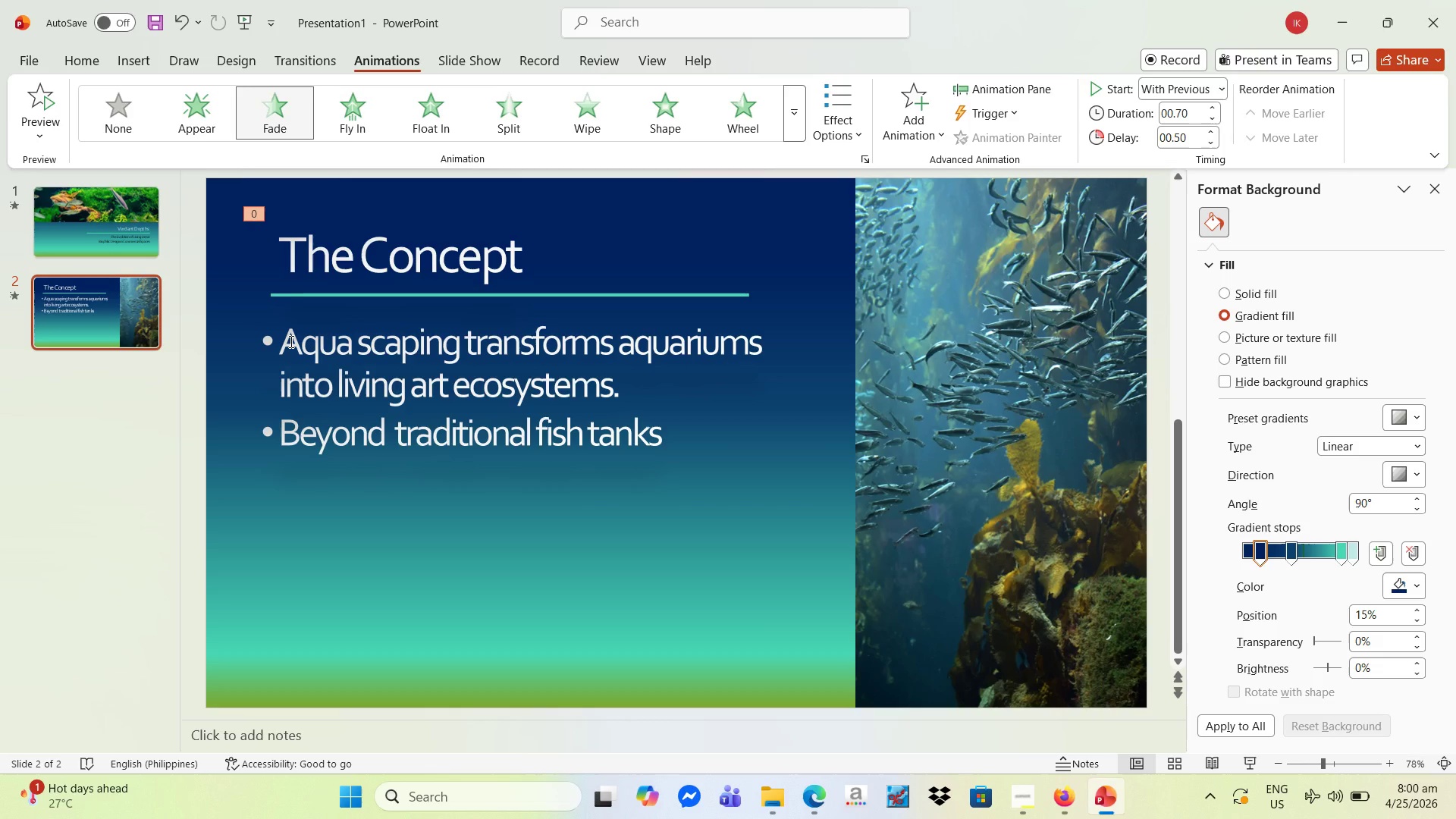 
wait(6.22)
 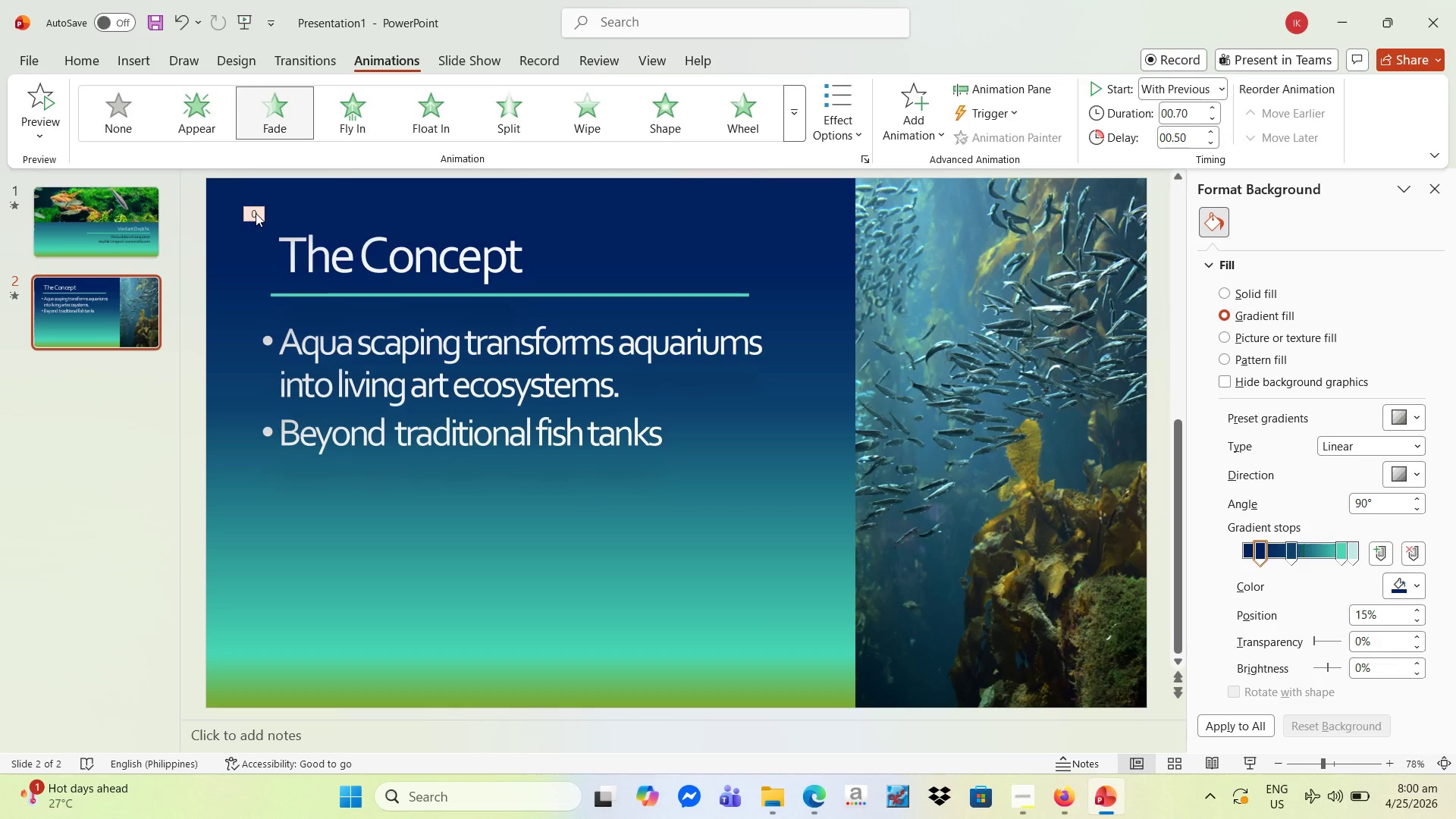 
left_click_drag(start_coordinate=[280, 342], to_coordinate=[674, 457])
 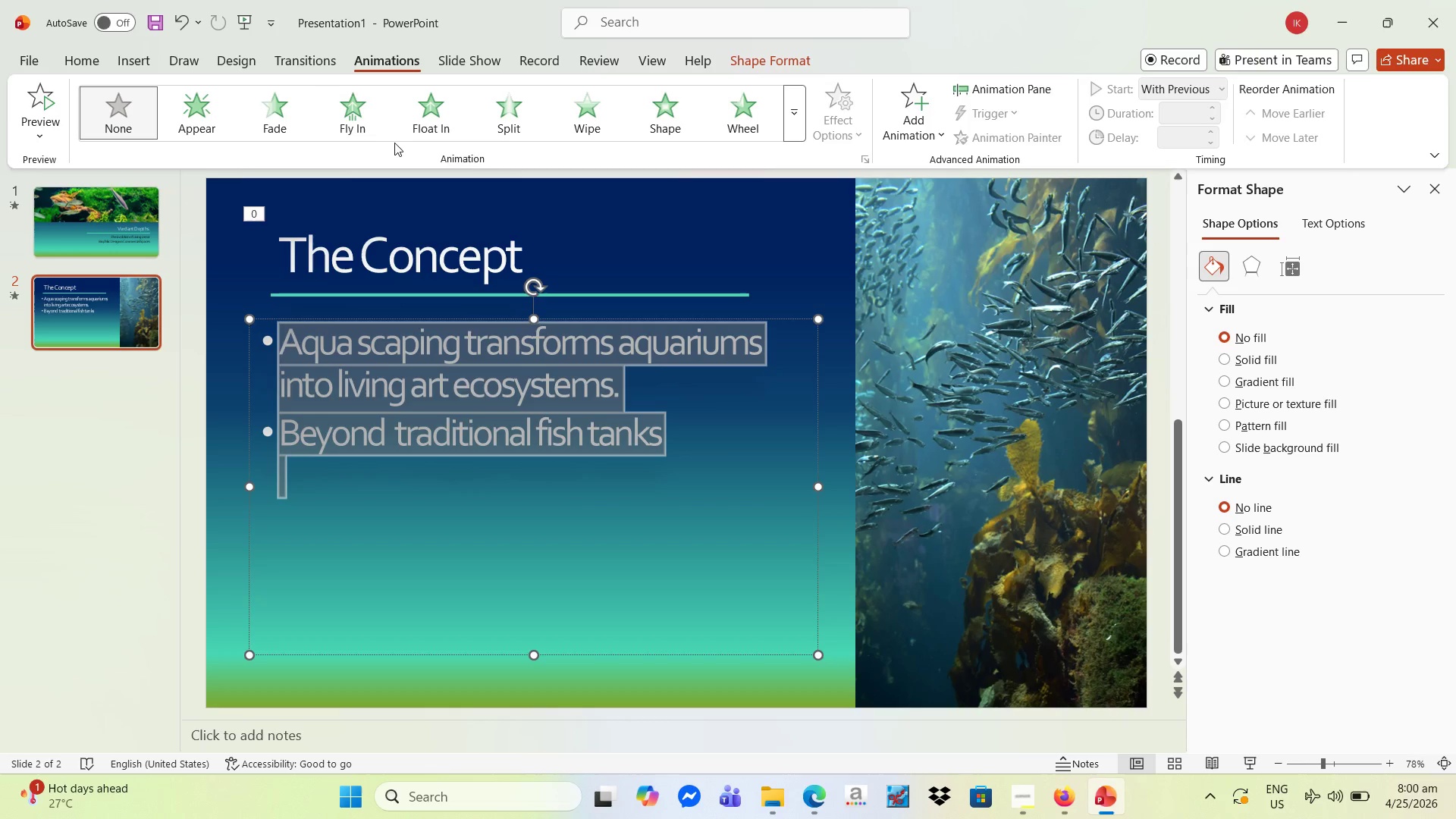 
wait(5.33)
 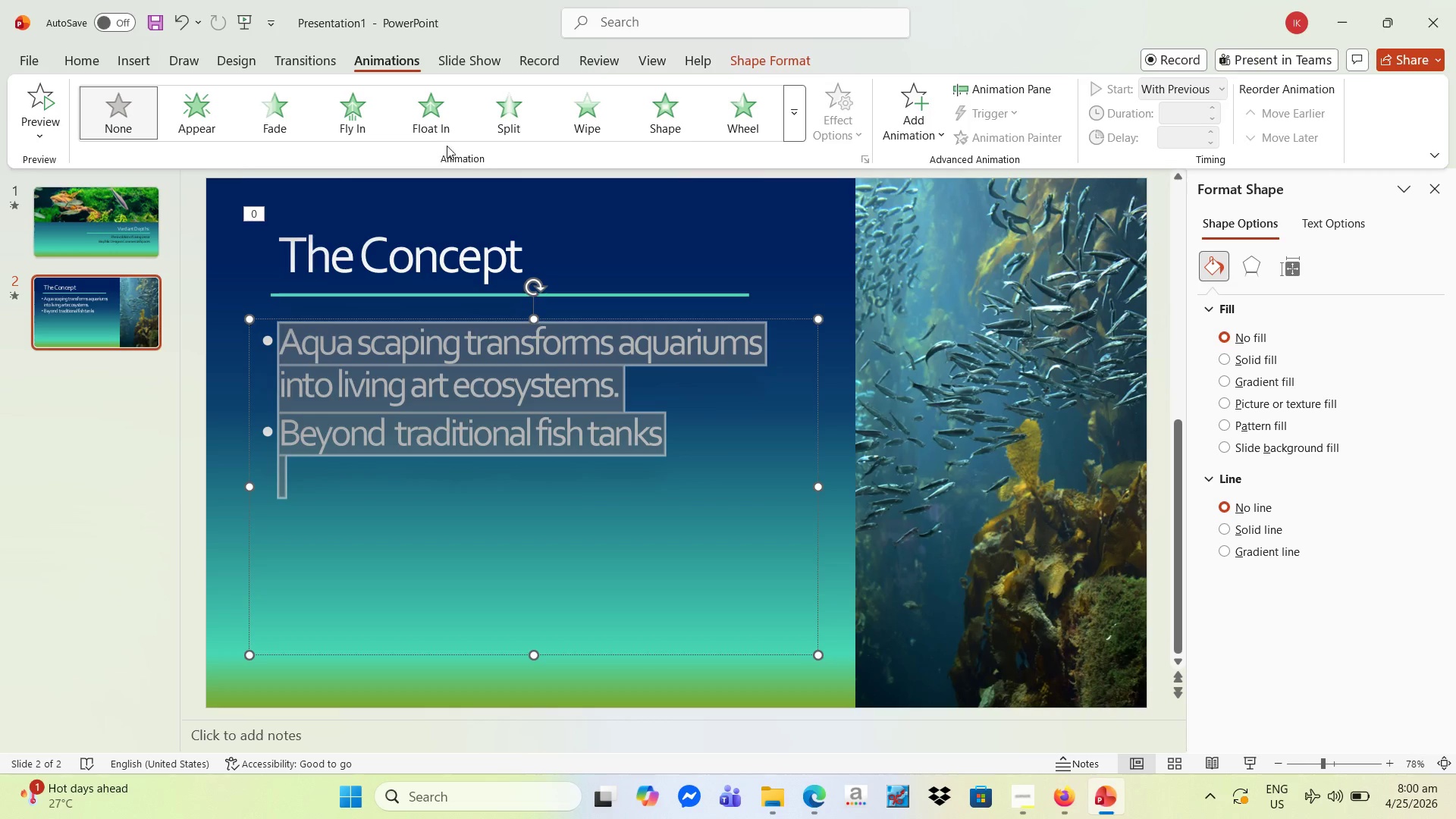 
left_click([202, 114])
 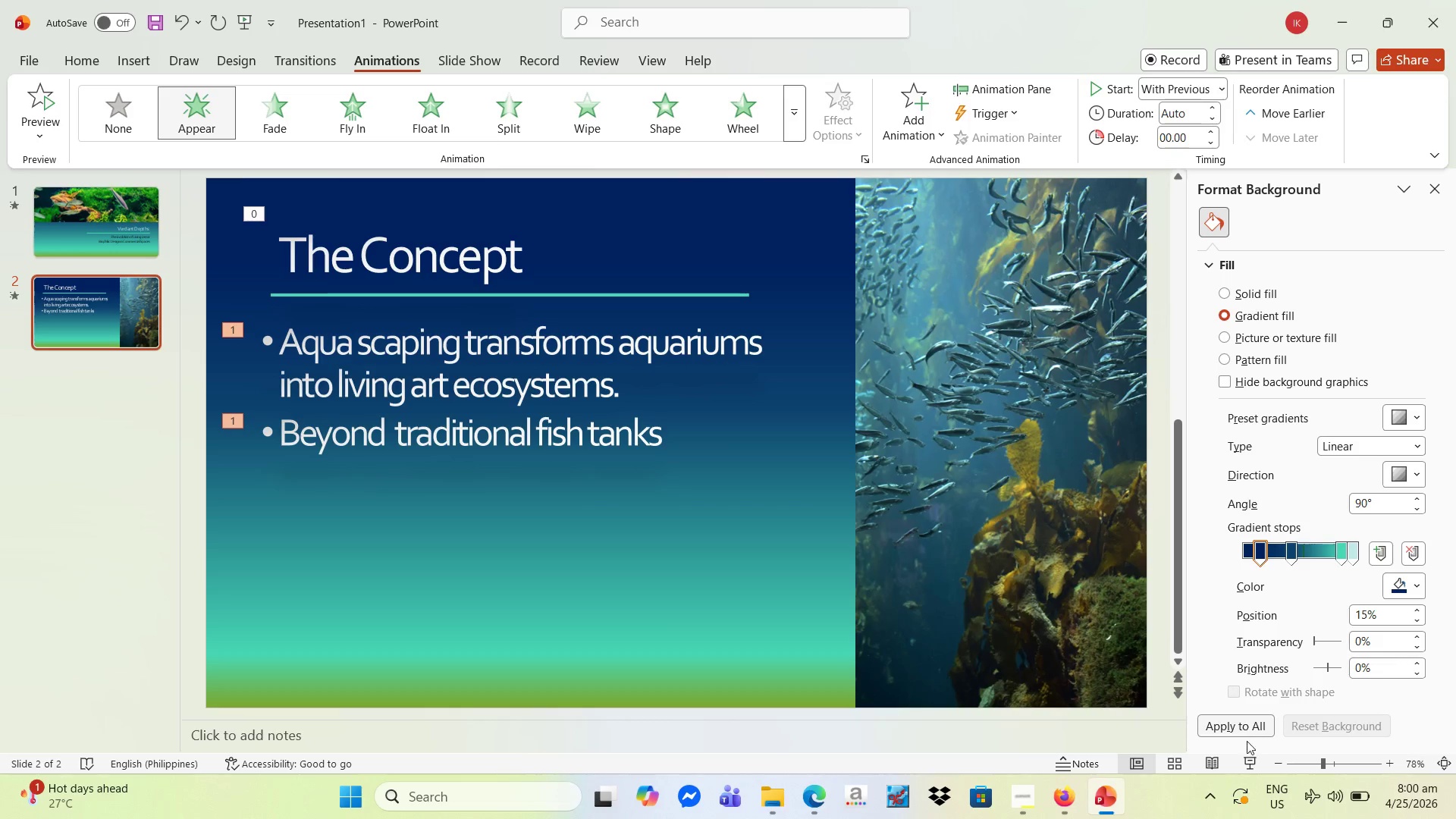 
wait(15.36)
 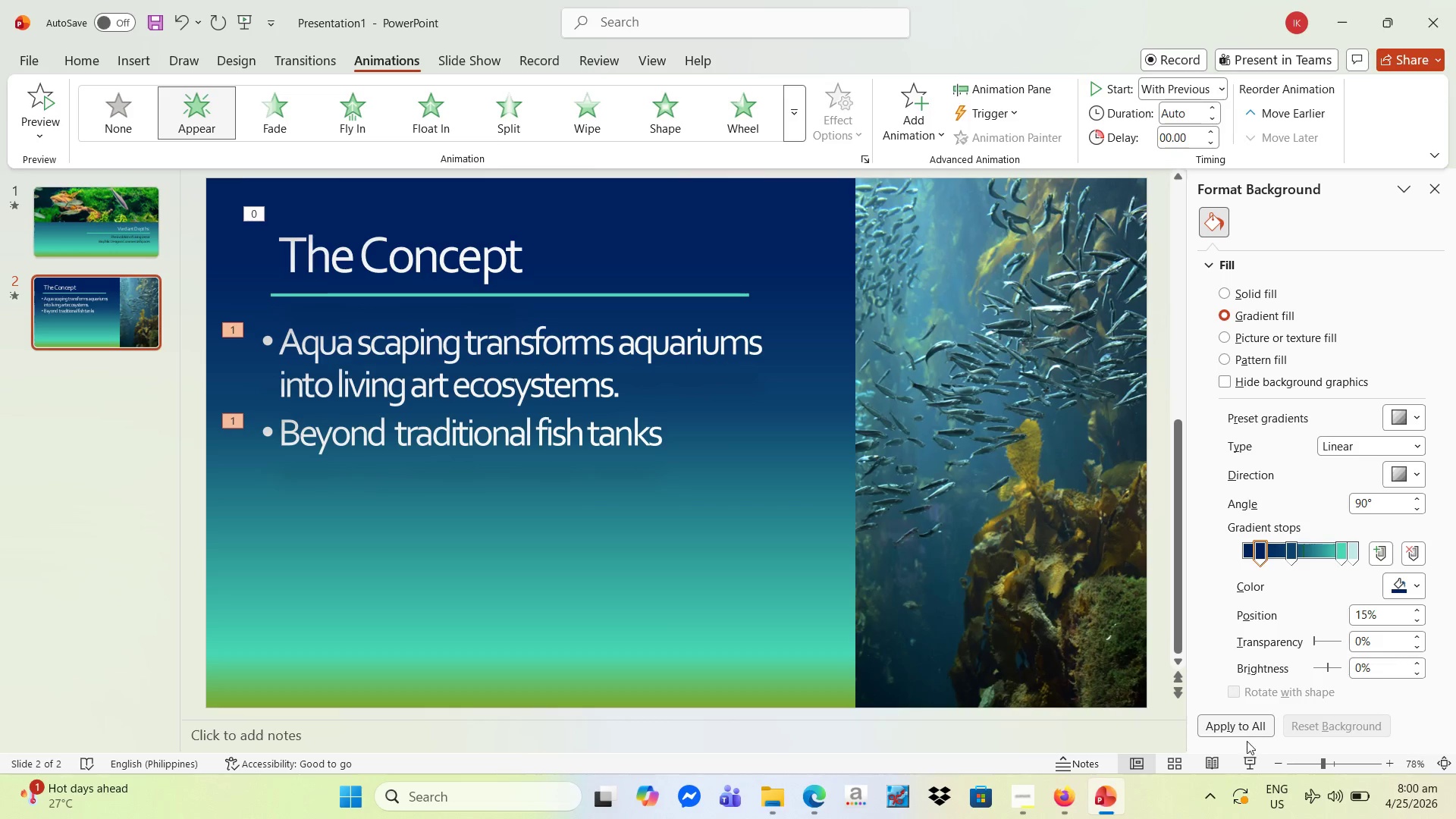 
left_click([835, 569])
 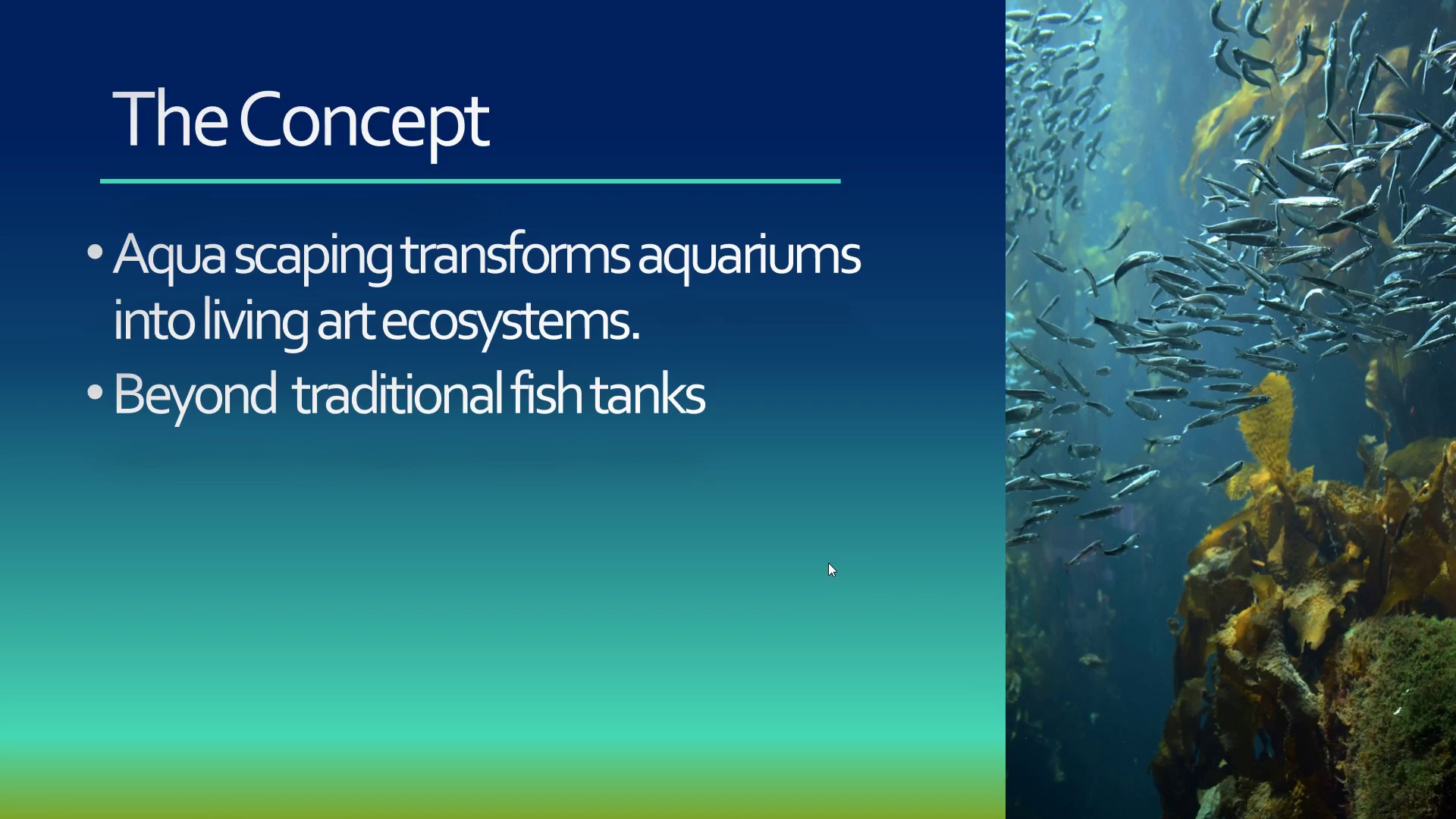 
wait(7.31)
 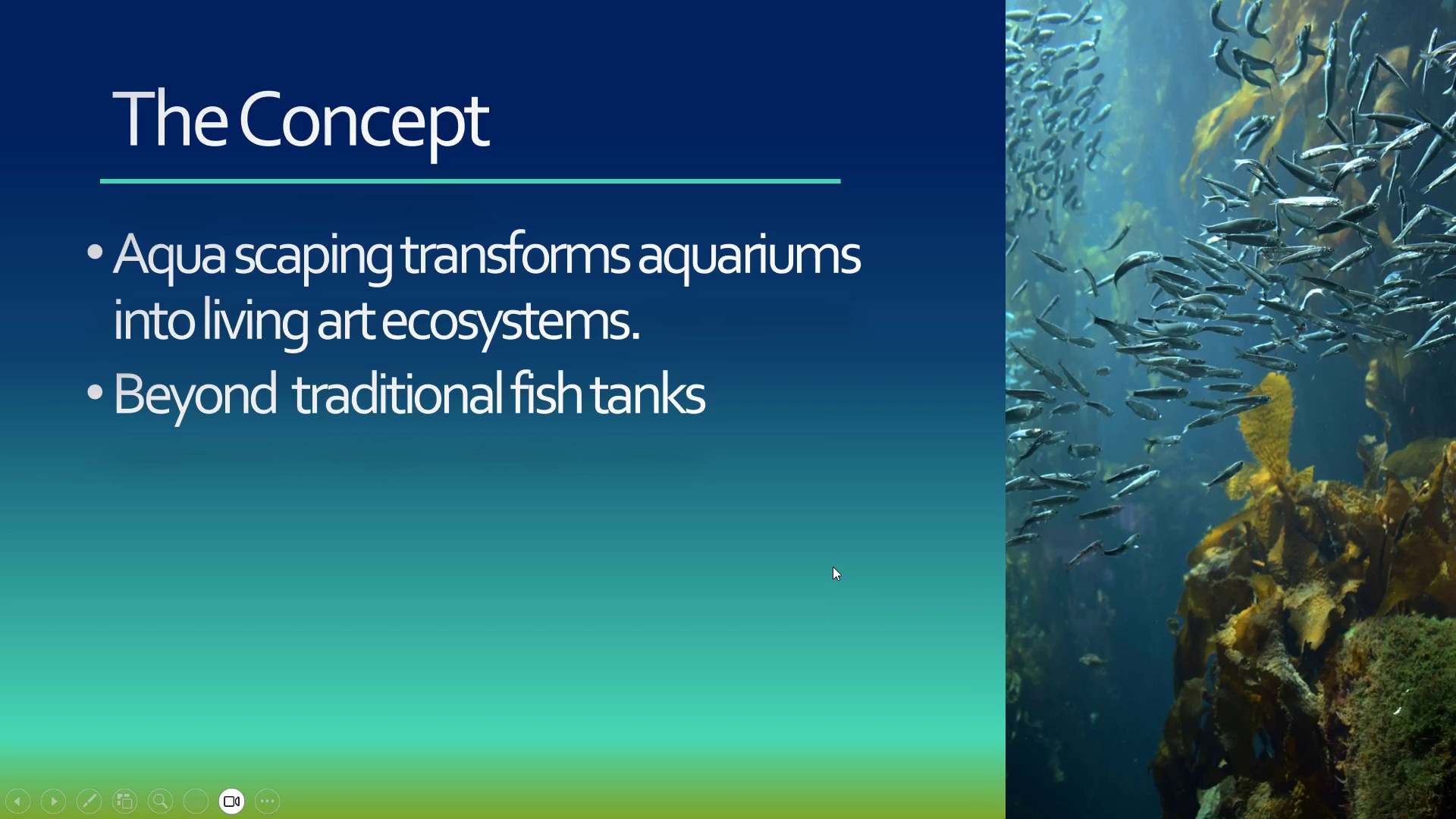 
key(Escape)
 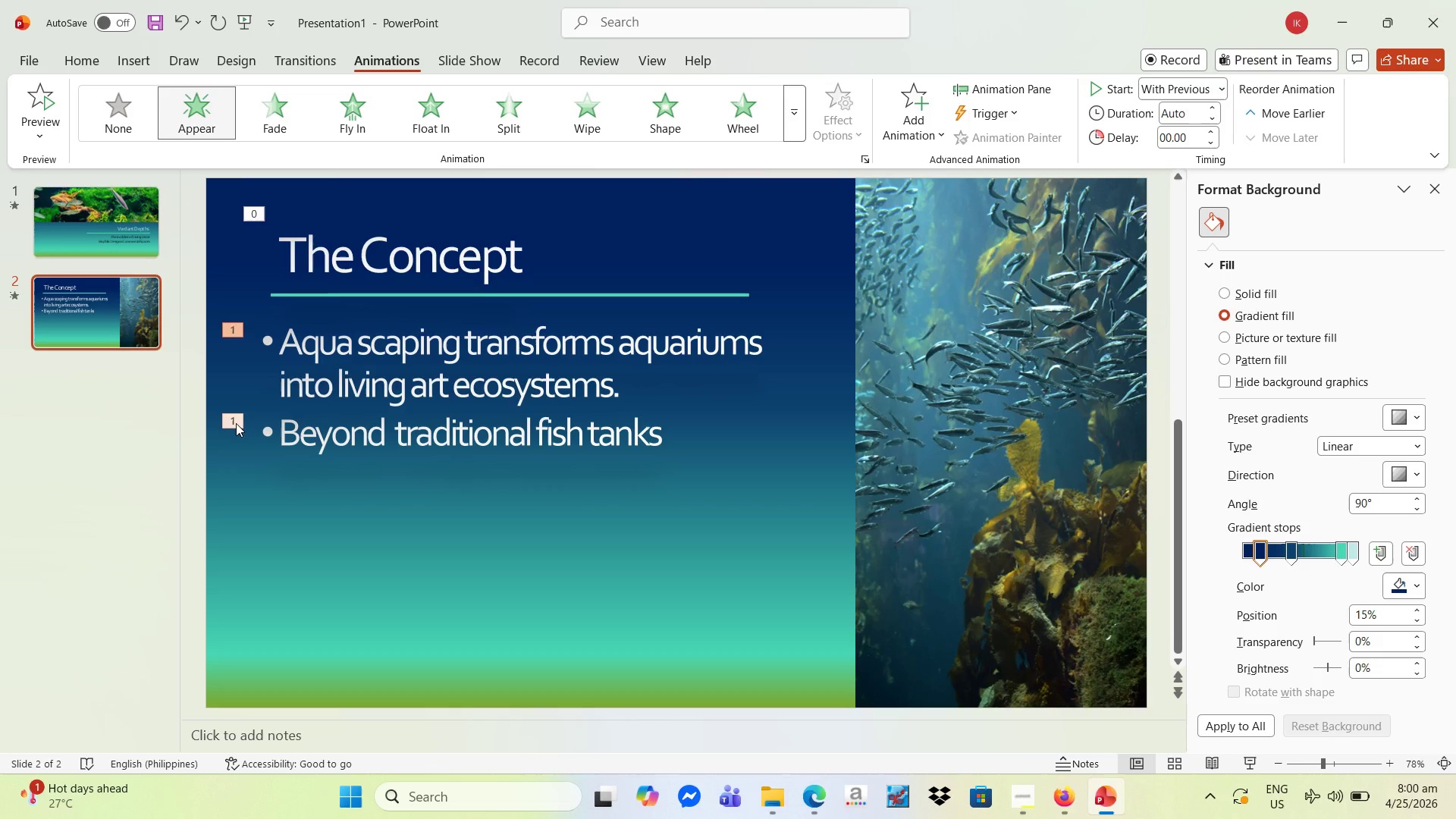 
wait(11.81)
 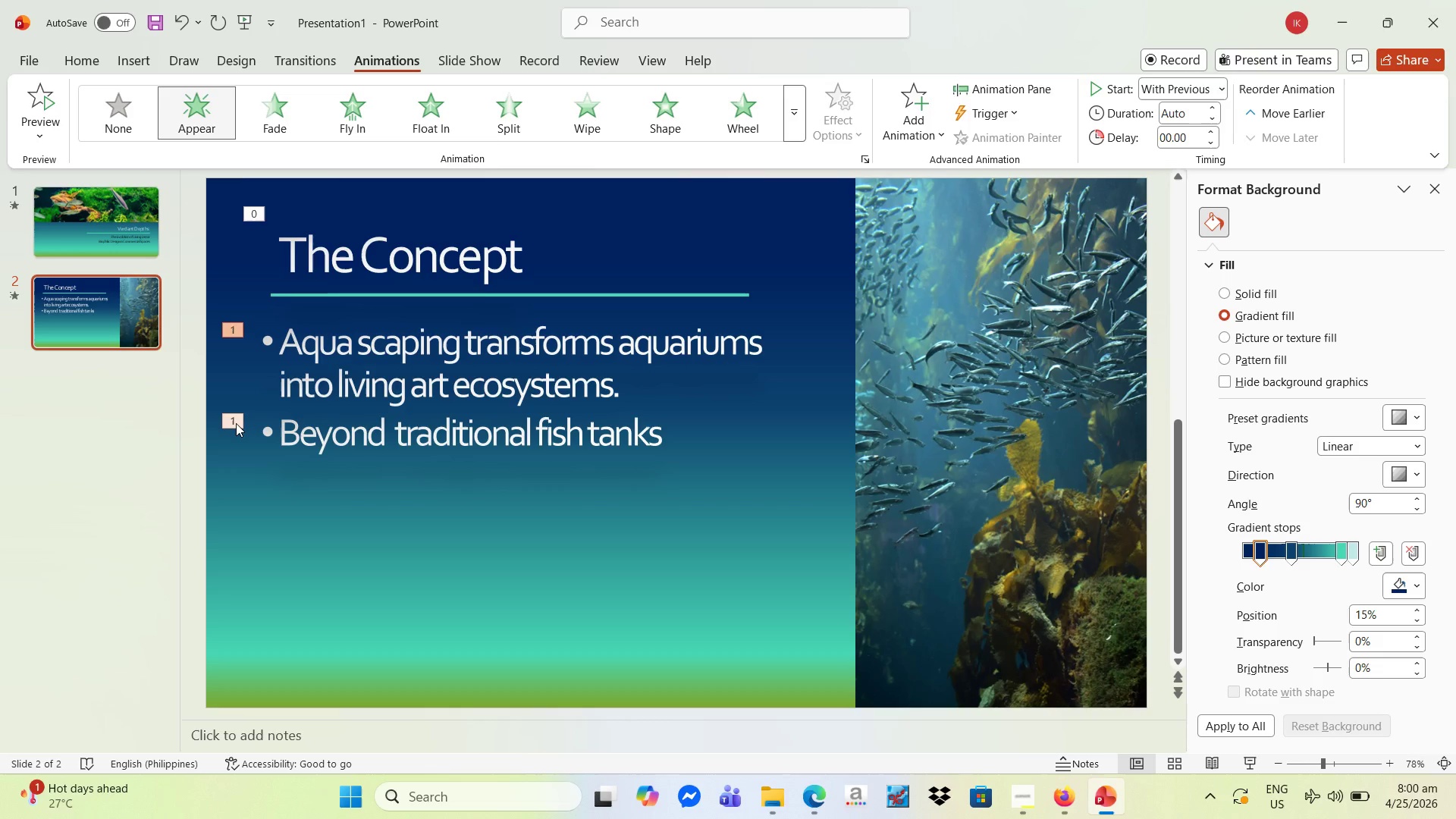 
left_click([230, 416])
 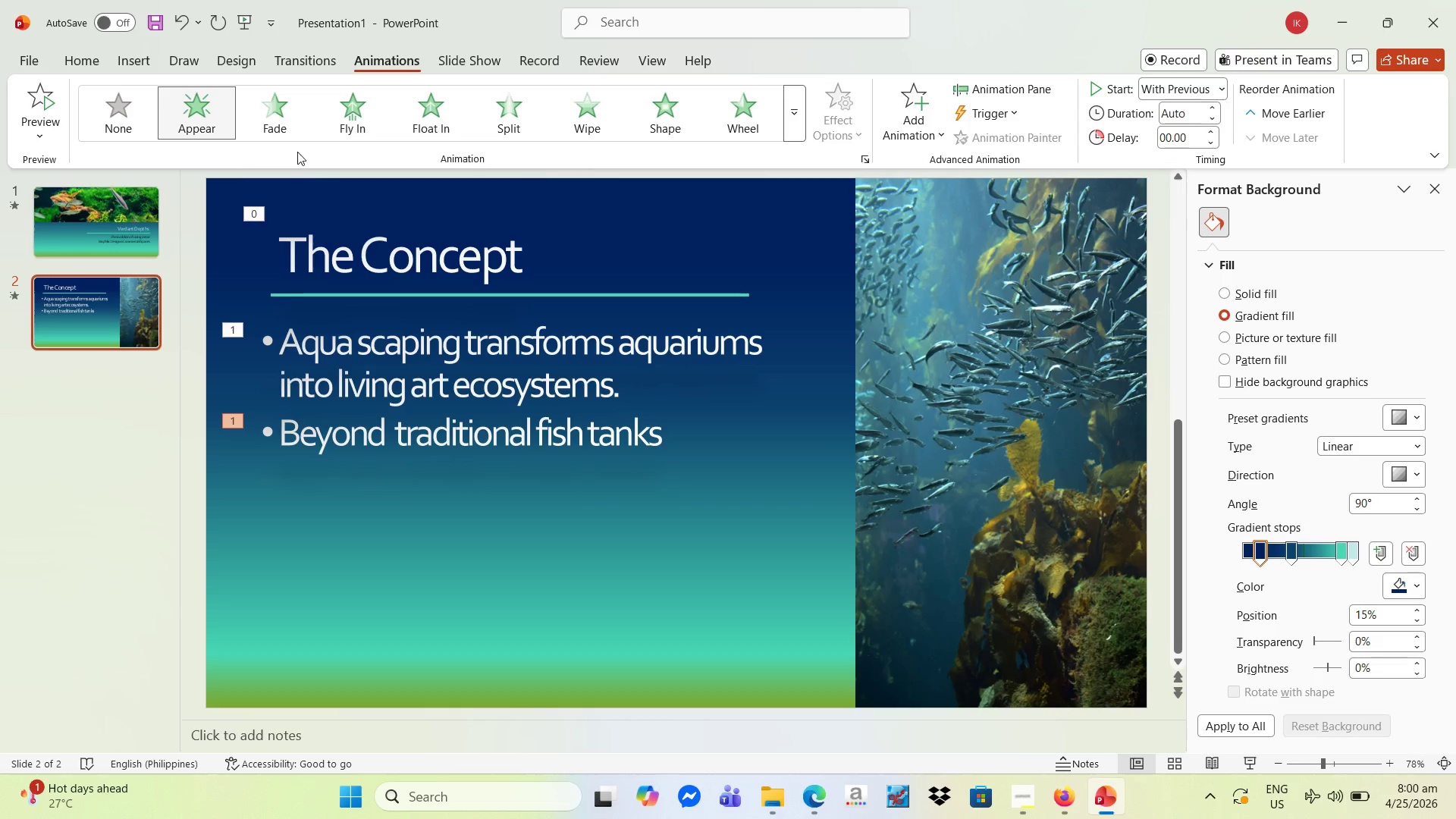 
left_click([280, 119])
 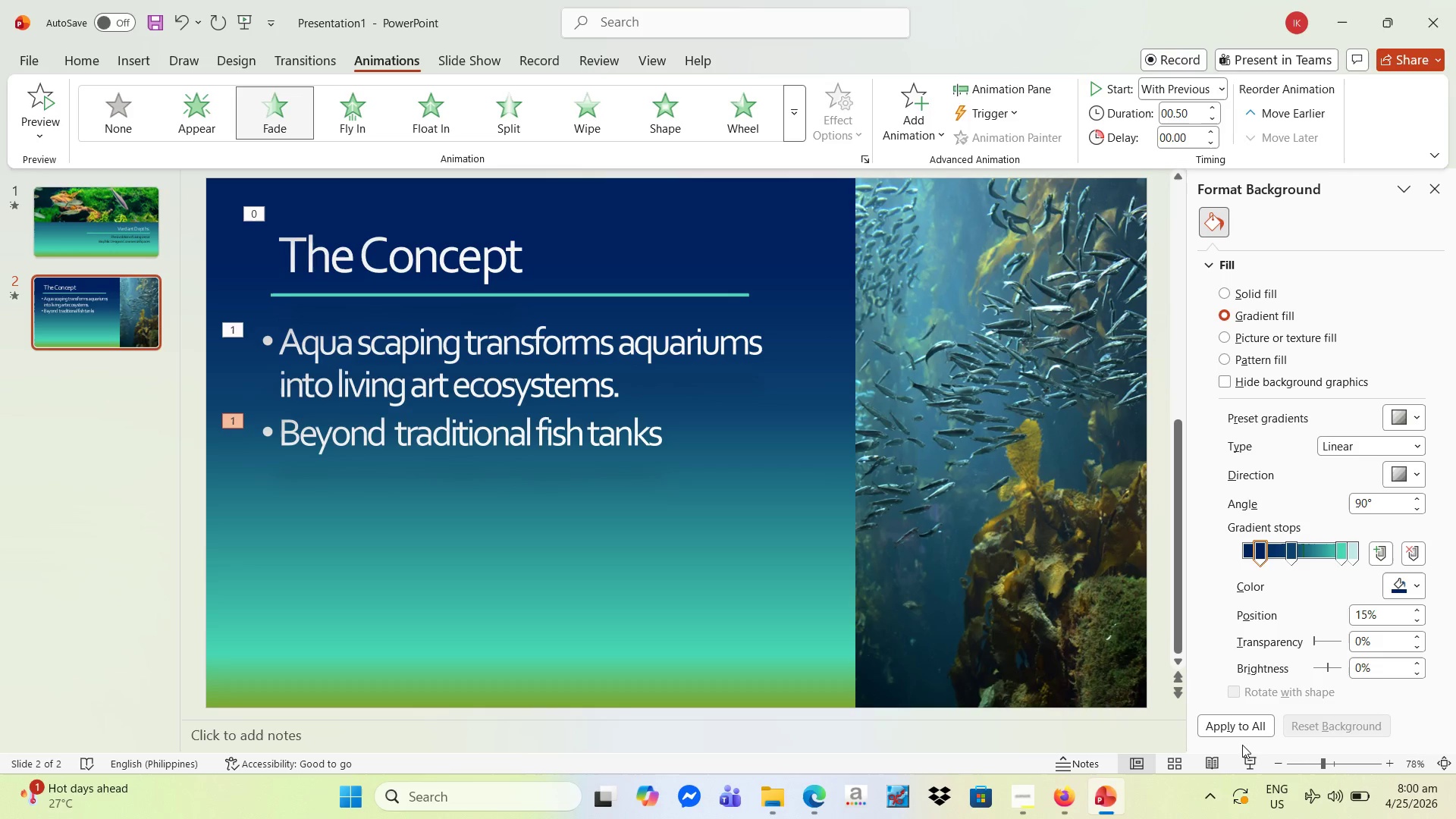 
left_click([1245, 762])
 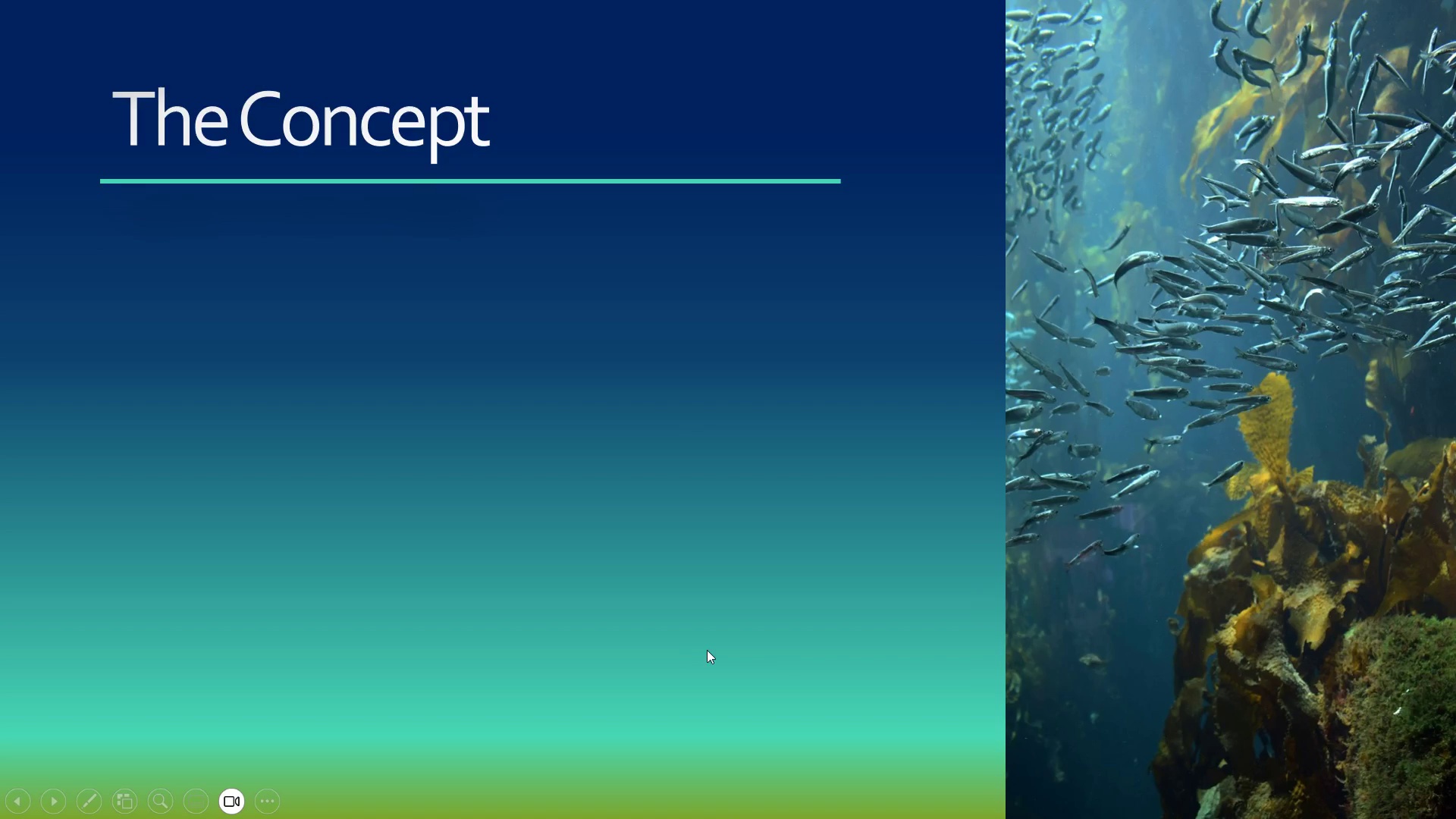 
left_click([678, 641])
 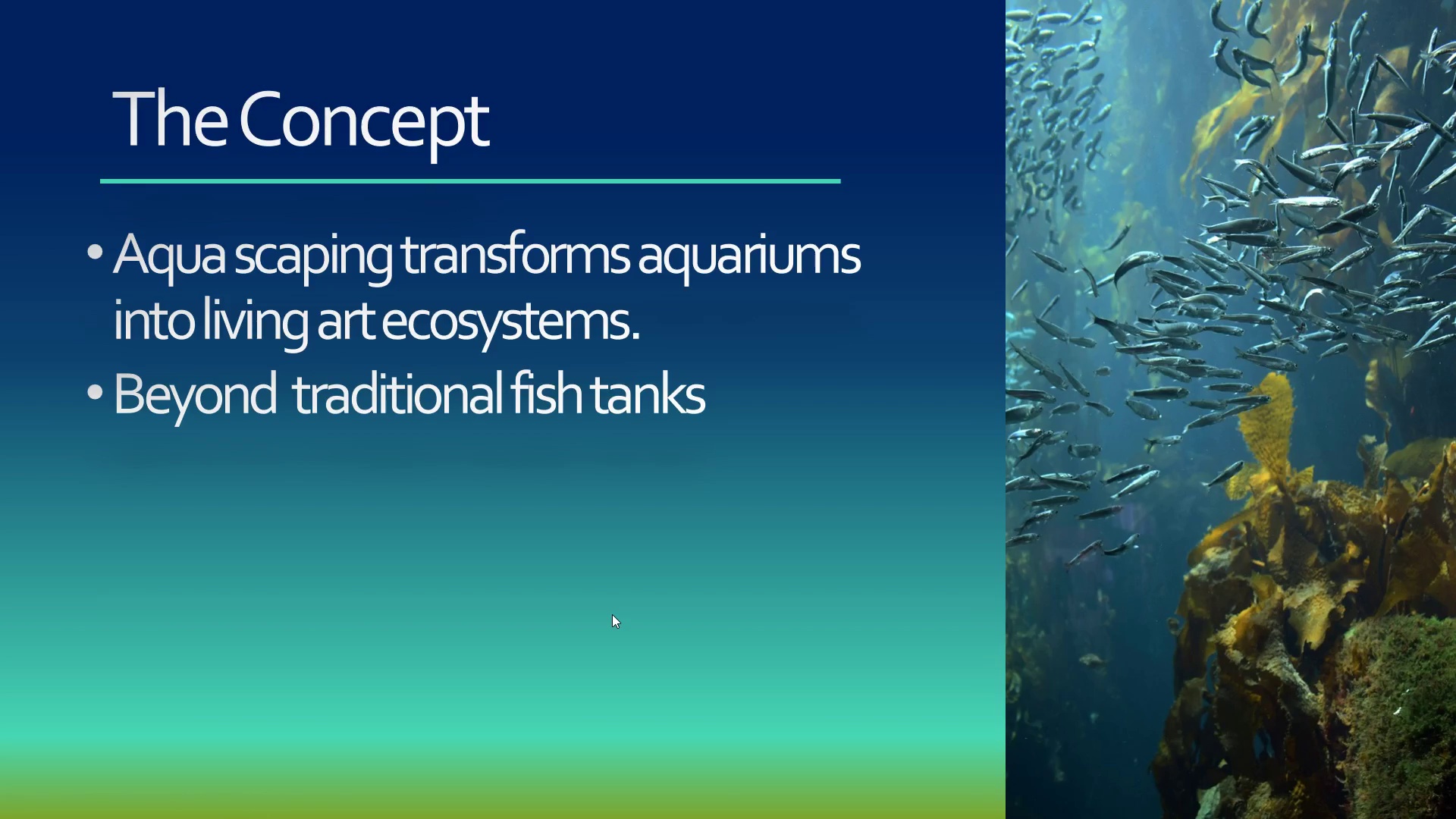 
wait(6.19)
 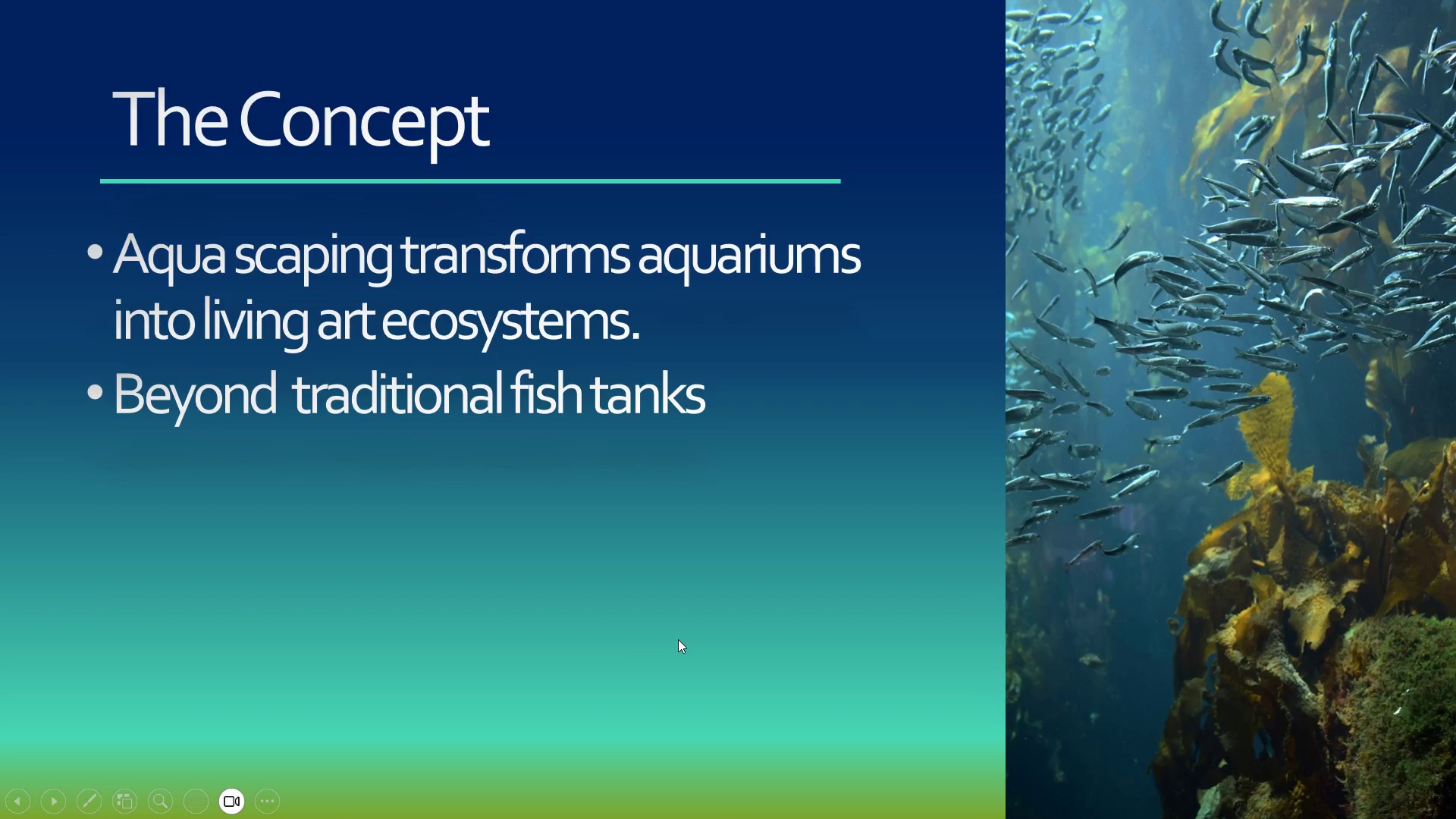 
key(Escape)
 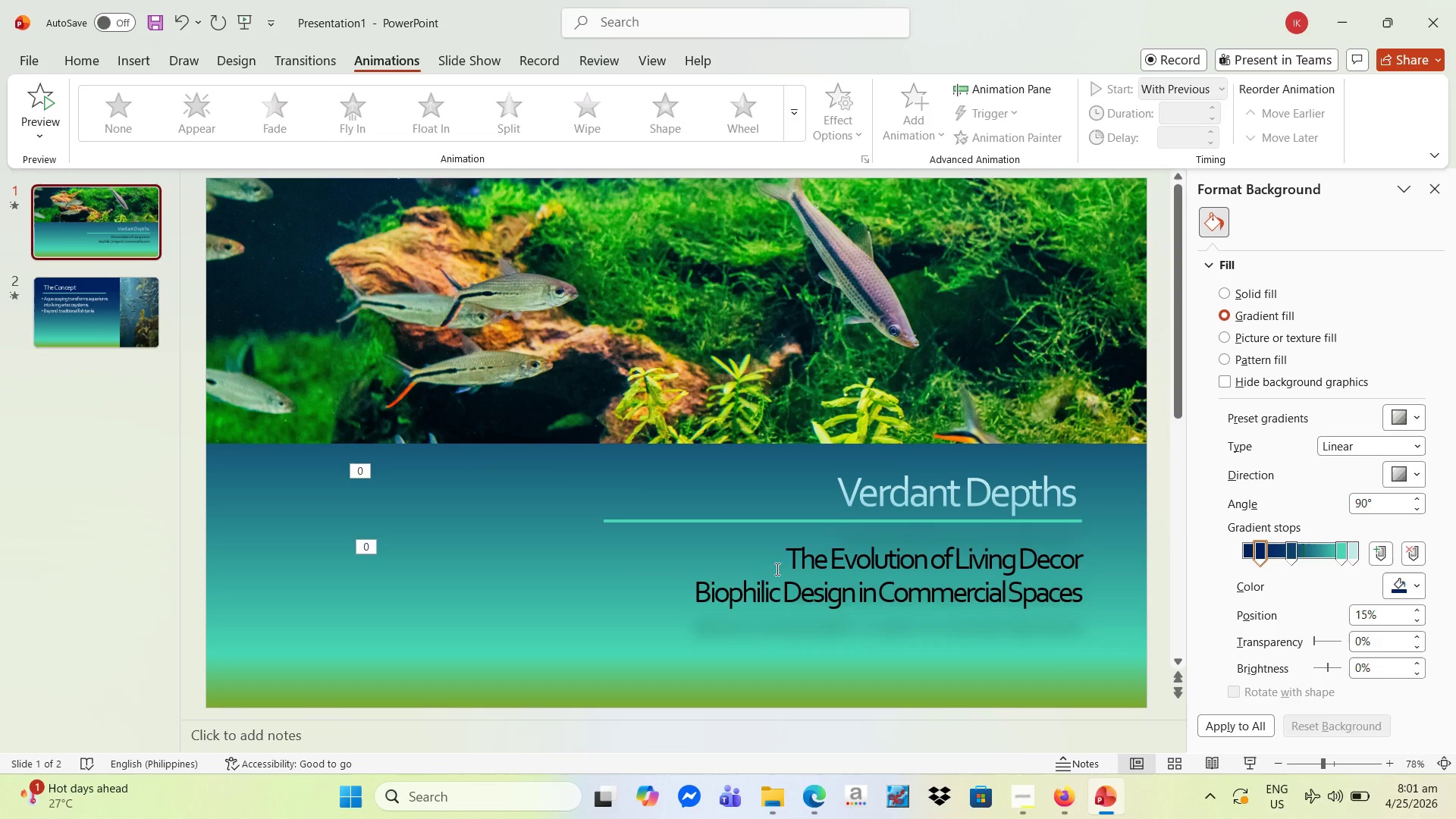 
left_click_drag(start_coordinate=[787, 557], to_coordinate=[1049, 624])
 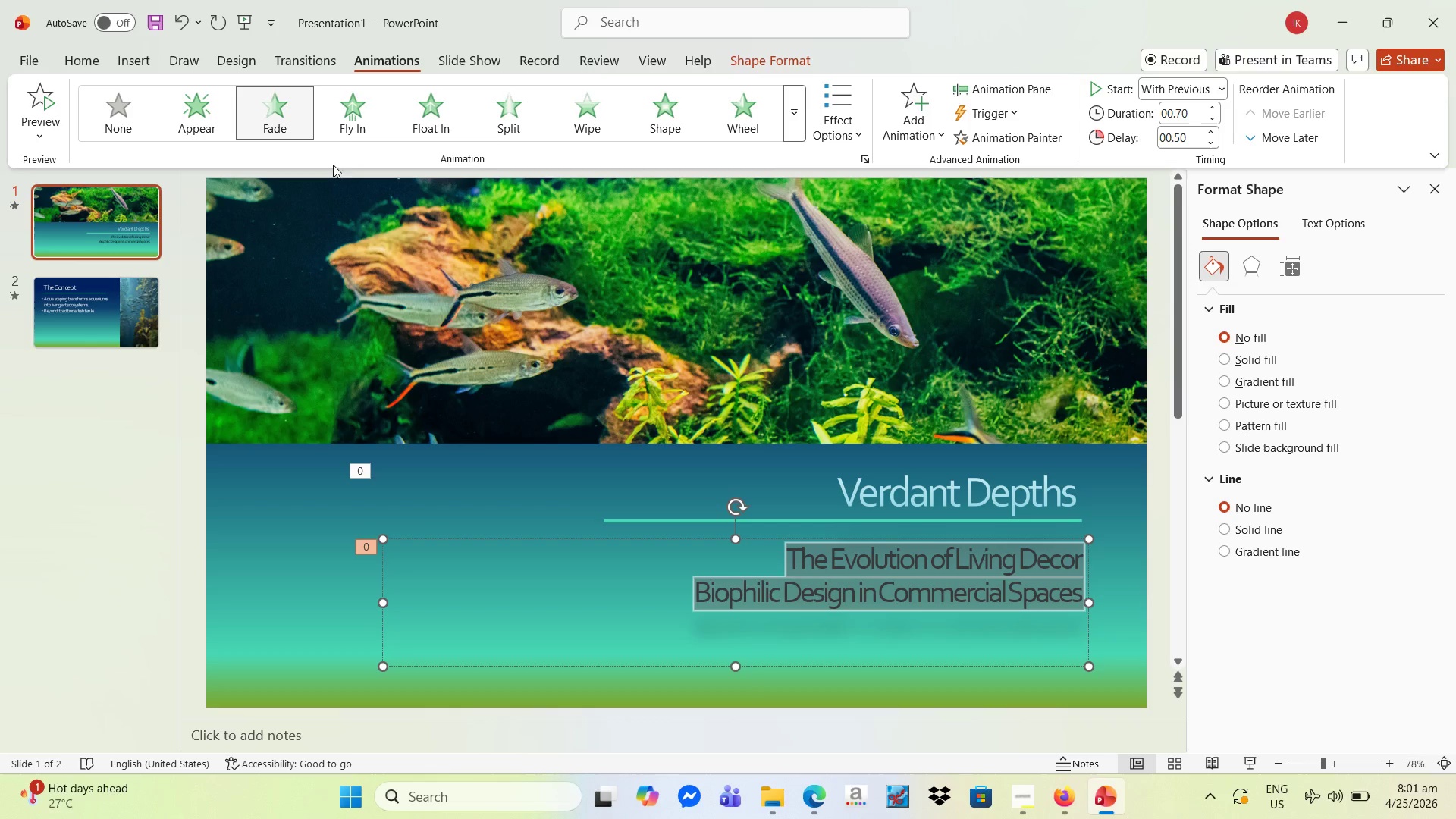 
left_click([358, 119])
 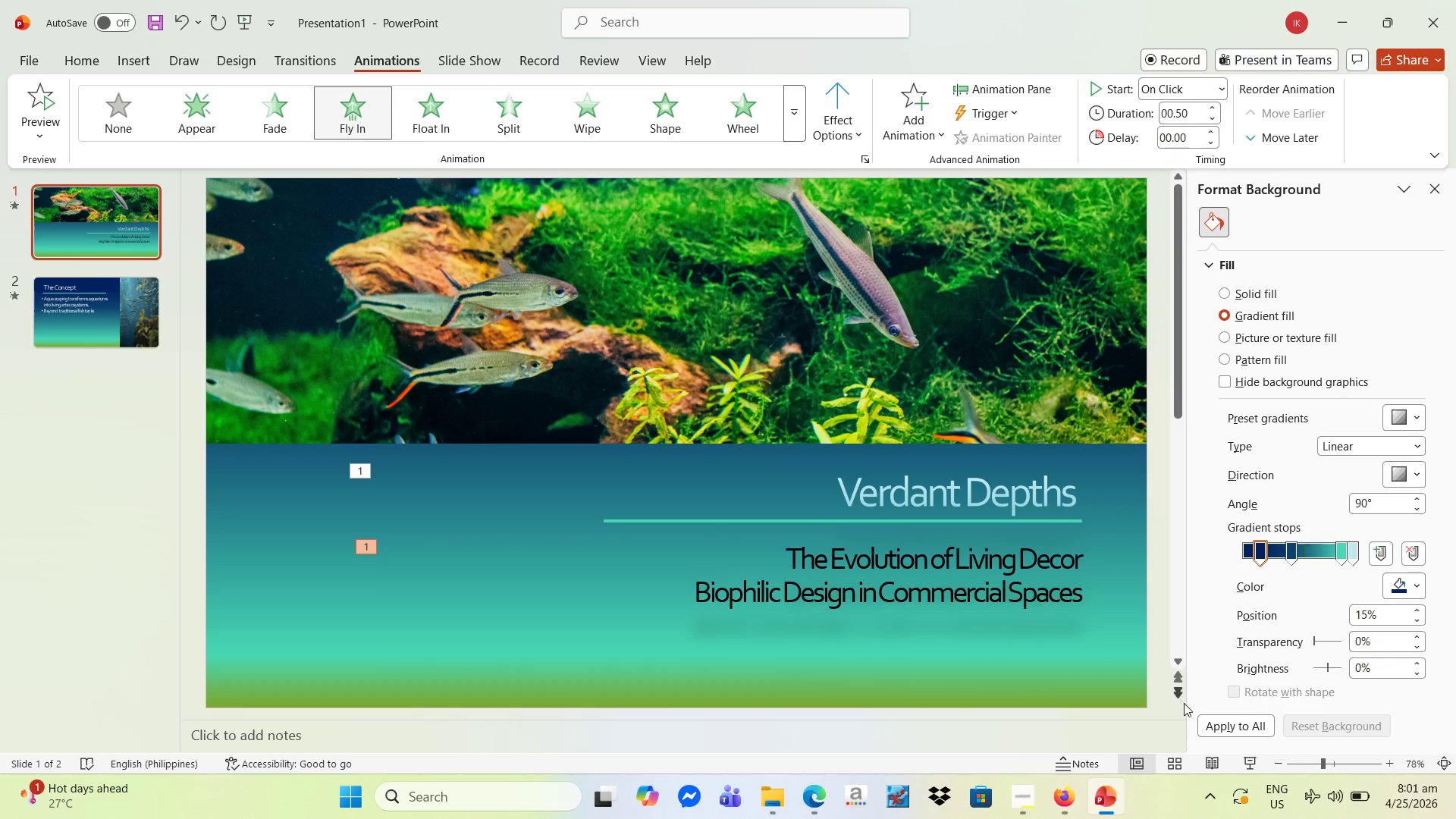 
left_click([1252, 764])
 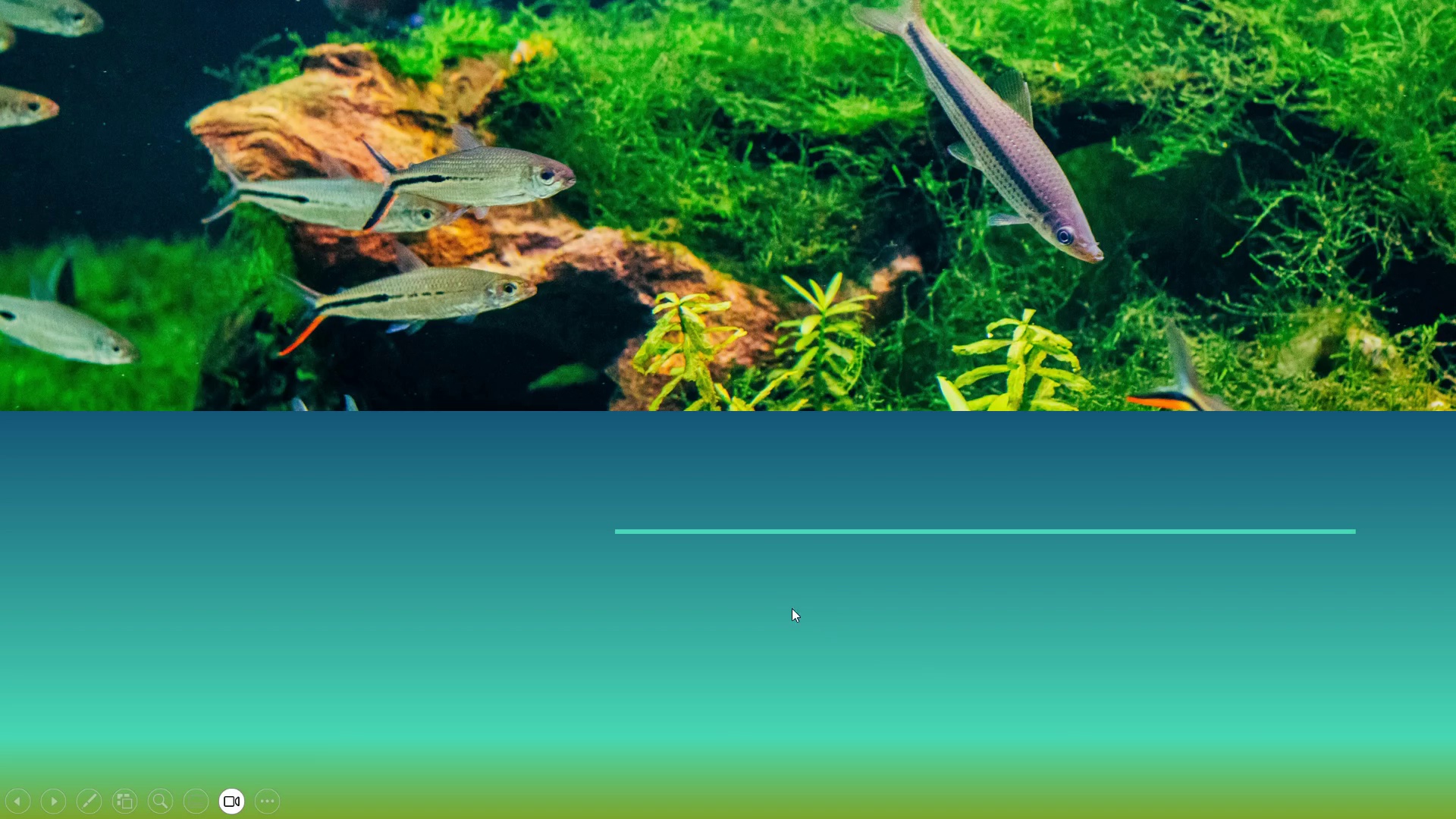 
left_click([786, 593])
 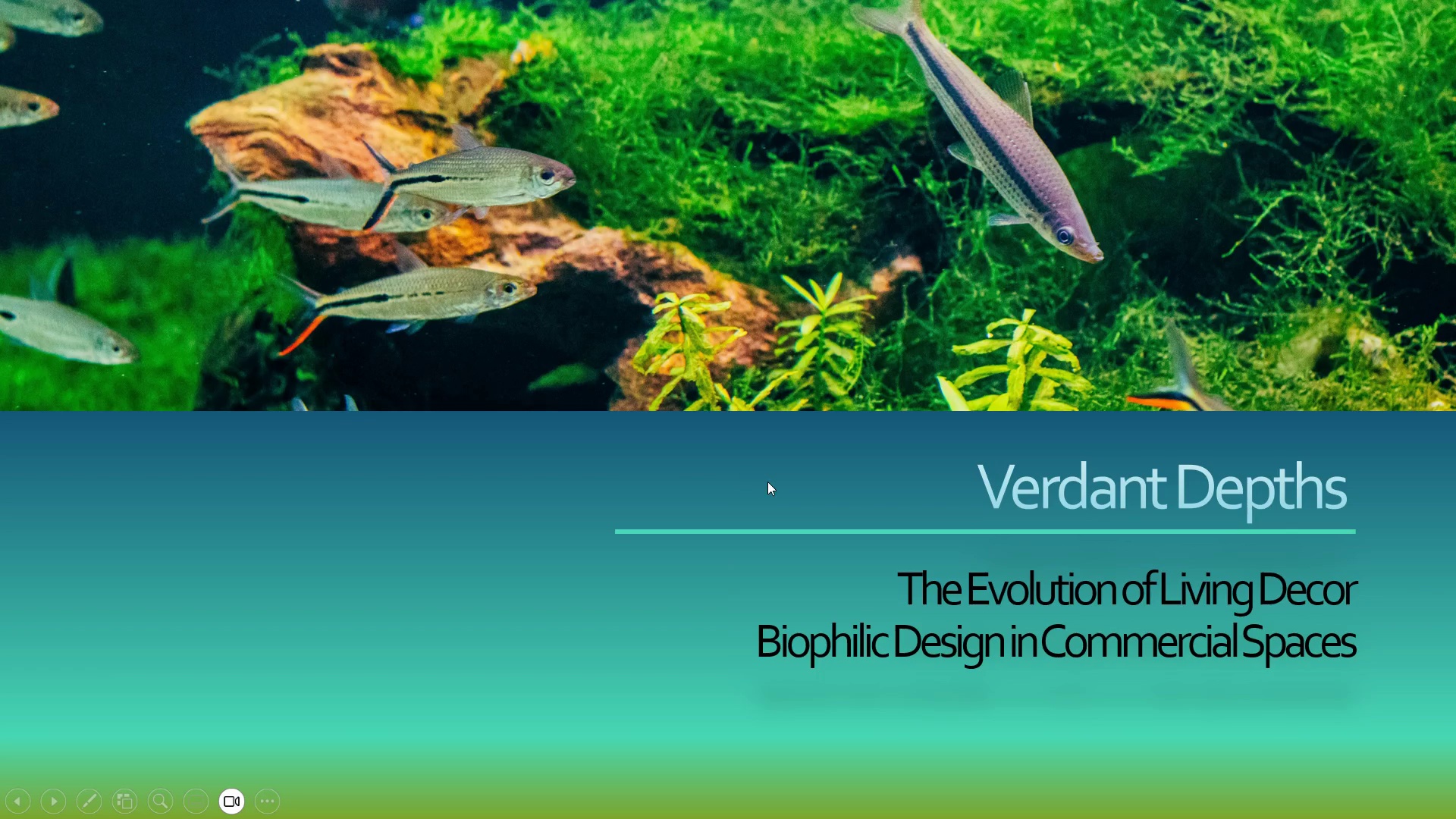 
key(Escape)
 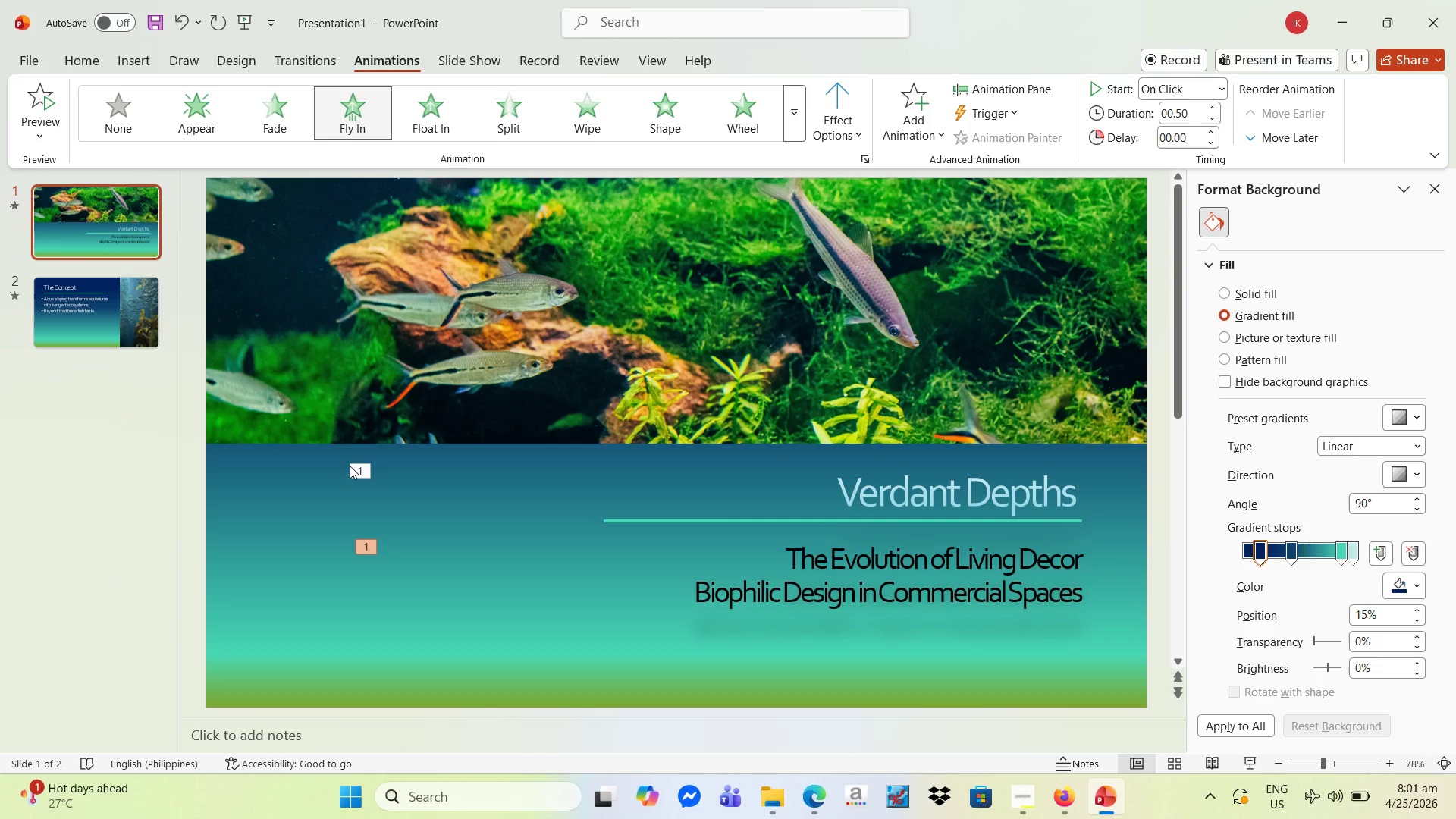 
left_click([355, 466])
 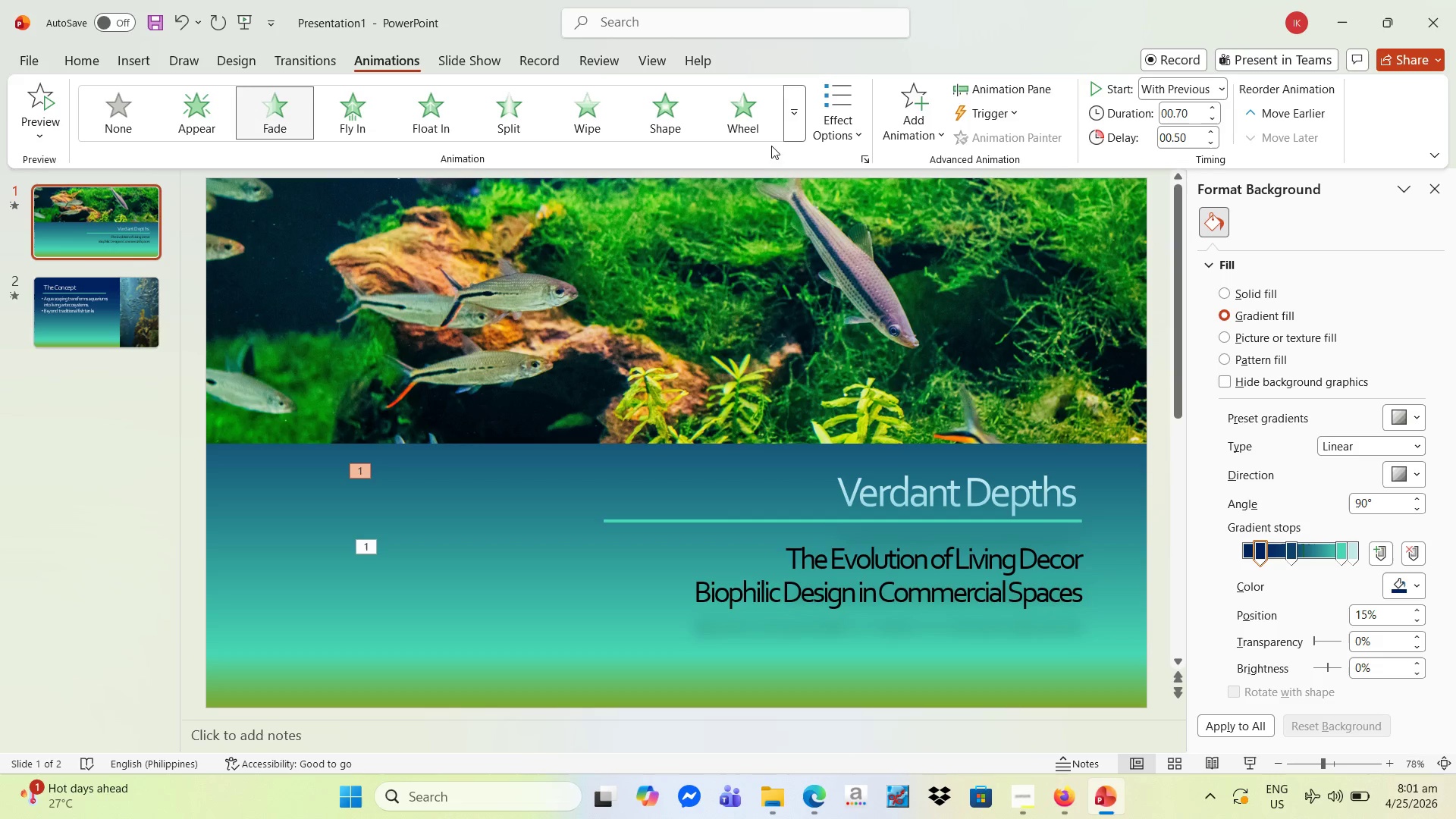 
wait(7.91)
 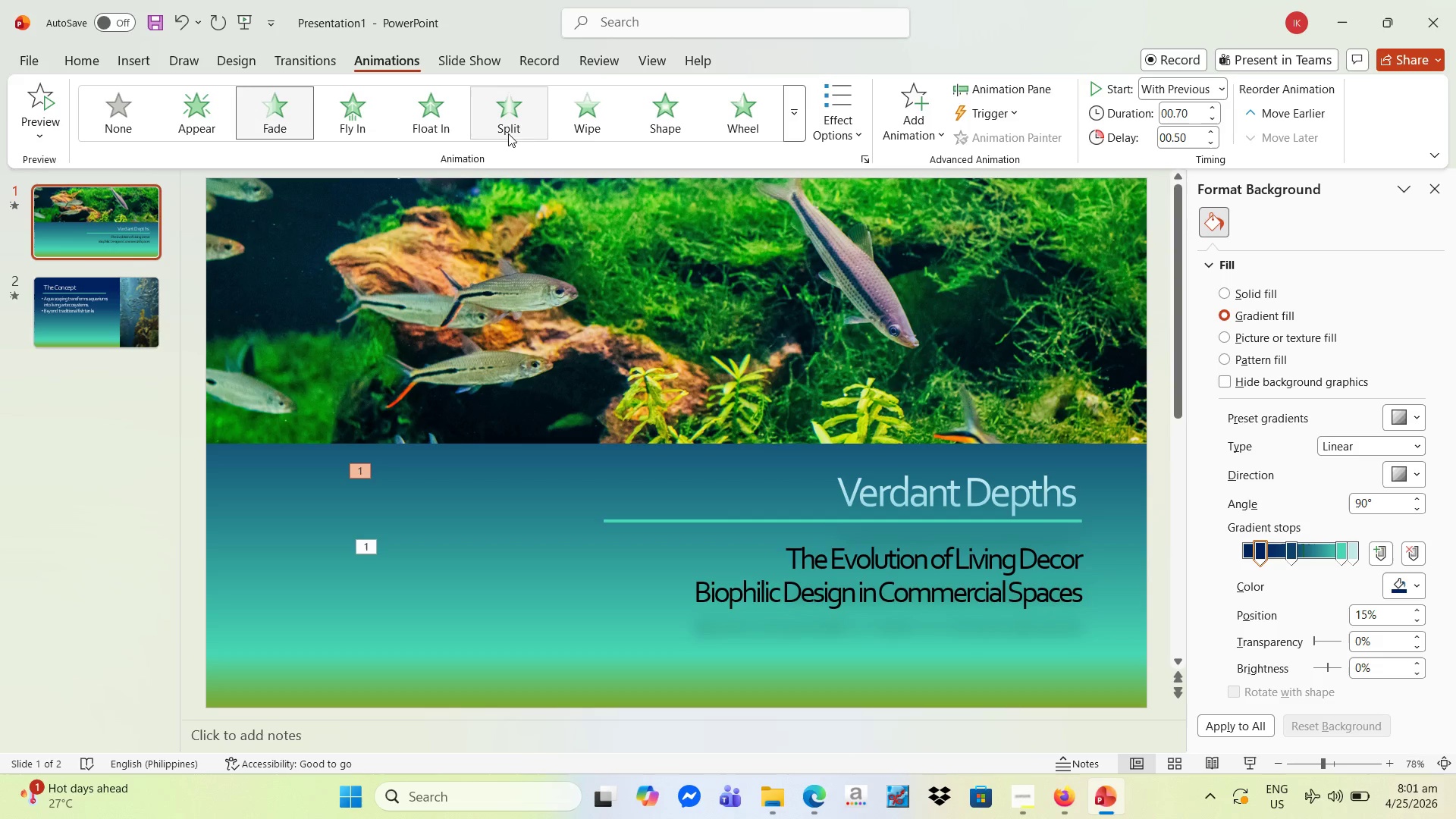 
mouse_move([833, 142])
 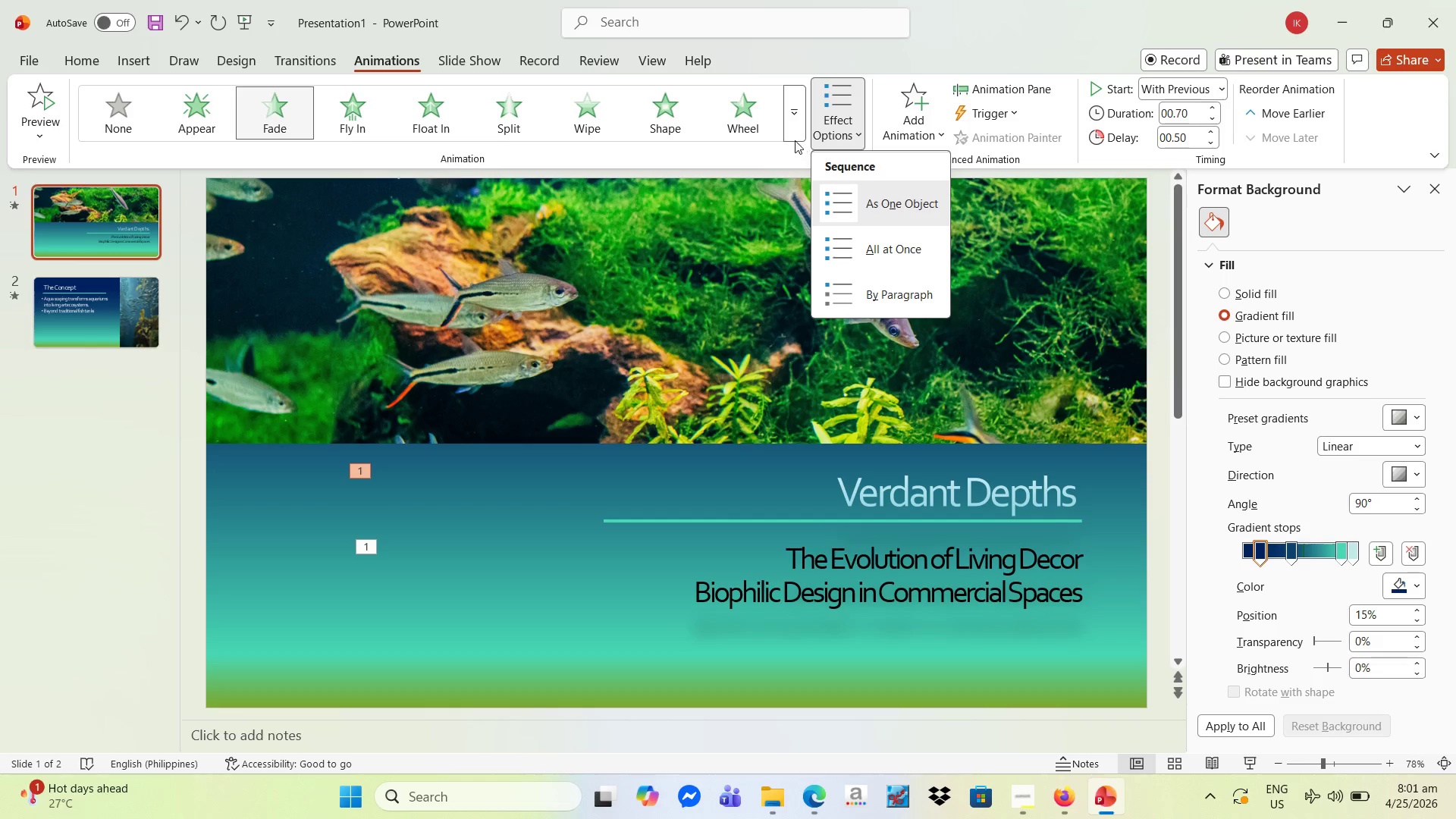 
mouse_move([783, 145])
 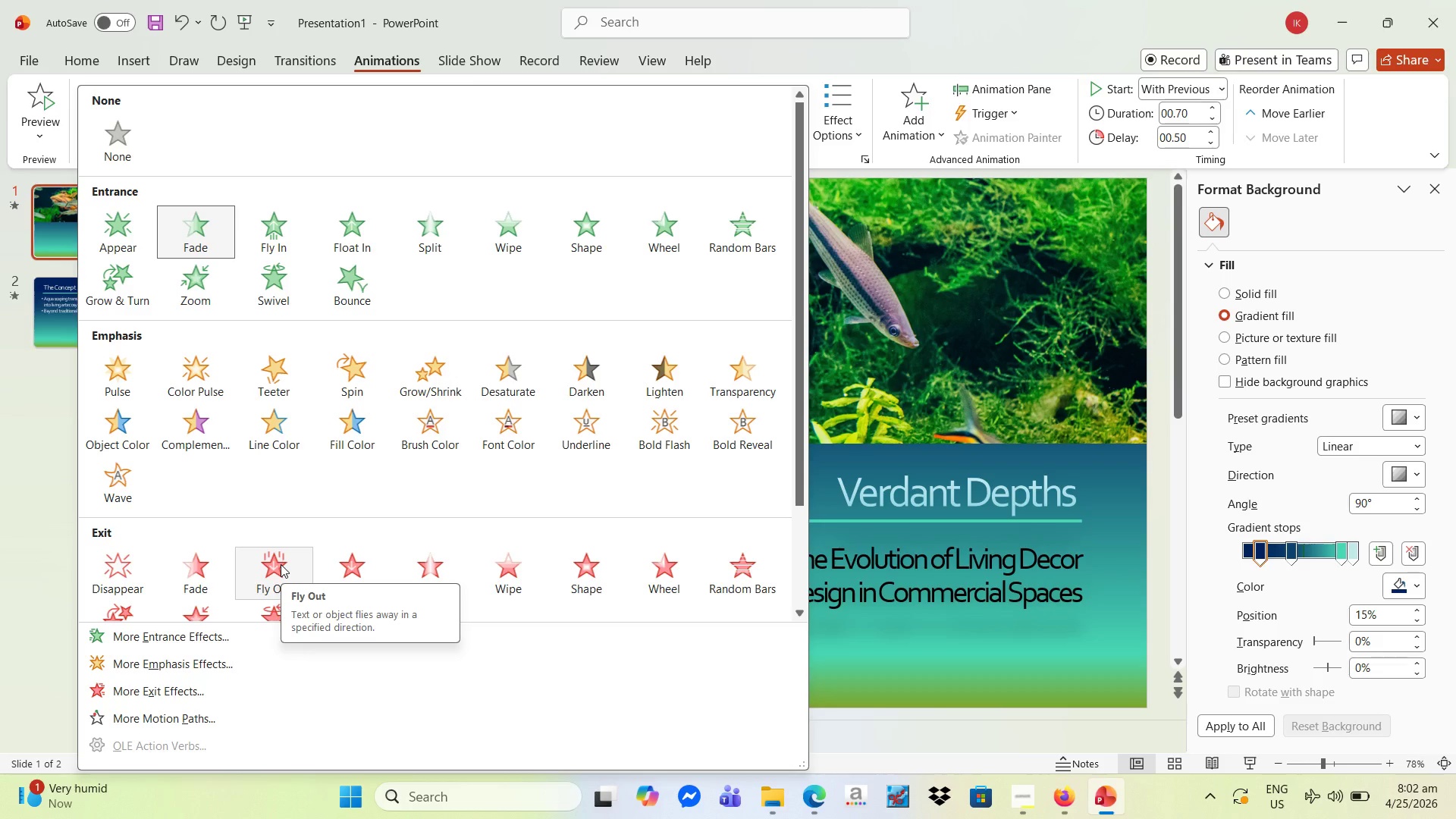 
wait(32.49)
 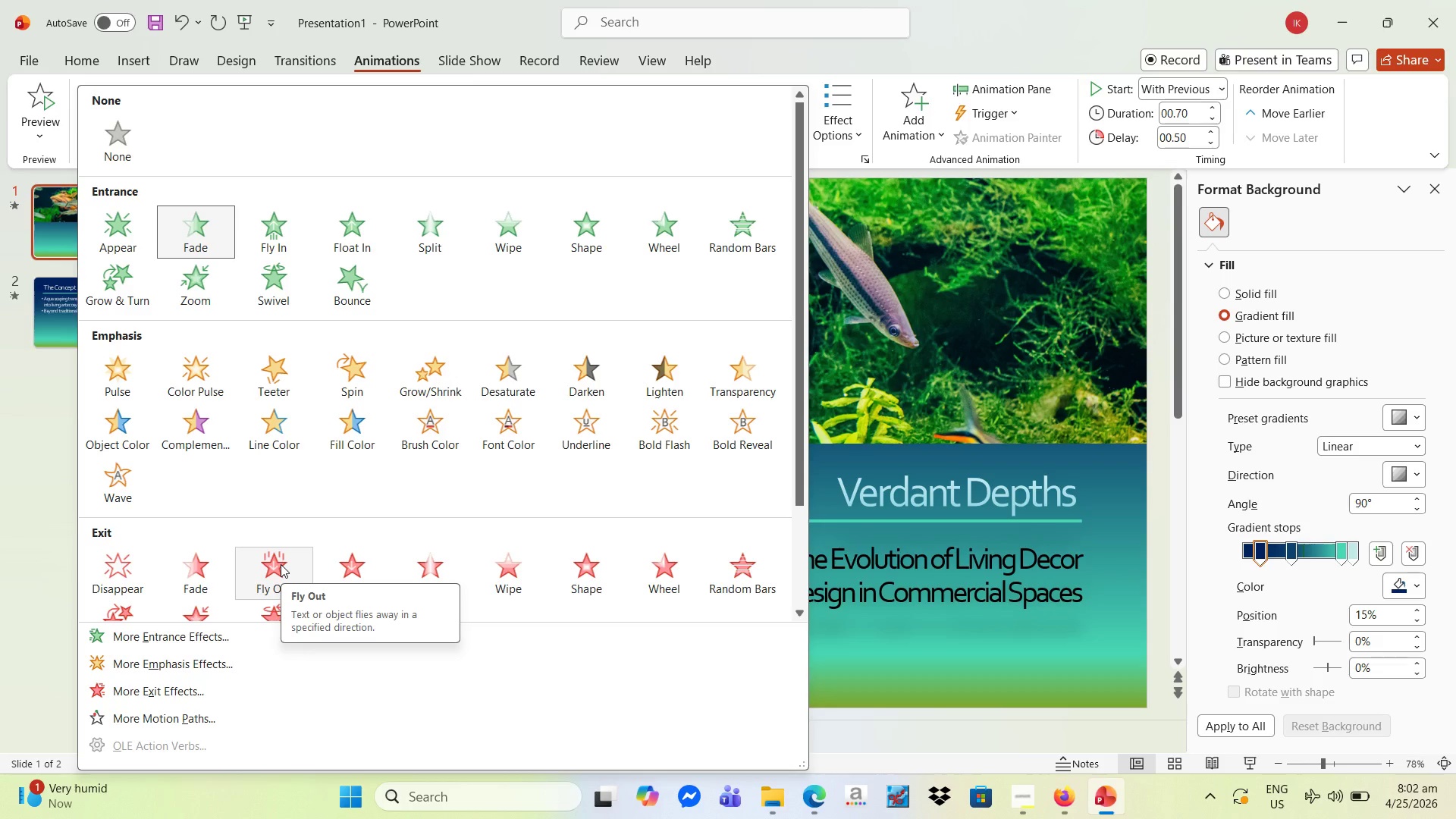 
left_click([1246, 762])
 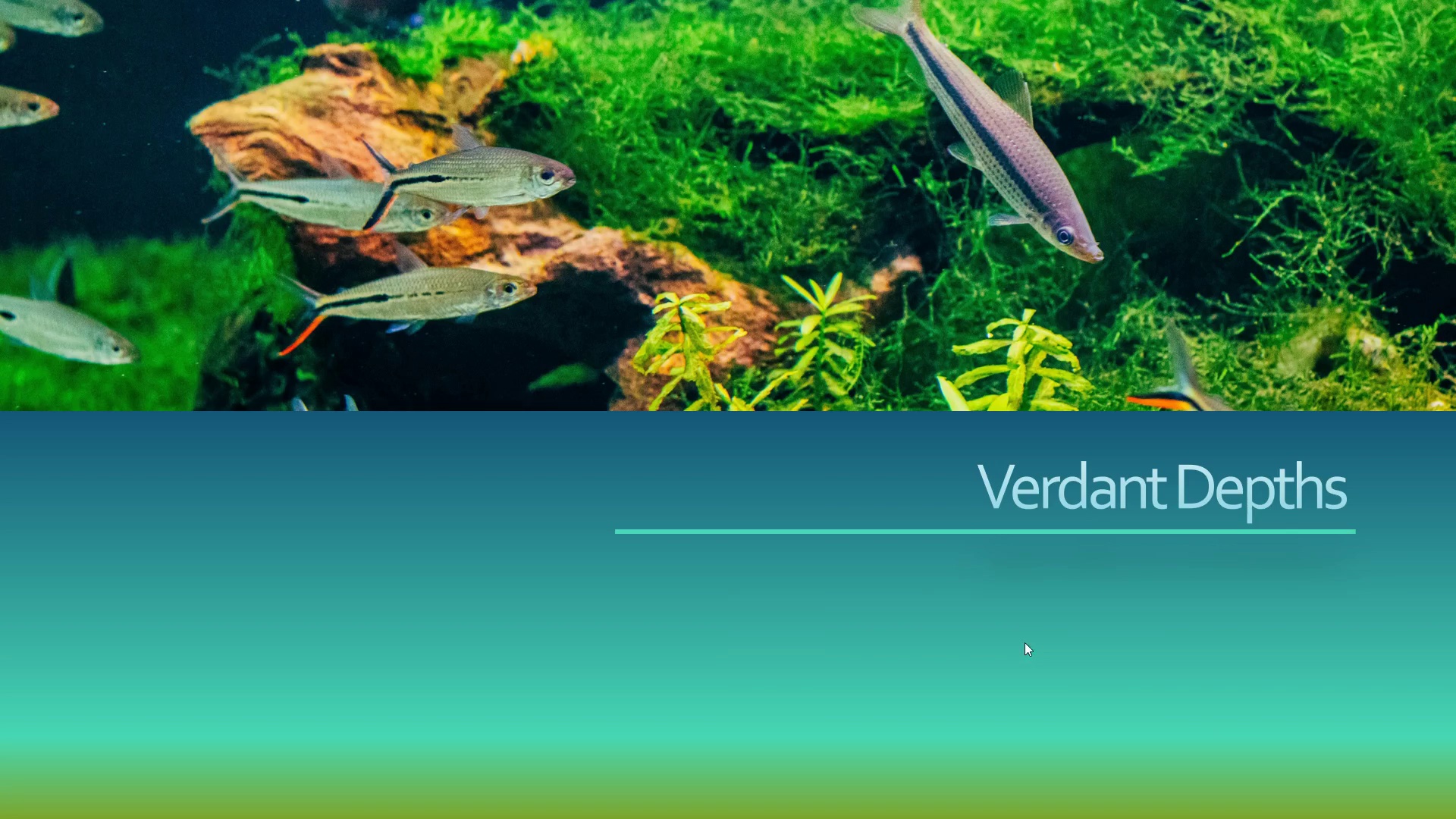 
left_click([934, 588])
 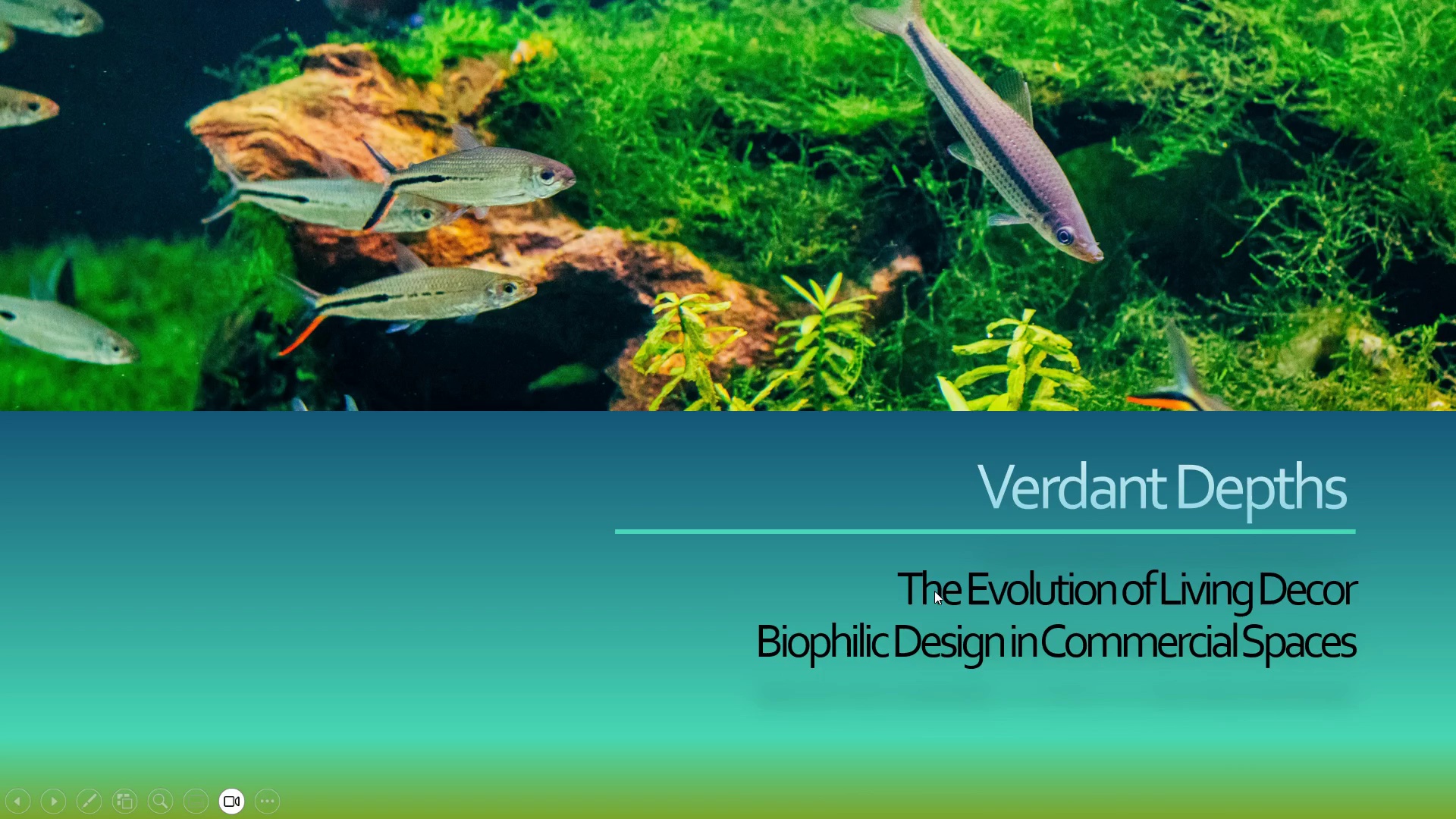 
wait(5.16)
 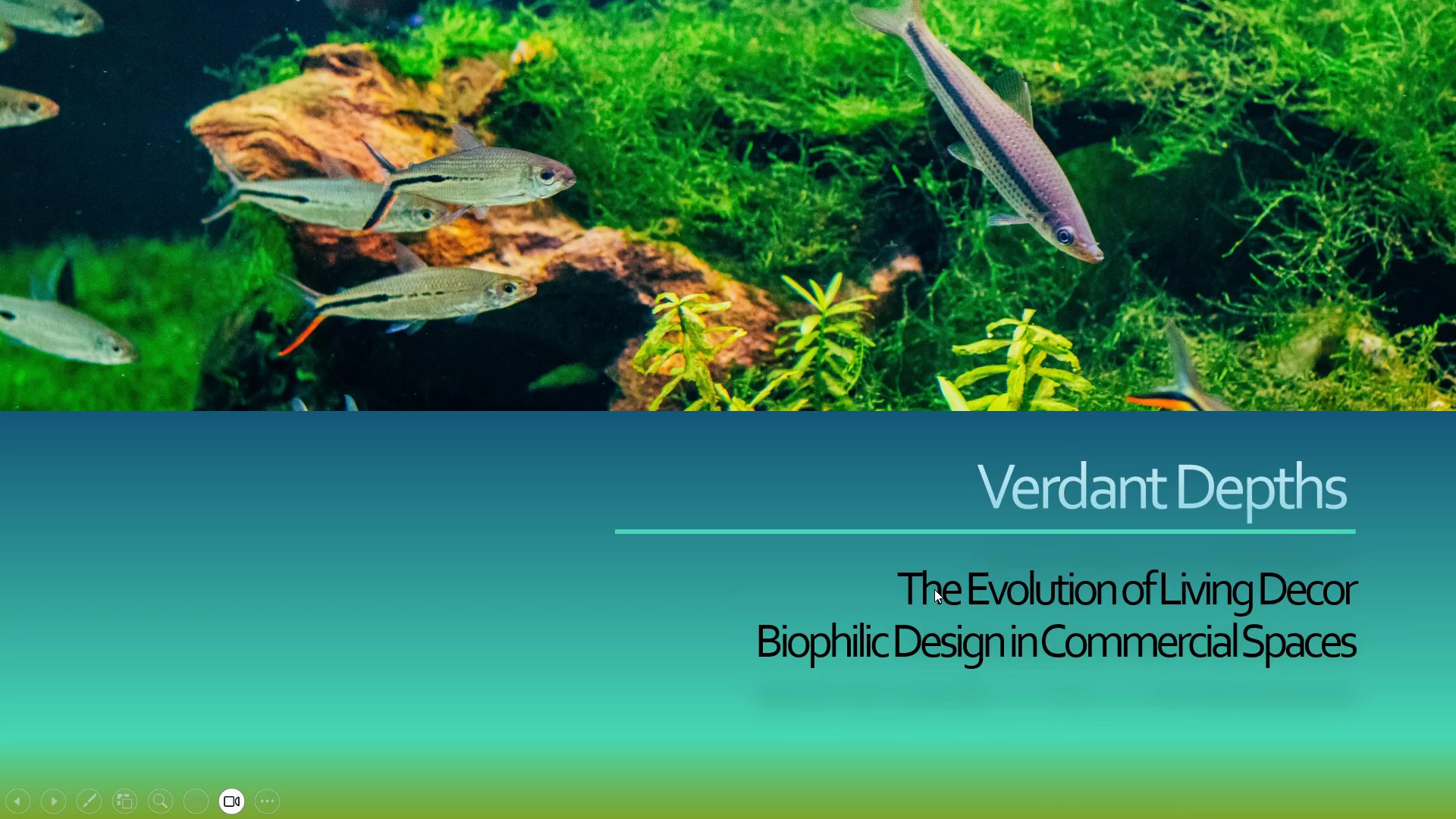 
key(Escape)
 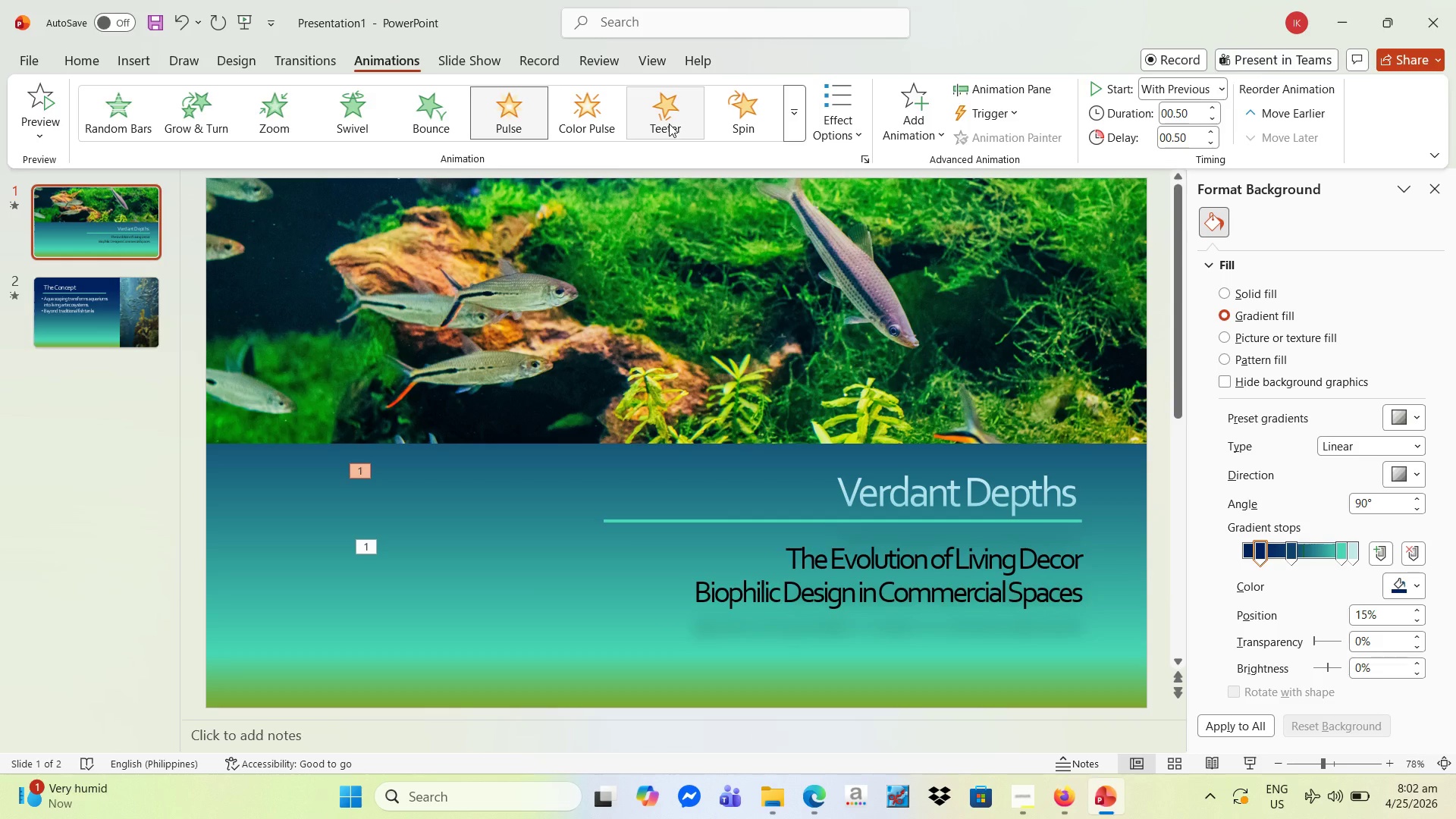 
wait(6.61)
 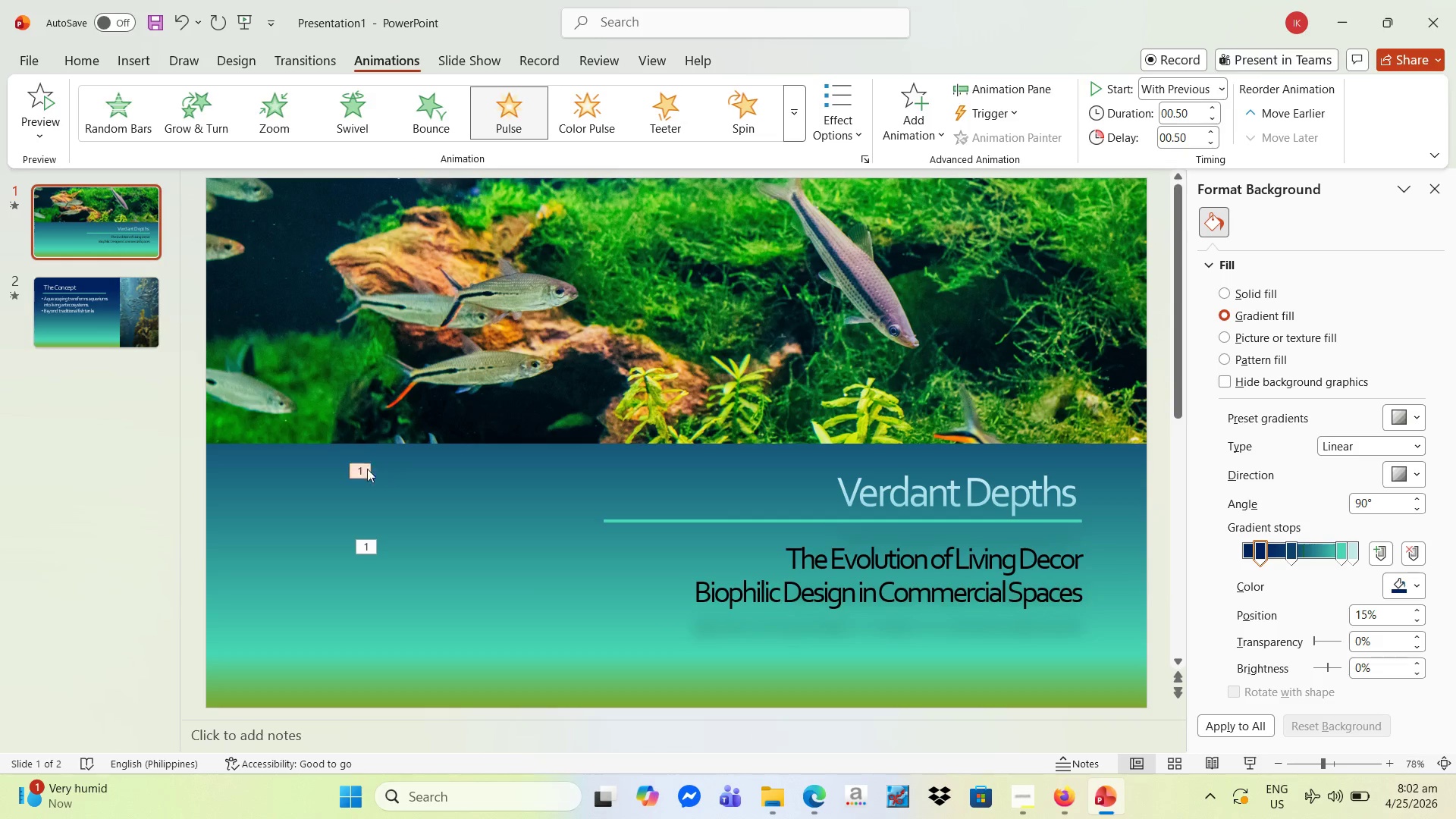 
left_click([669, 123])
 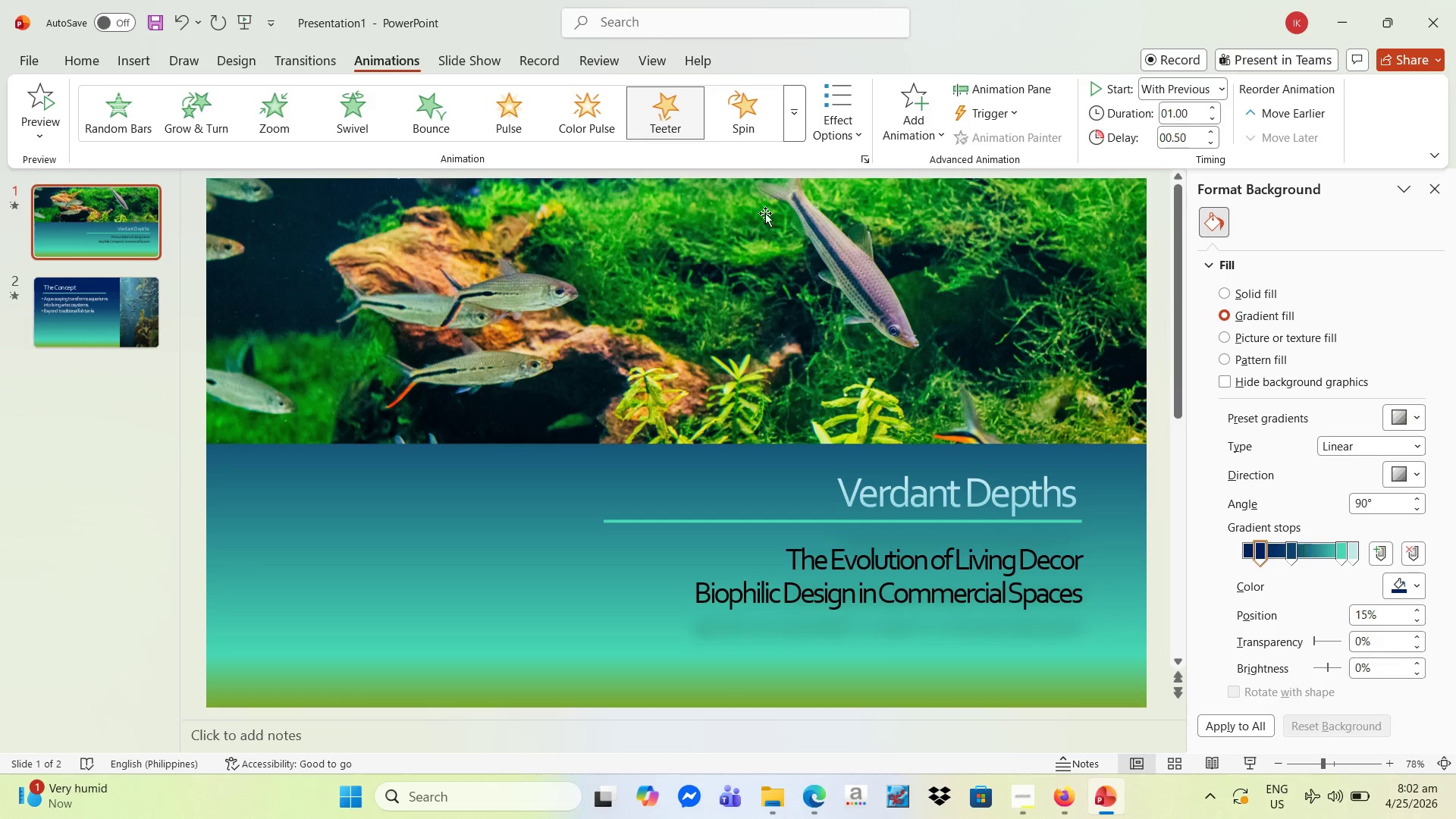 
left_click([738, 121])
 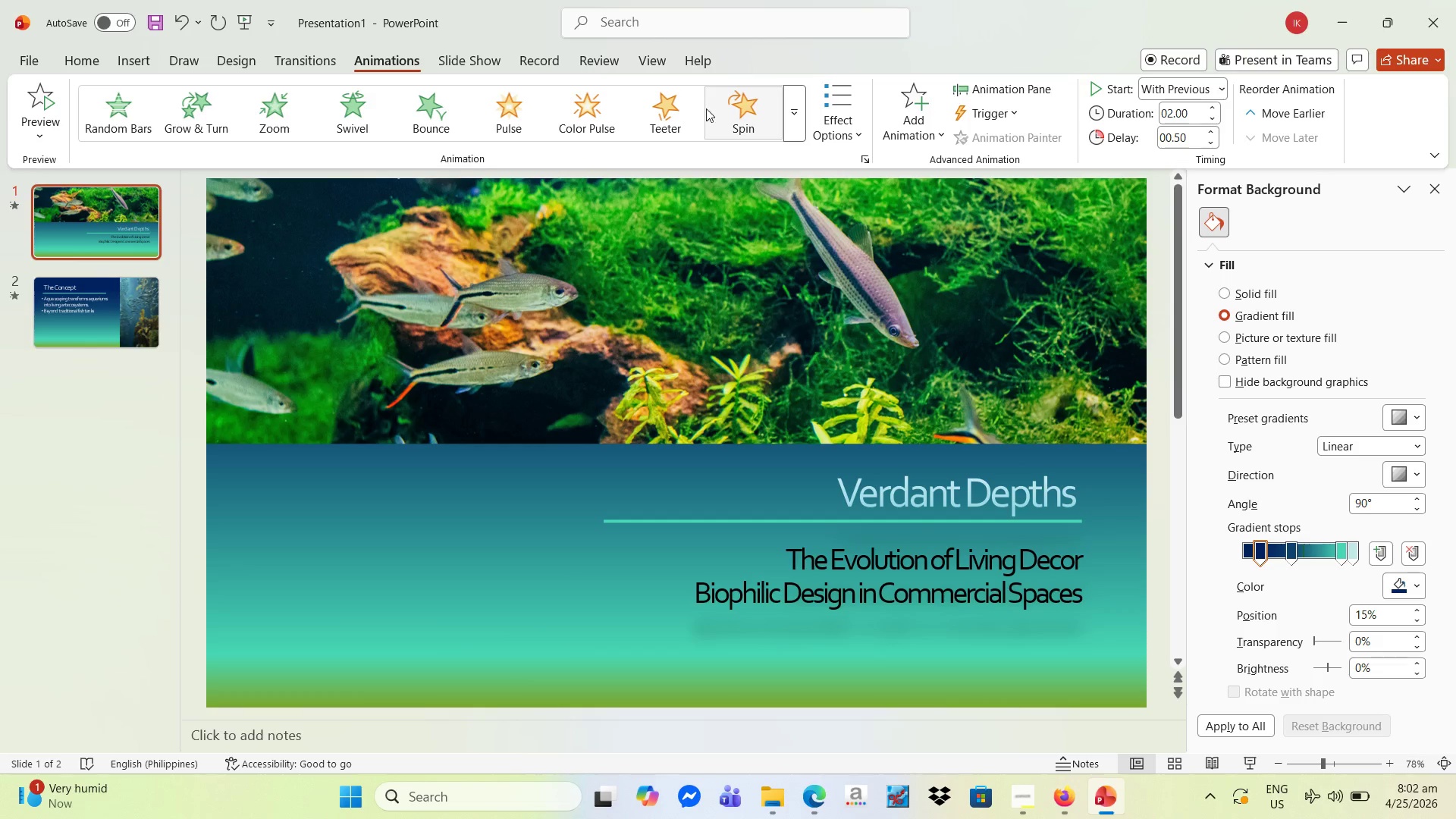 
left_click([591, 109])
 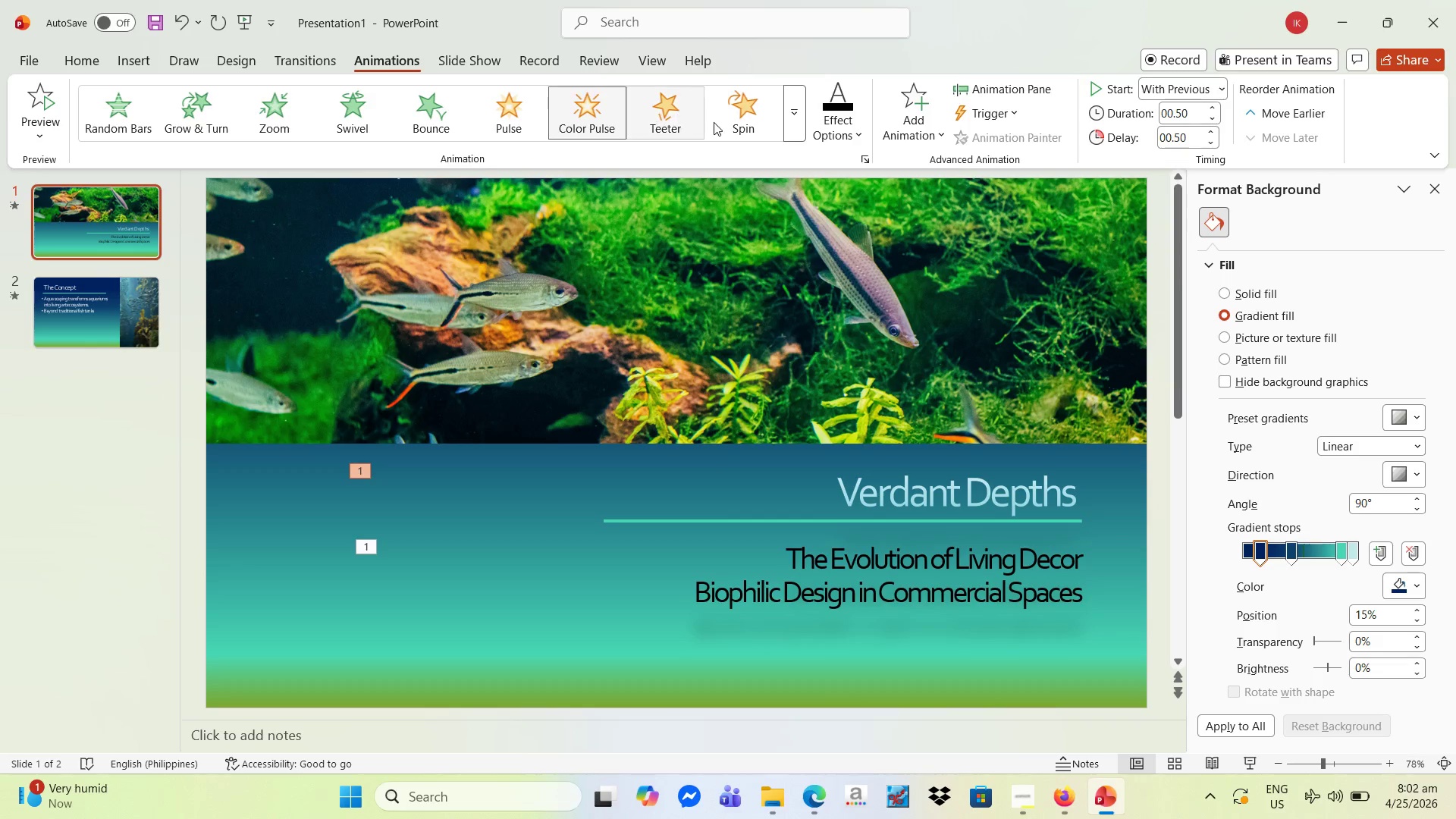 
left_click([441, 117])
 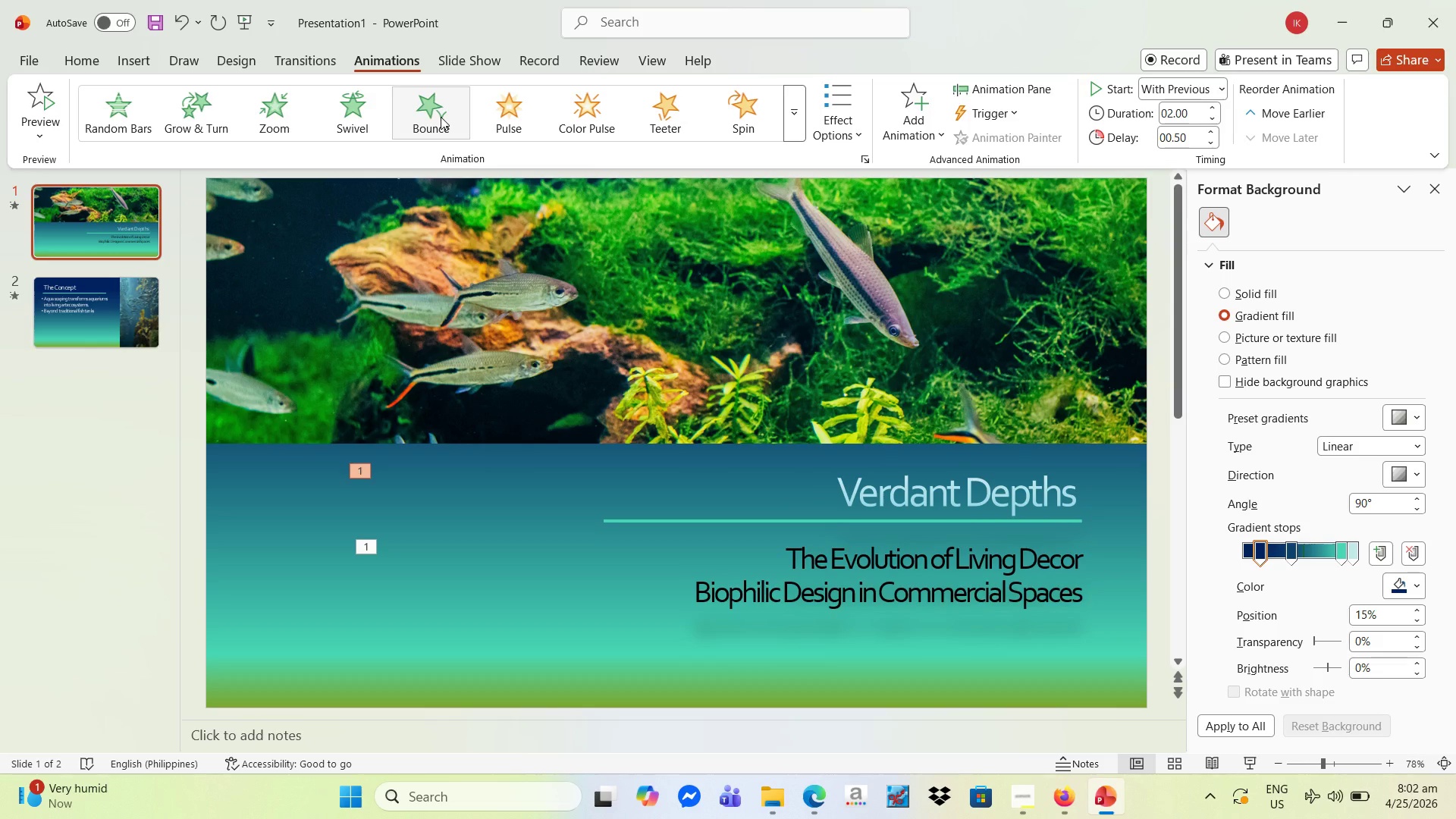 
wait(11.44)
 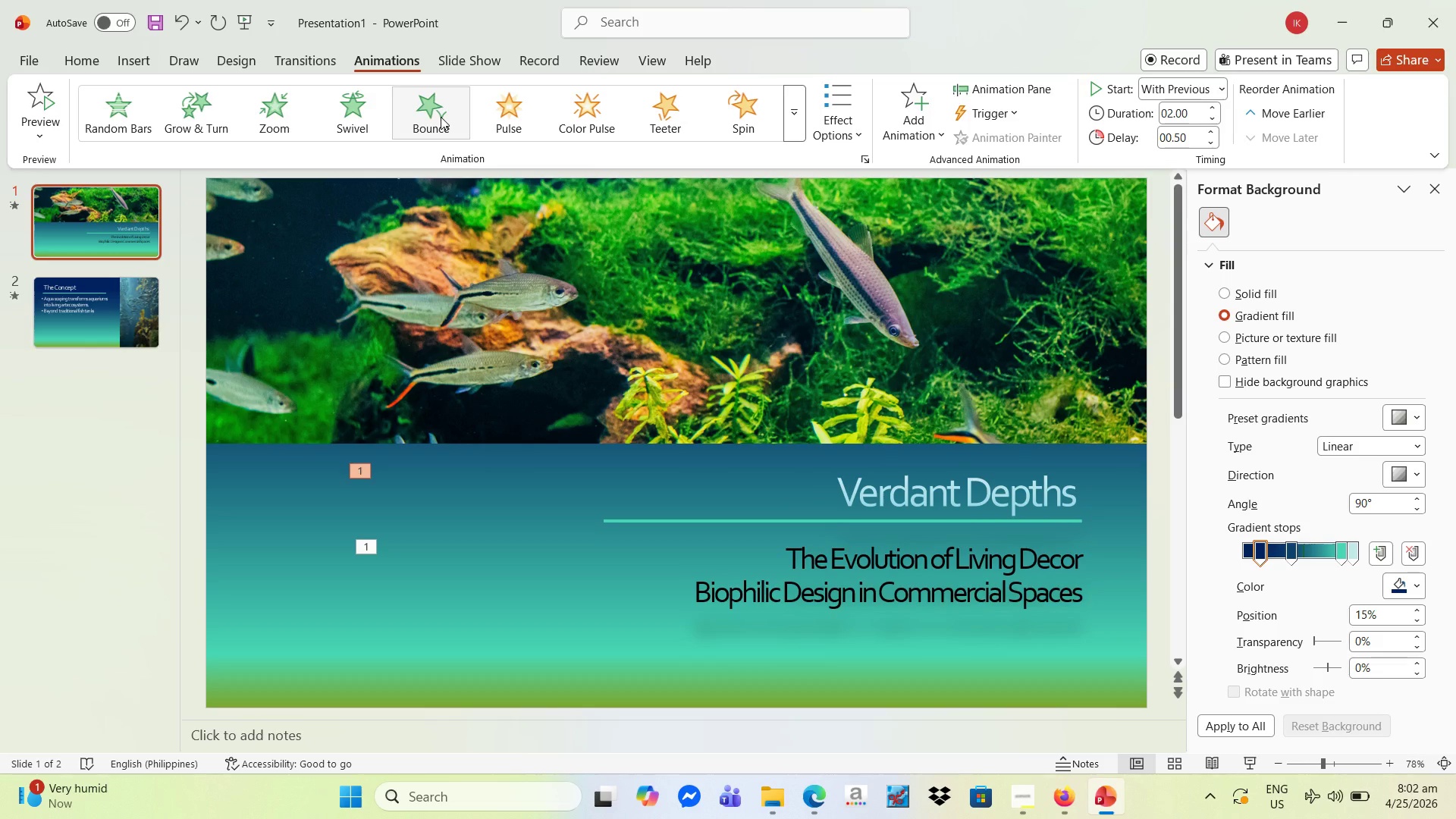 
left_click([1245, 764])
 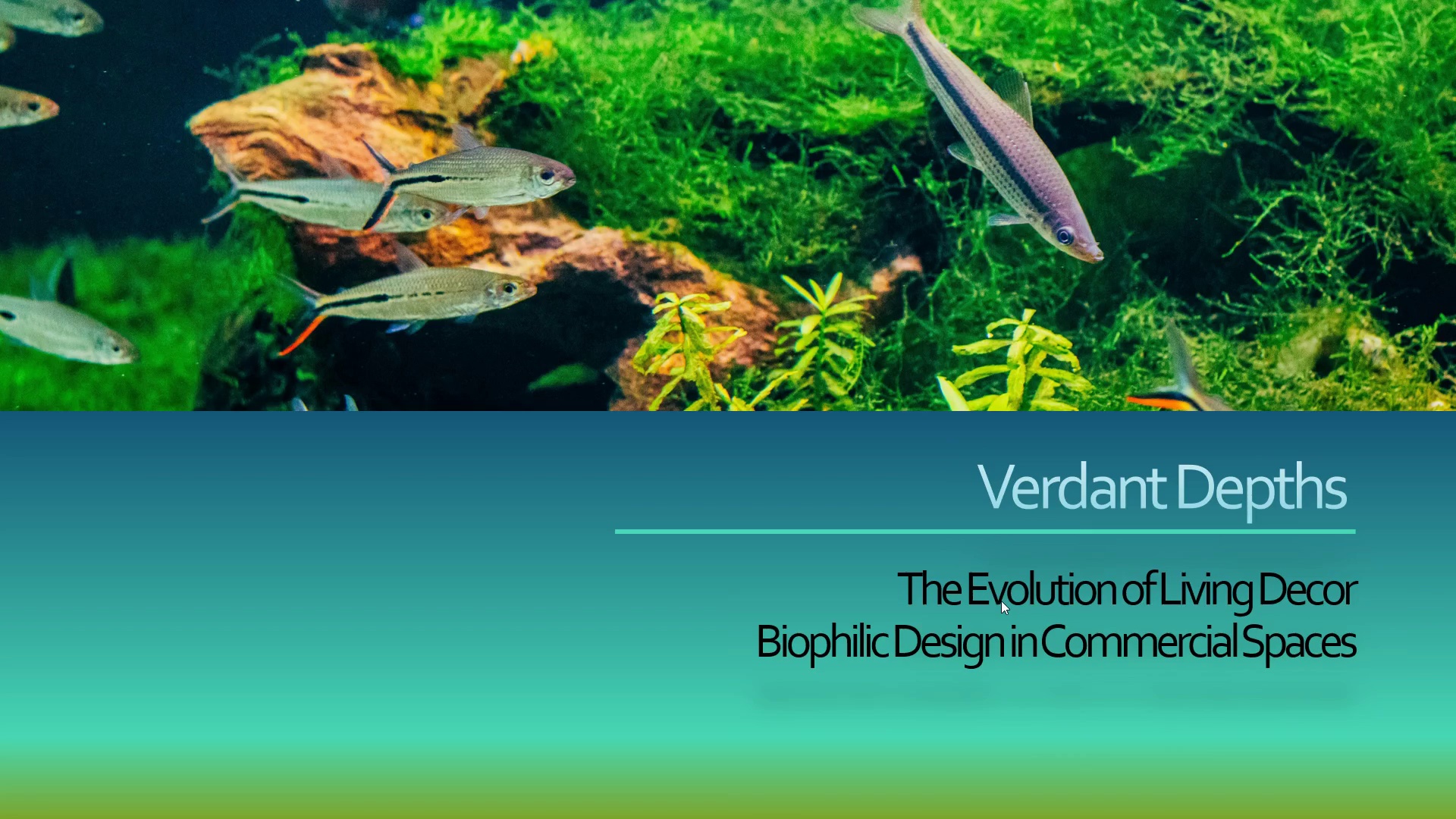 
wait(7.14)
 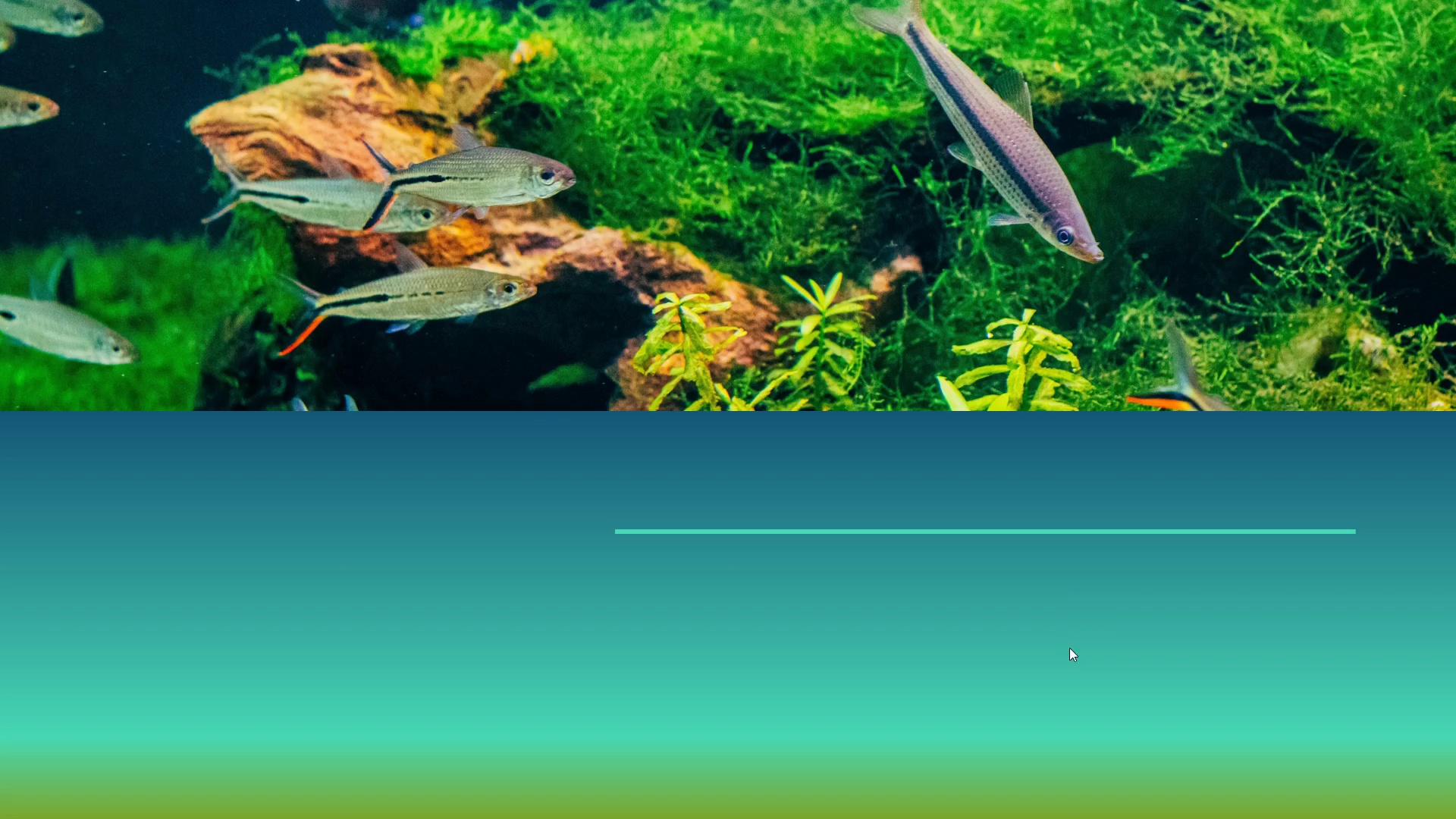 
key(Escape)
 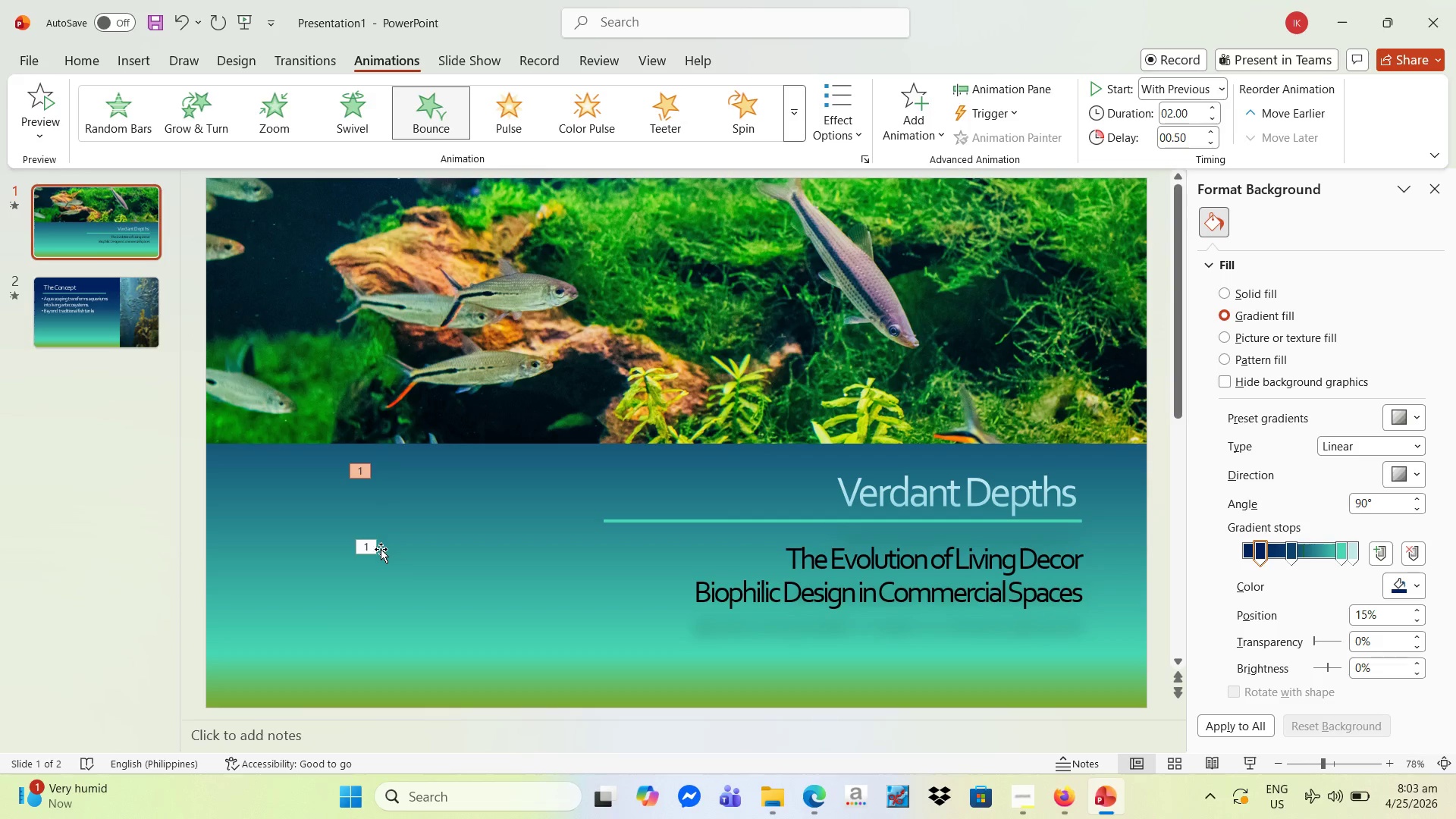 
left_click([369, 551])
 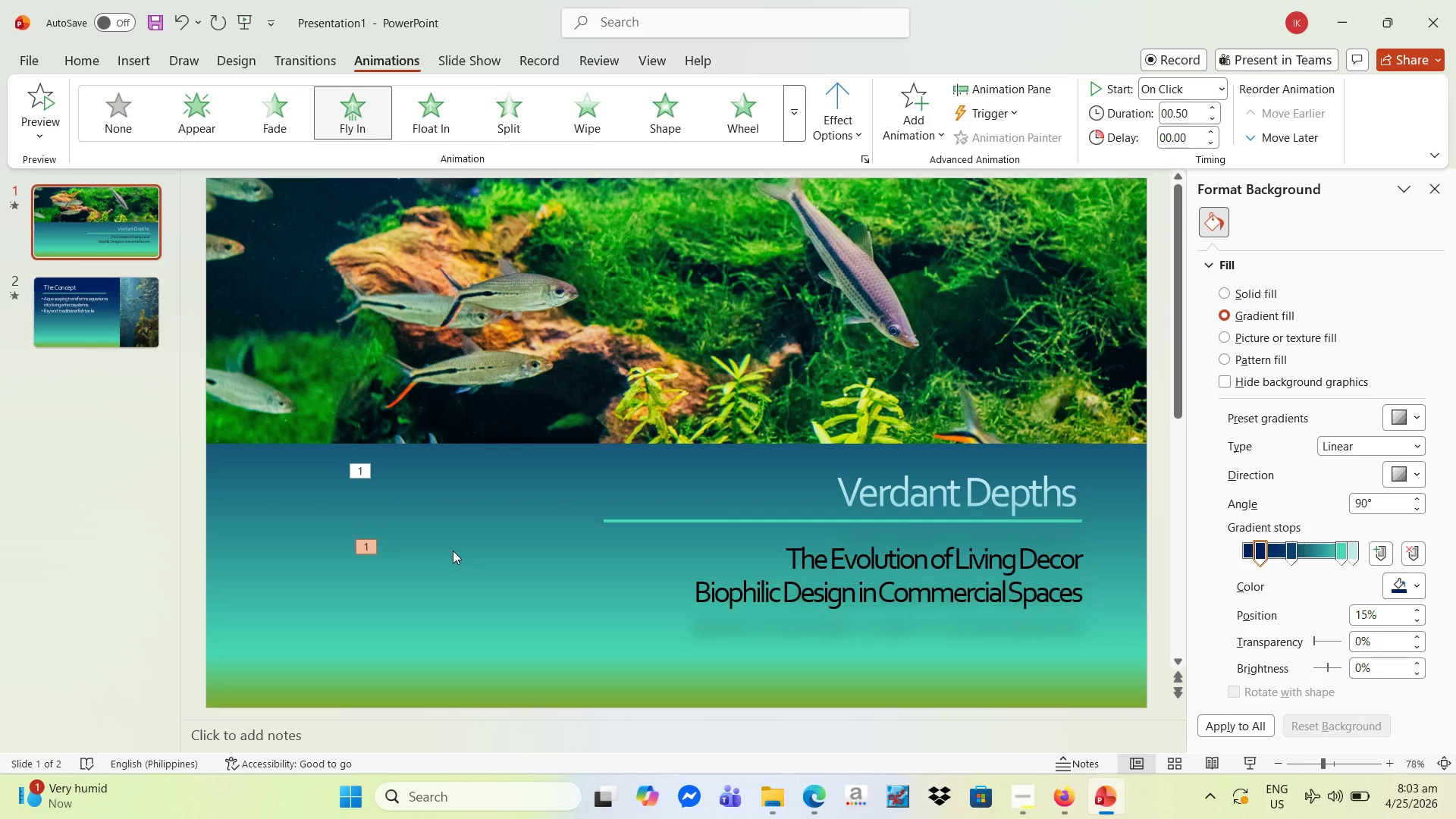 
wait(12.23)
 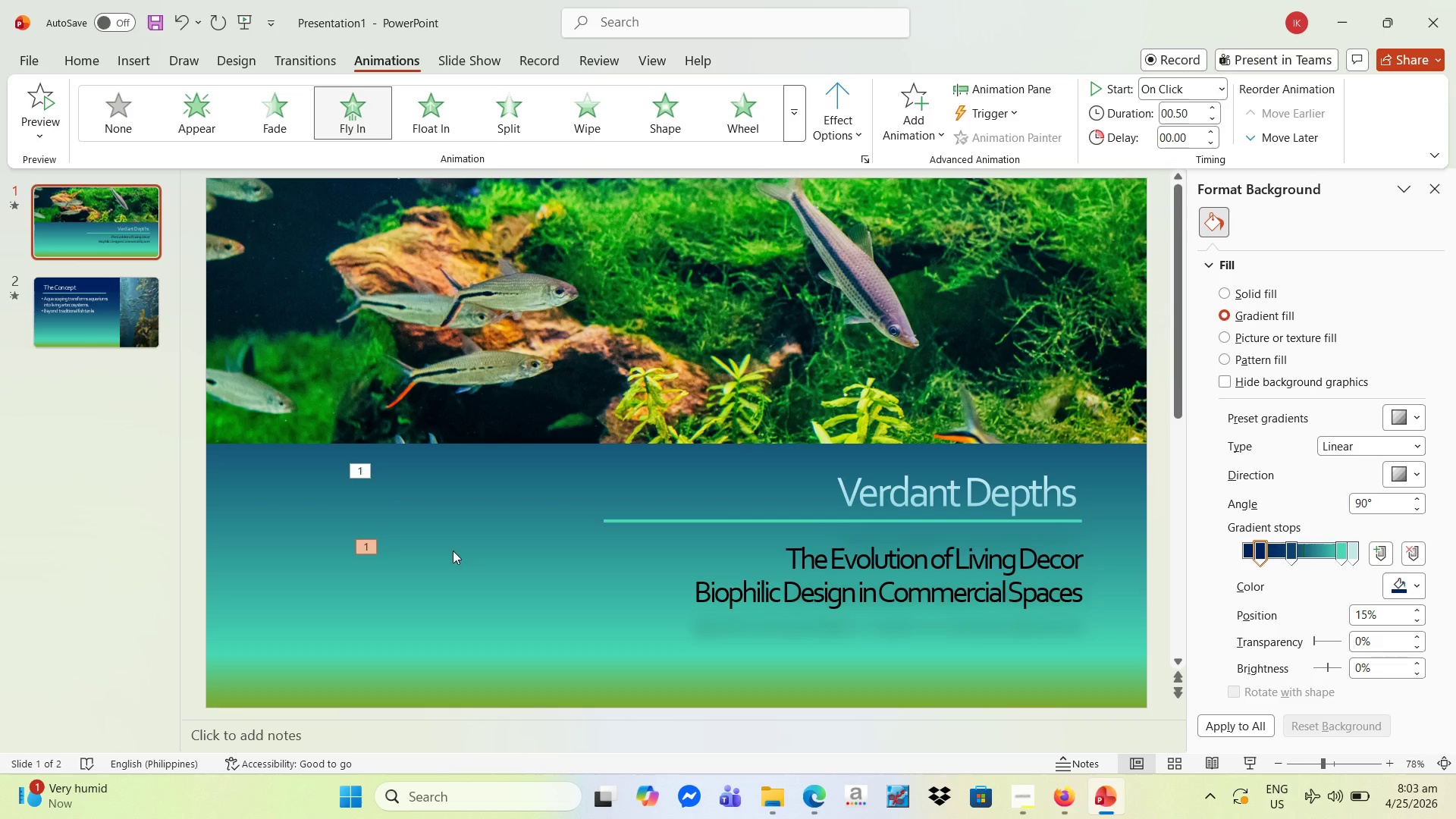 
left_click([578, 117])
 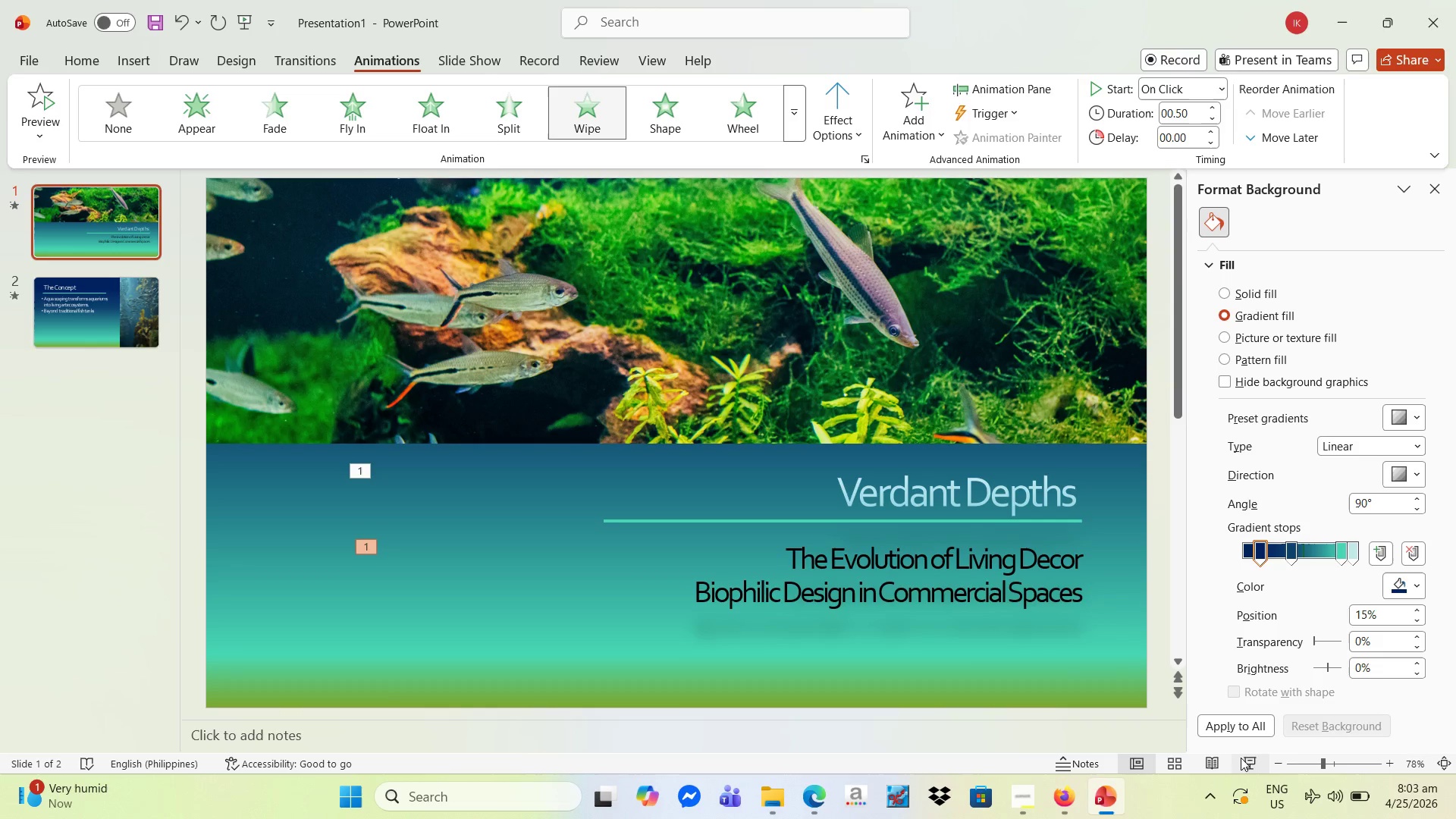 
wait(5.02)
 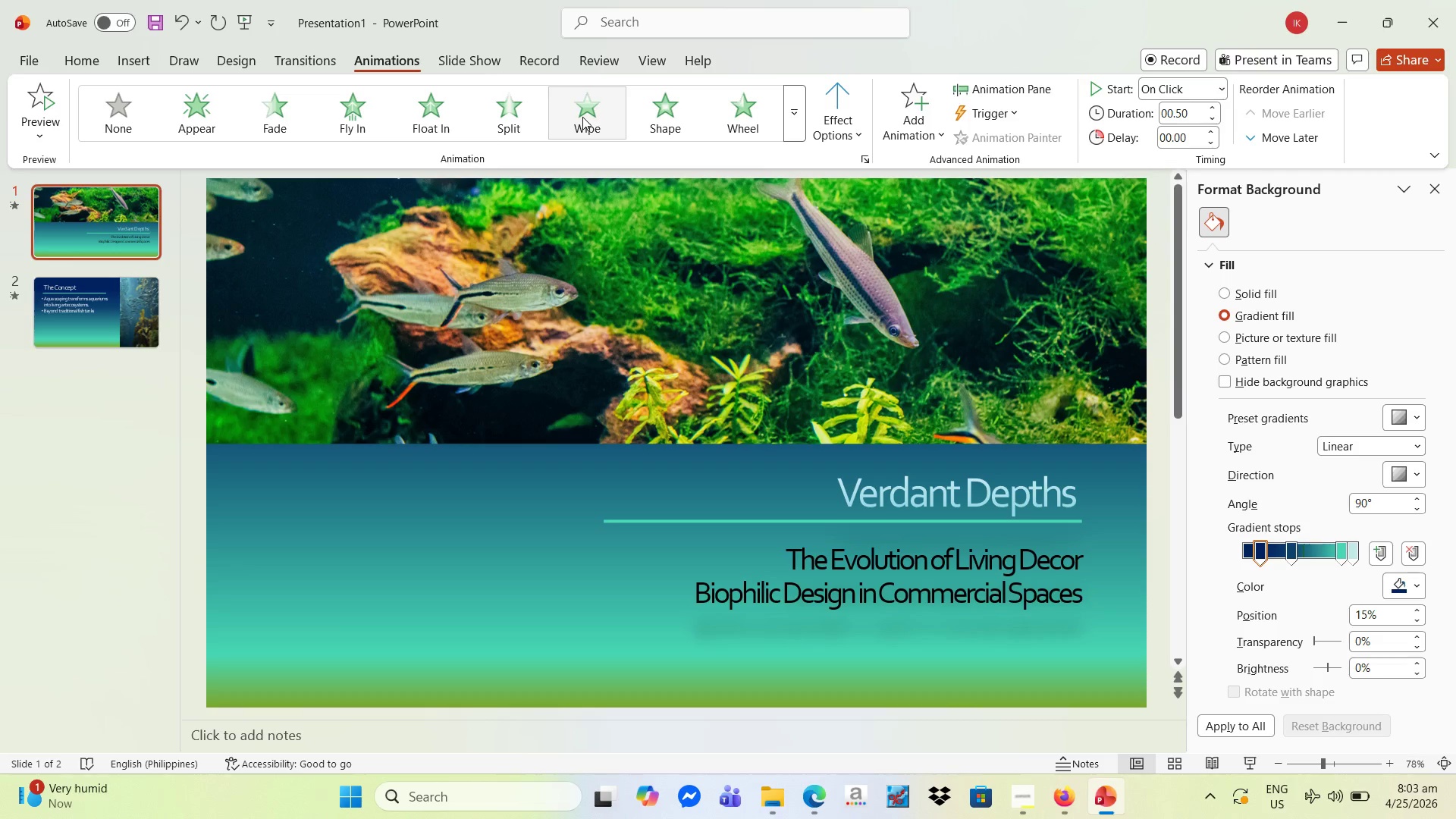 
left_click([1247, 759])
 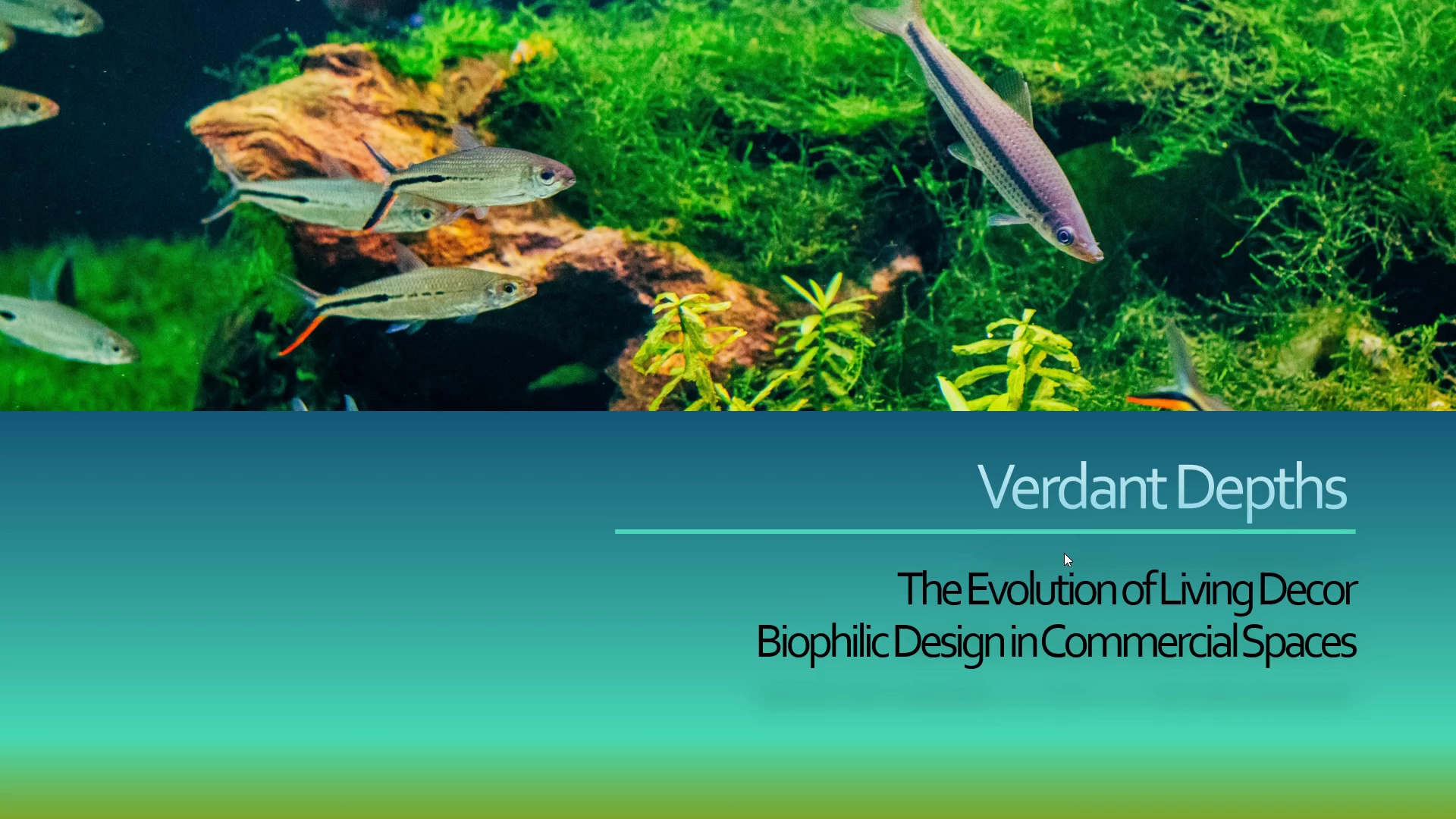 
wait(13.84)
 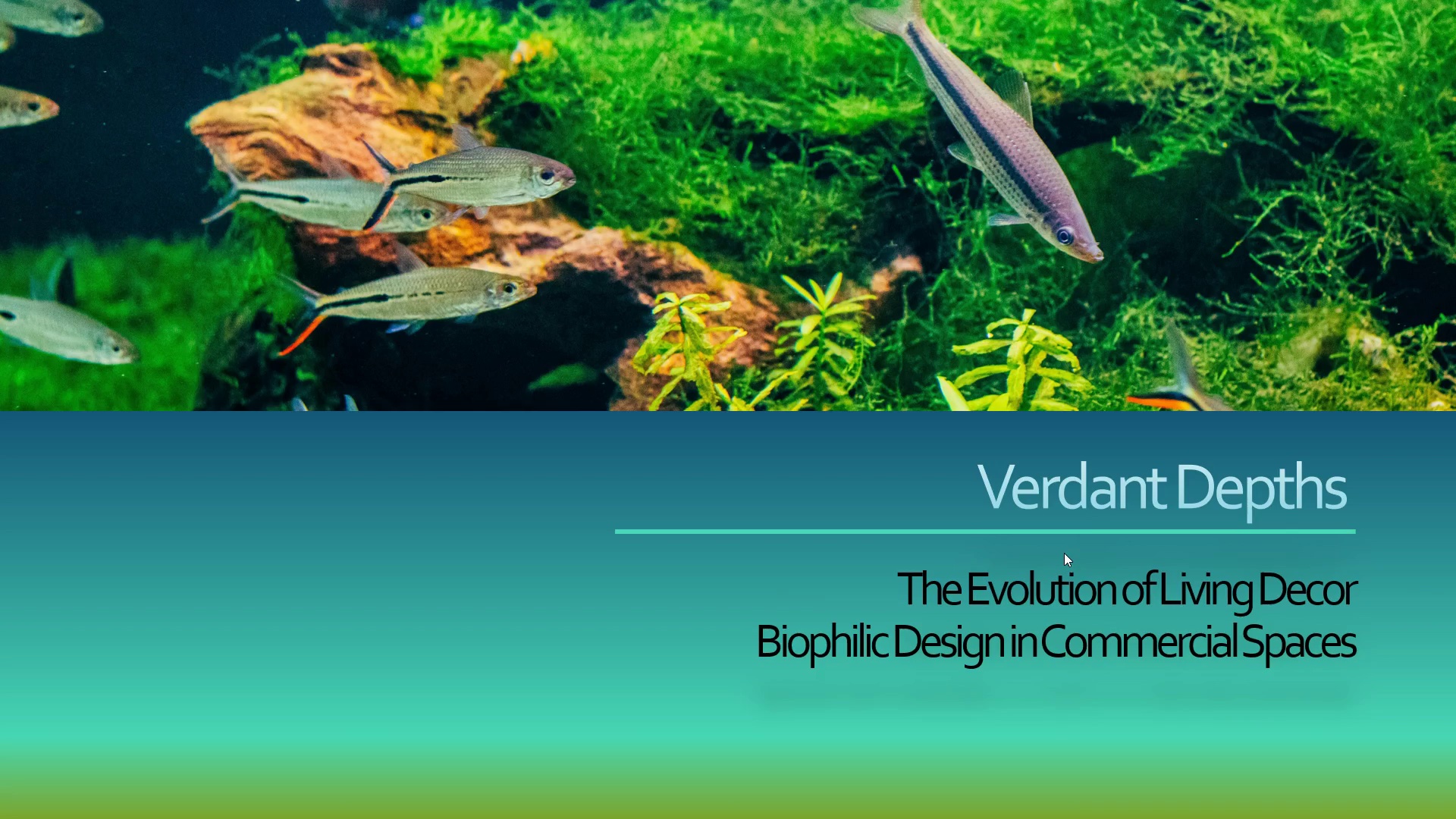 
left_click([679, 456])
 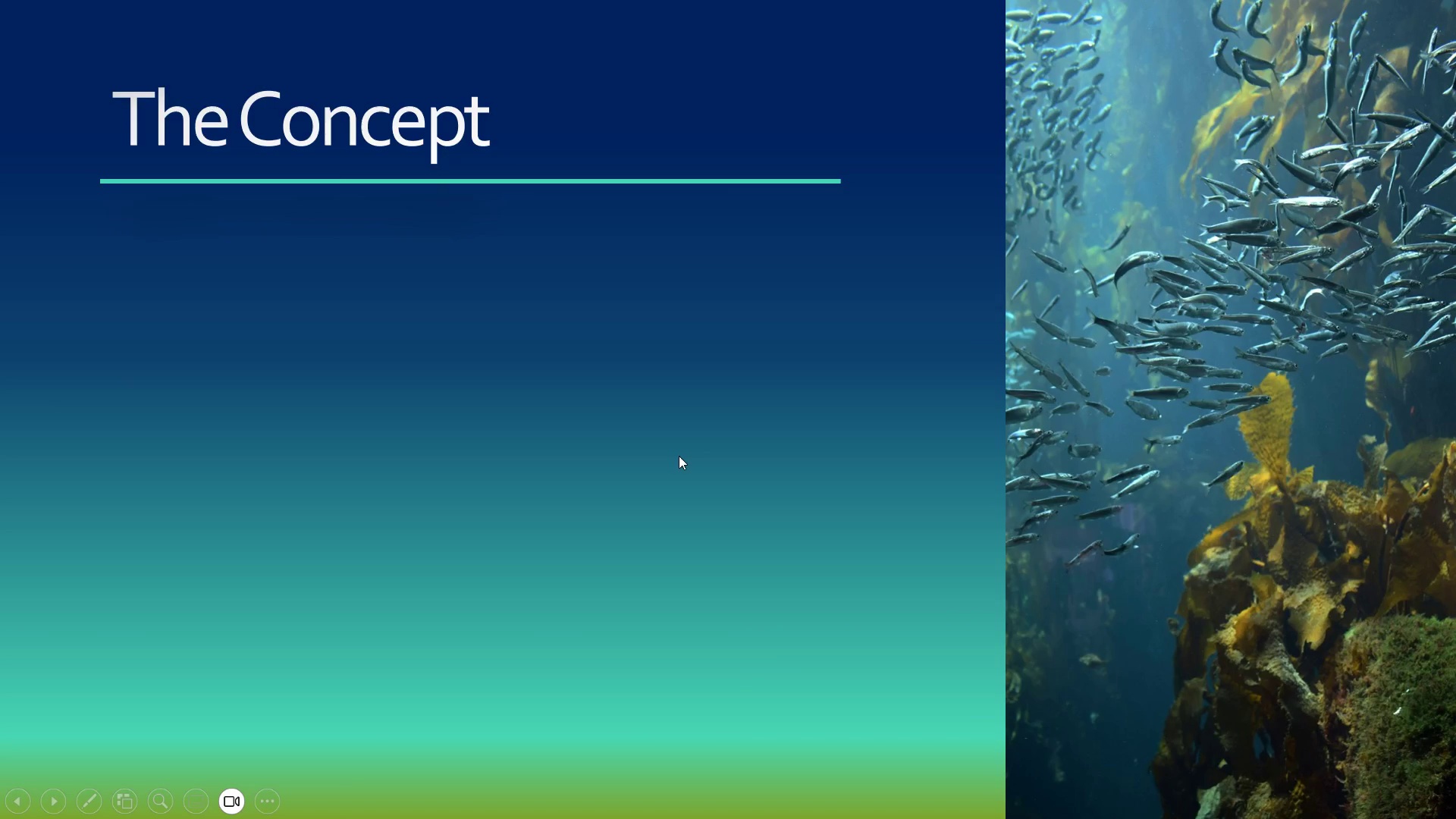 
left_click([679, 456])
 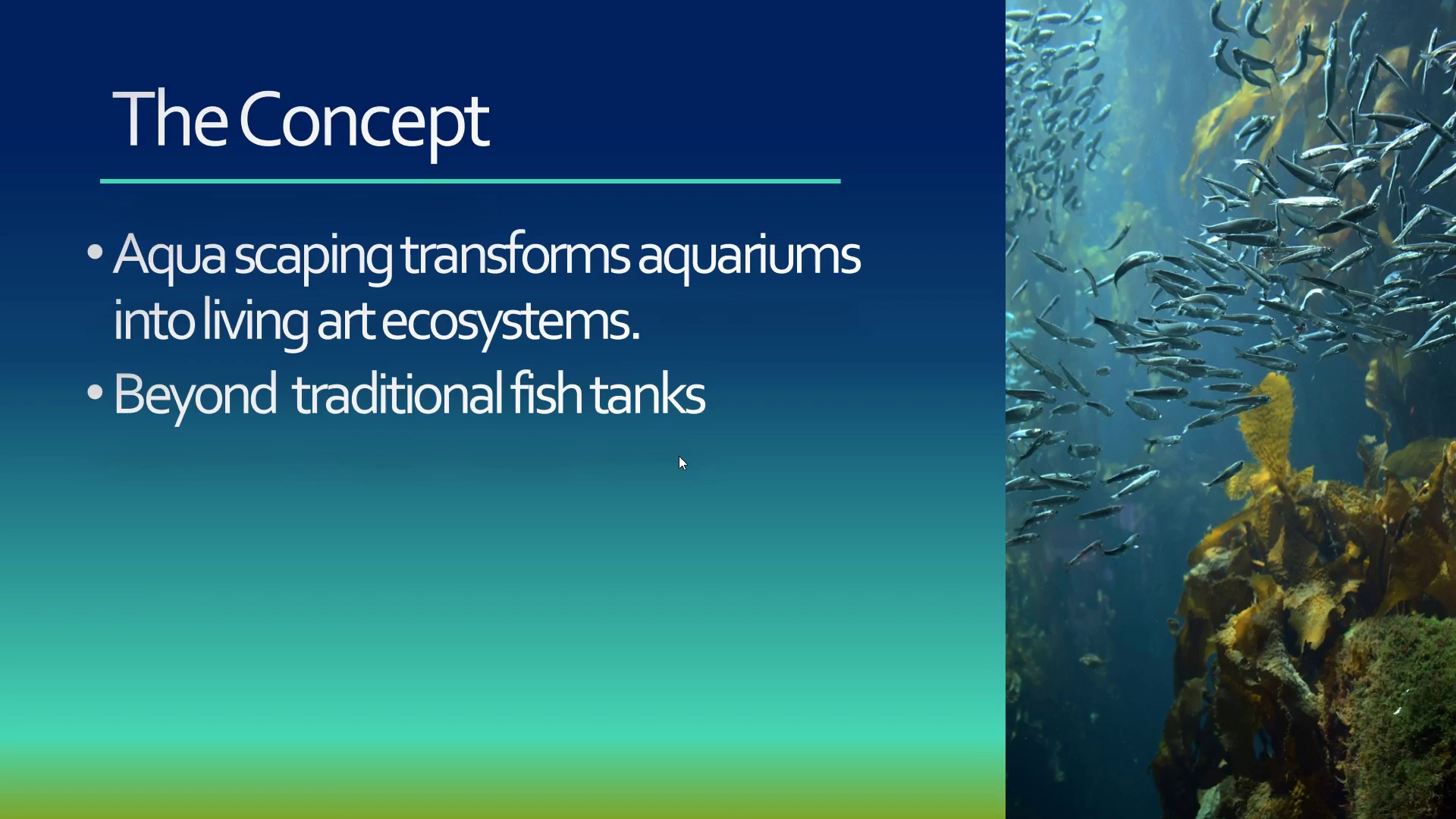 
key(Escape)
 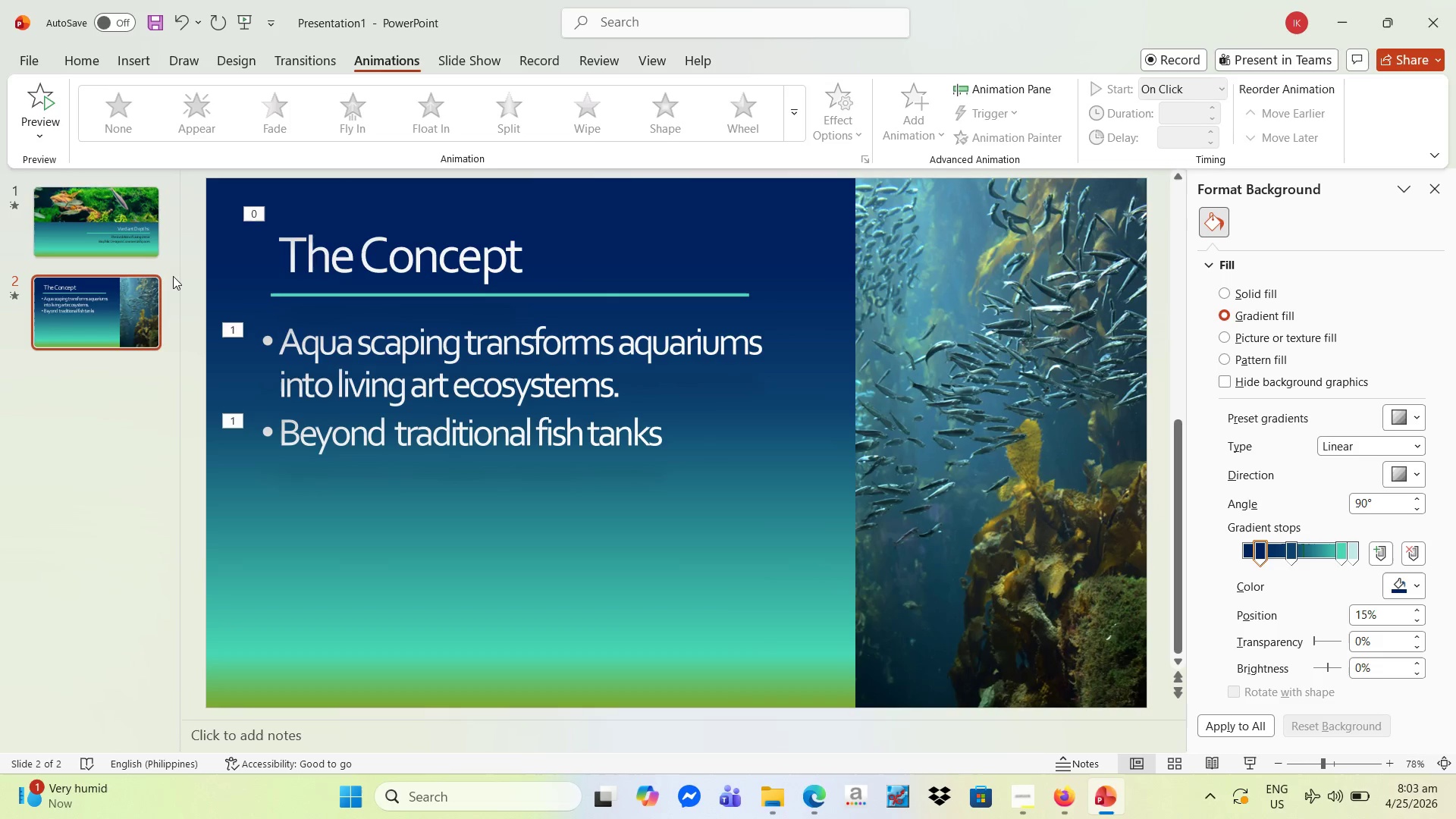 
left_click([86, 228])
 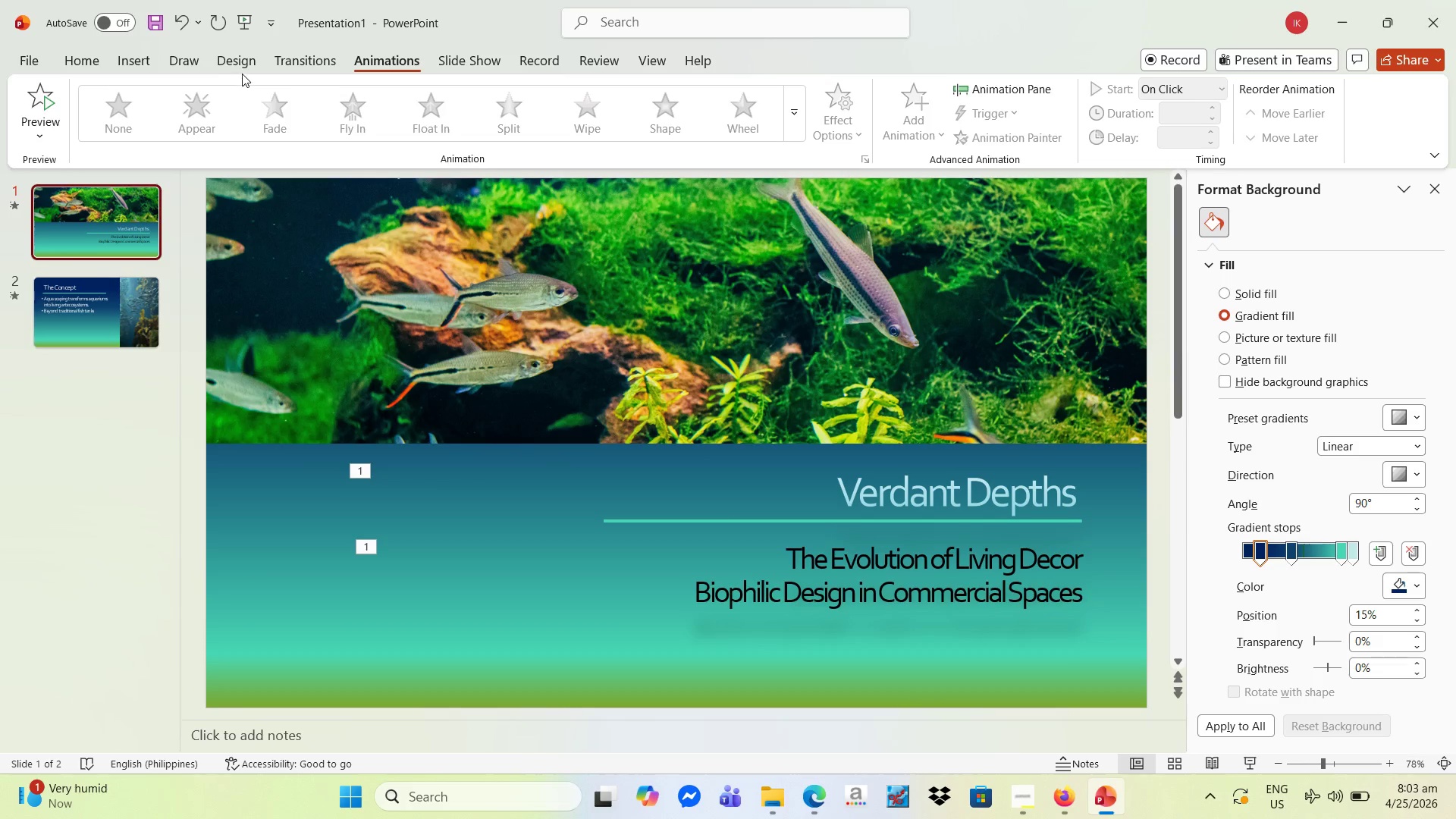 
left_click([242, 63])
 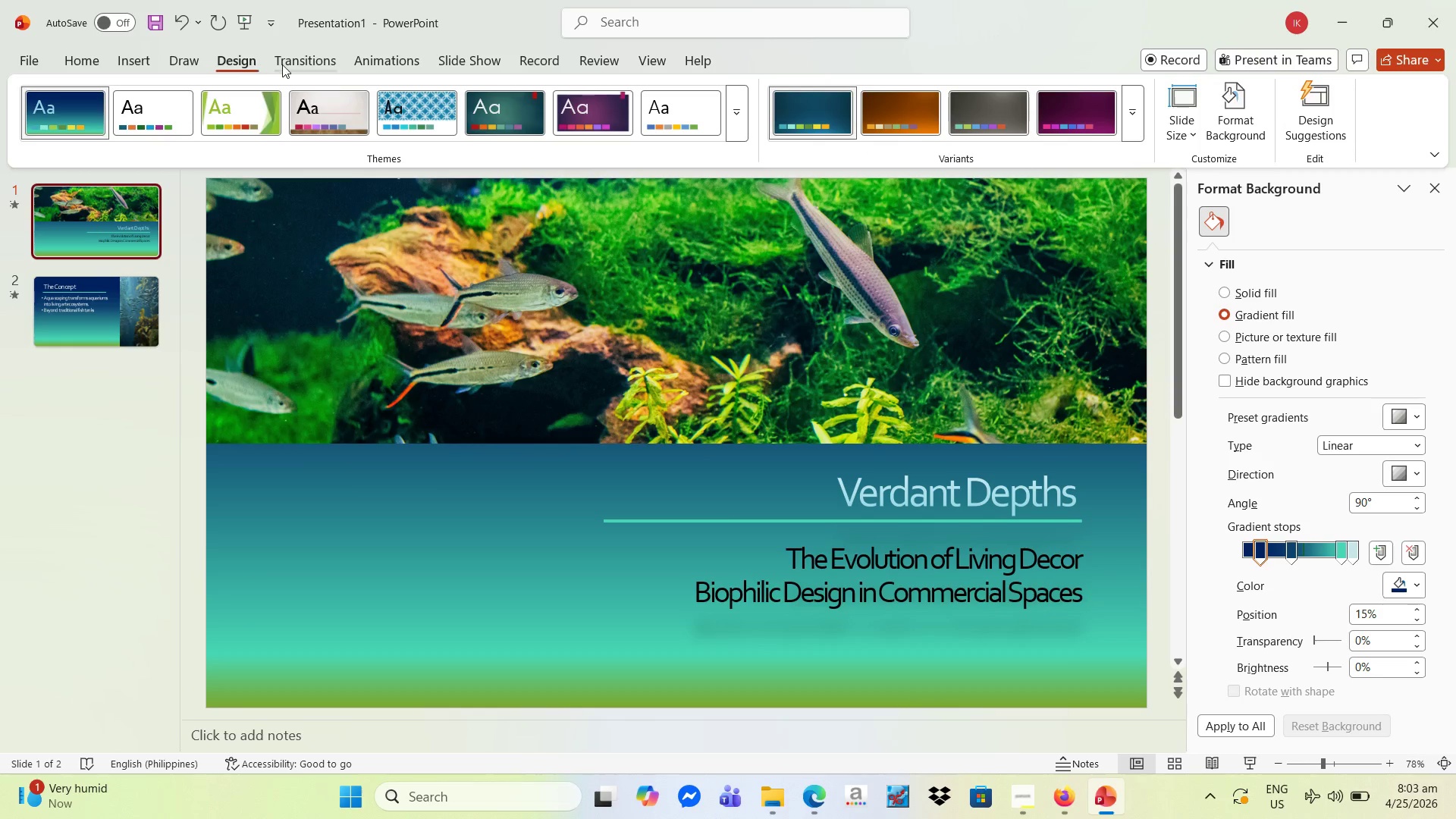 
left_click([289, 61])
 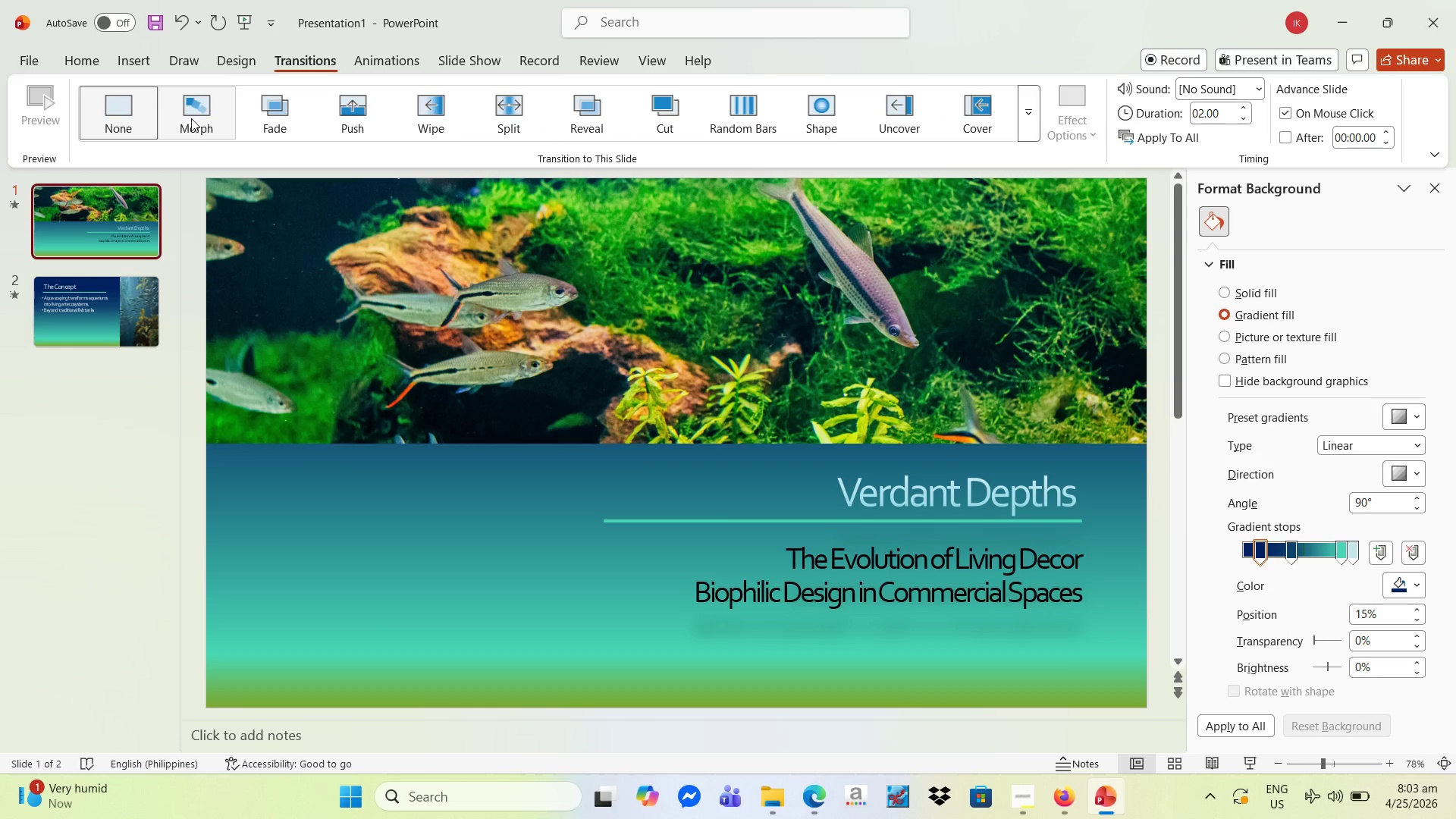 
left_click([188, 121])
 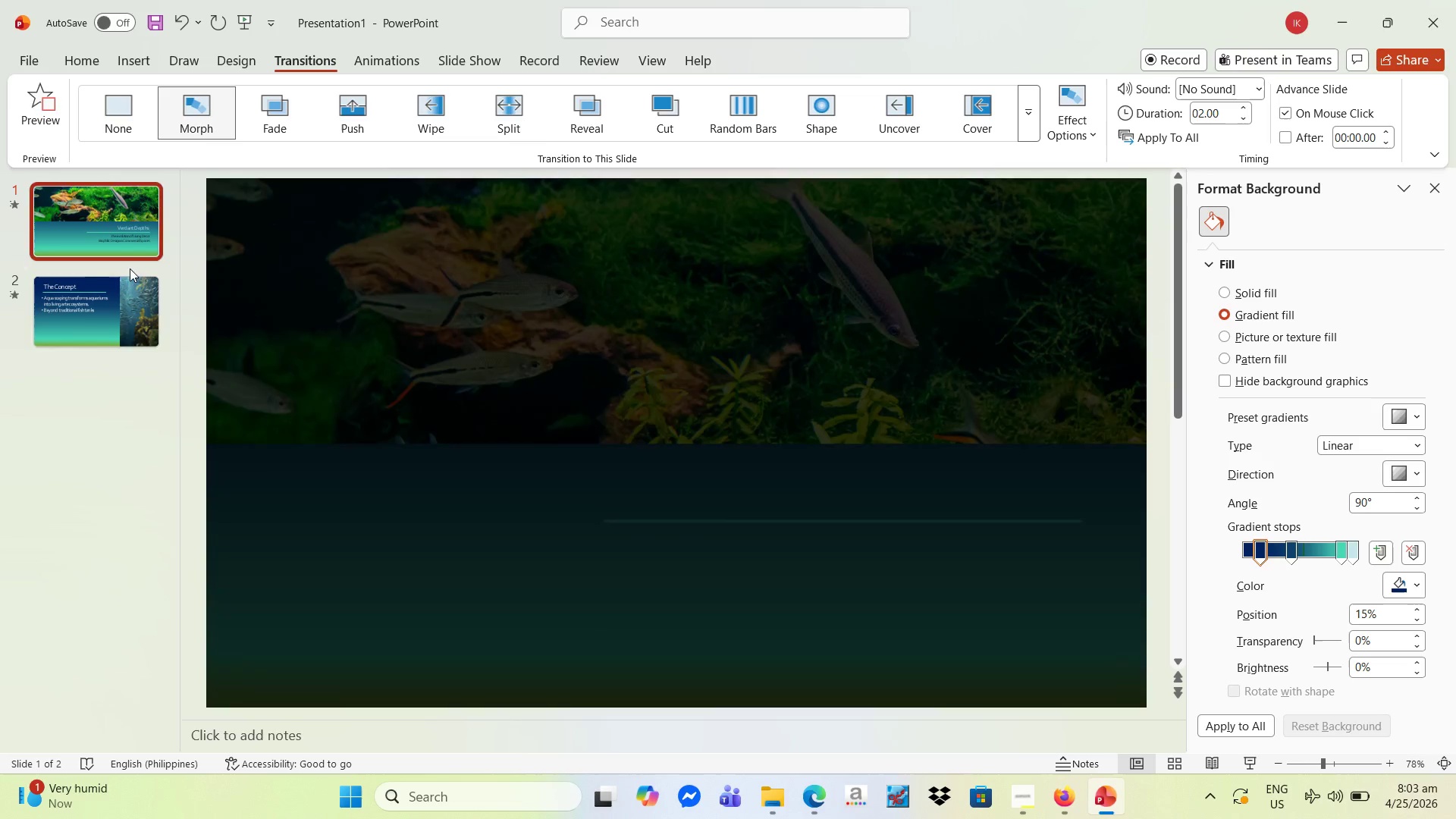 
mouse_move([131, 306])
 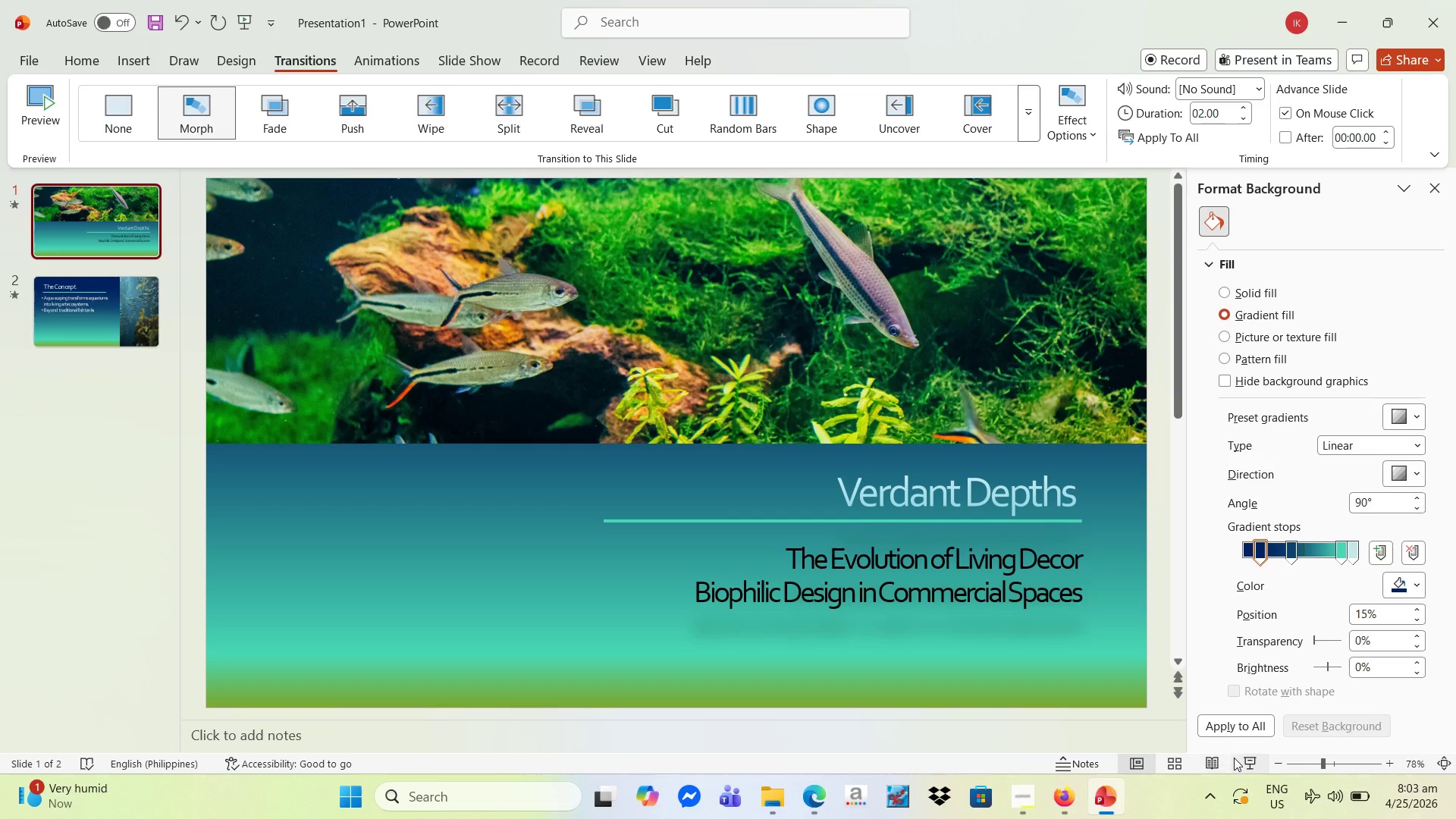 
left_click([1245, 760])
 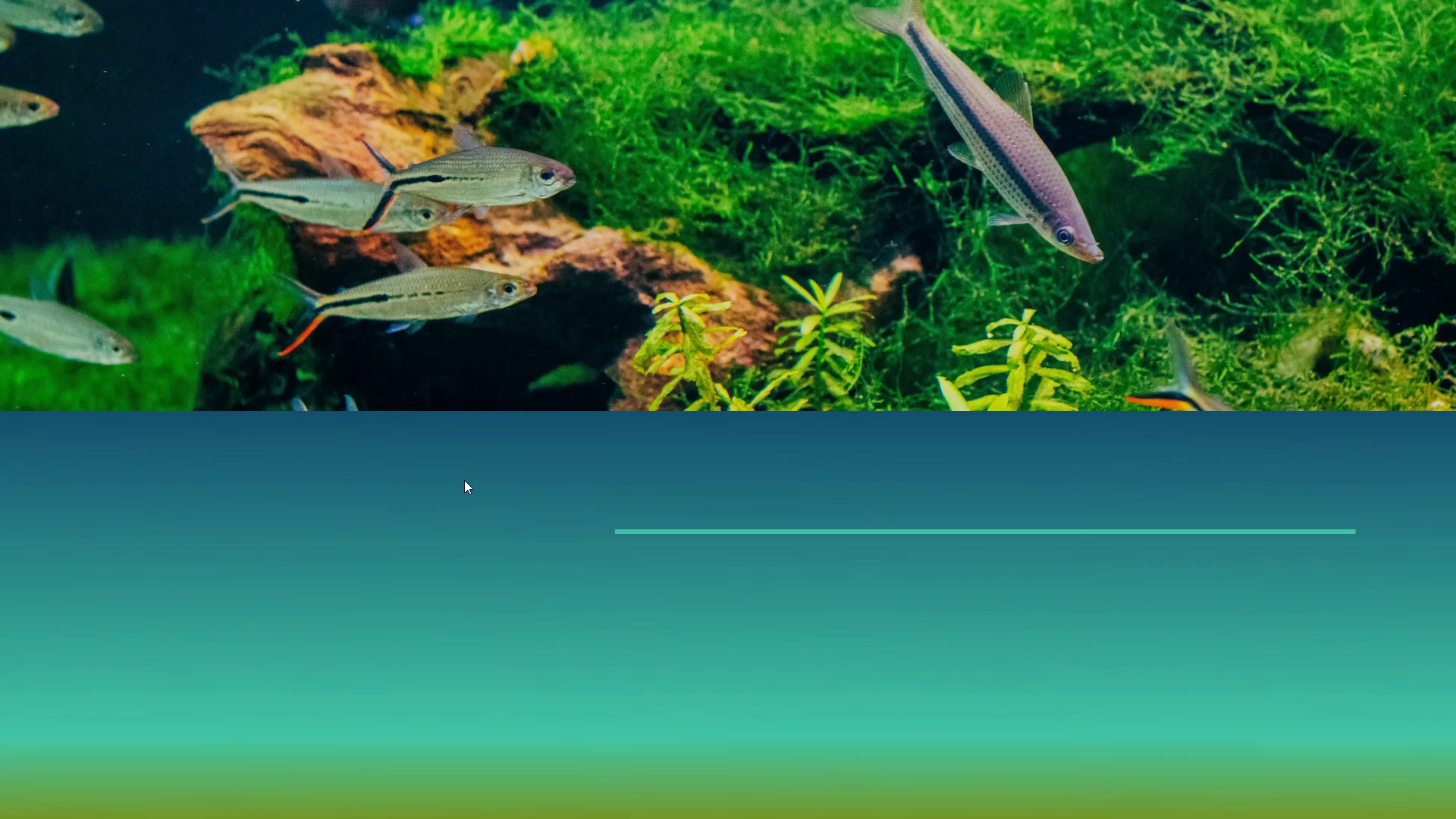 
left_click([464, 480])
 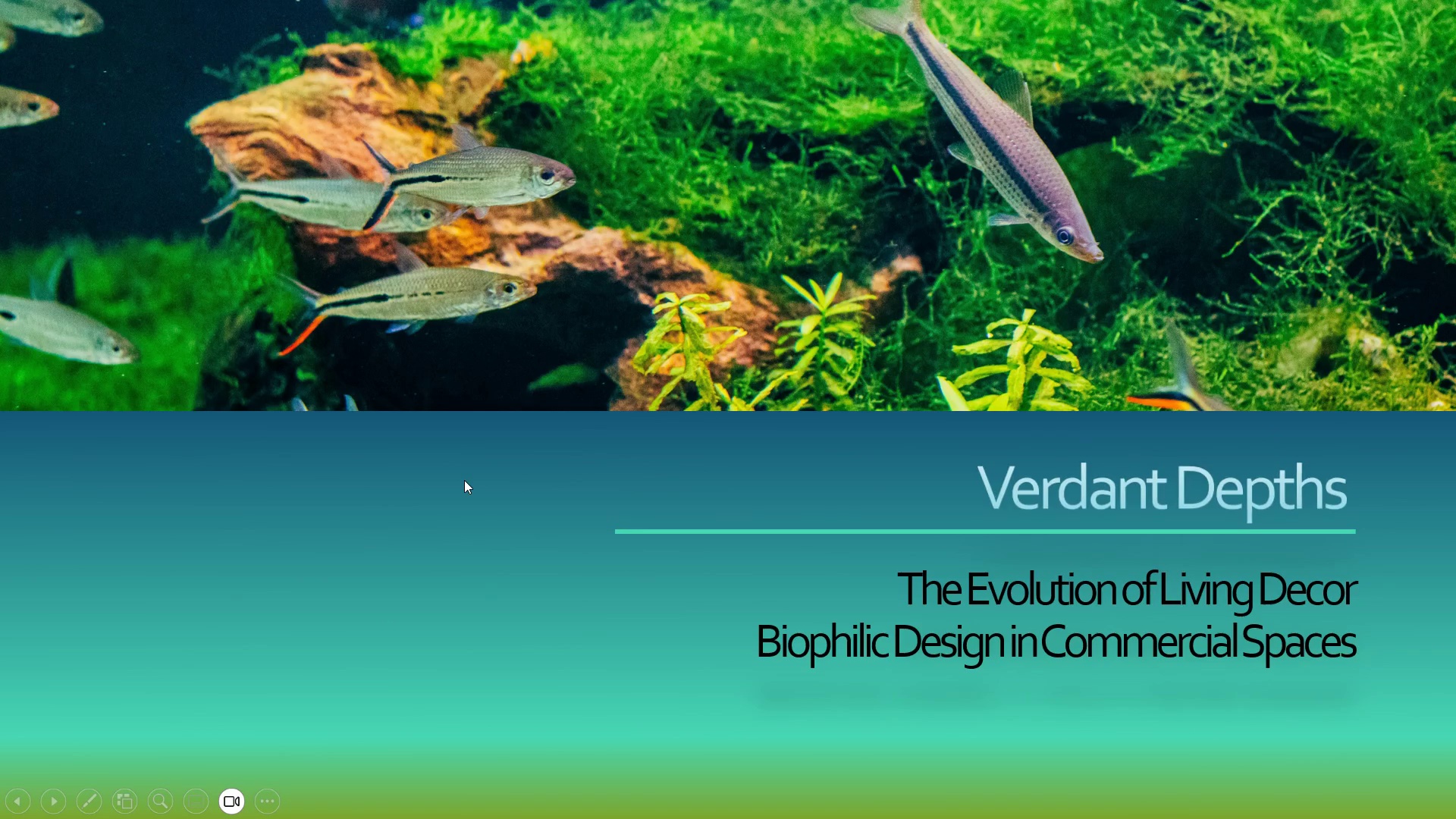 
left_click([464, 480])
 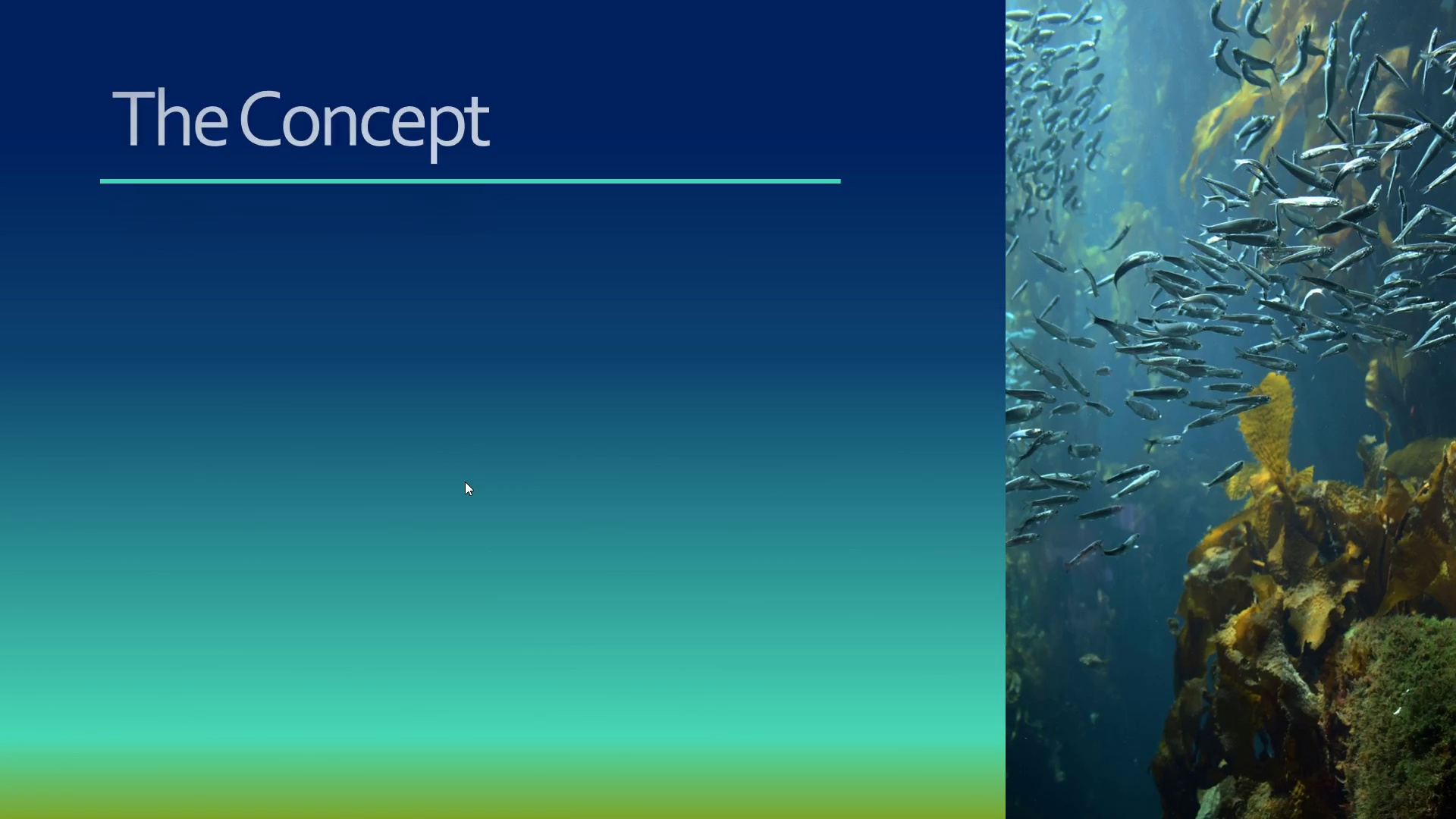 
left_click([465, 482])
 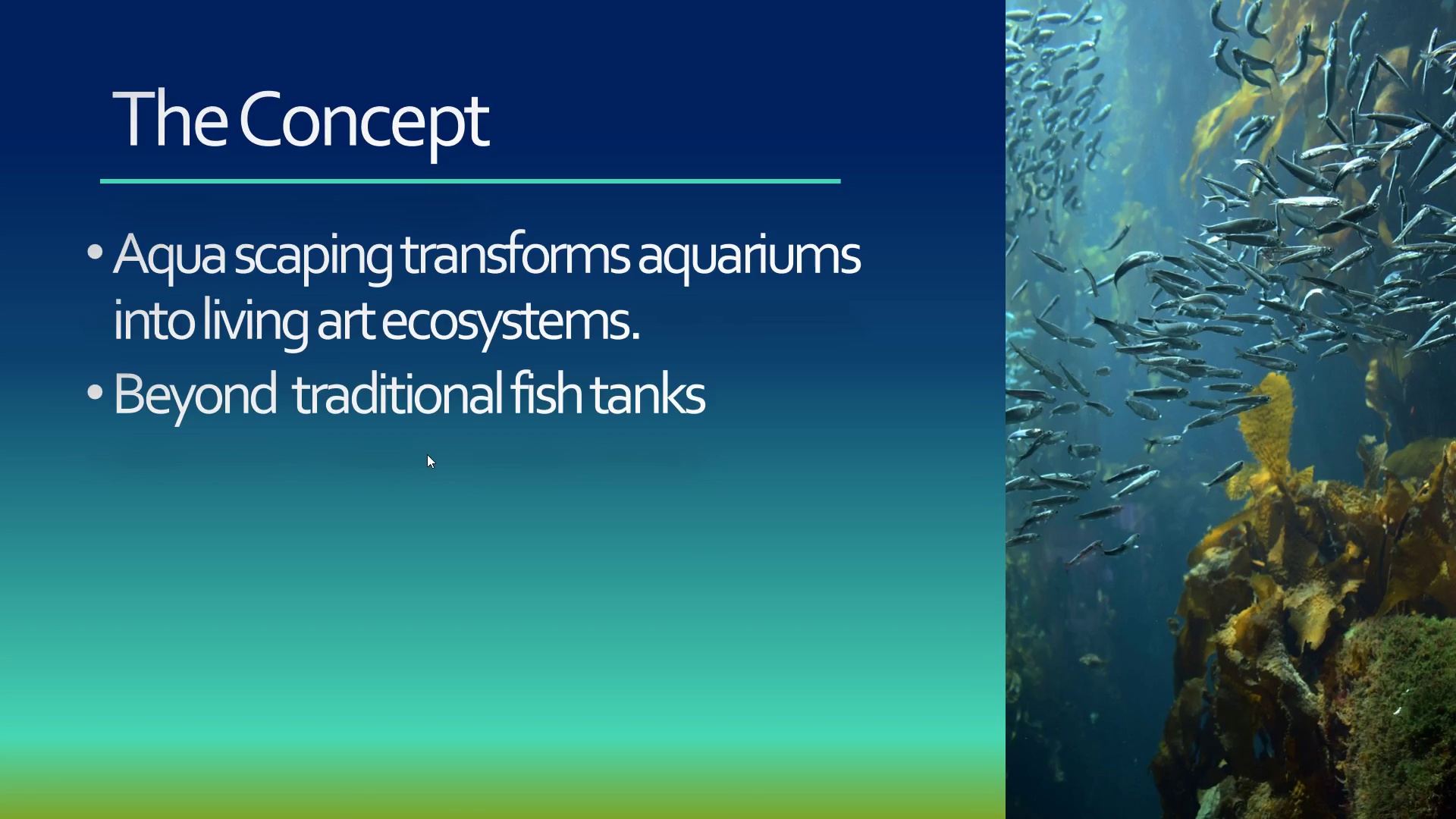 
key(Escape)
 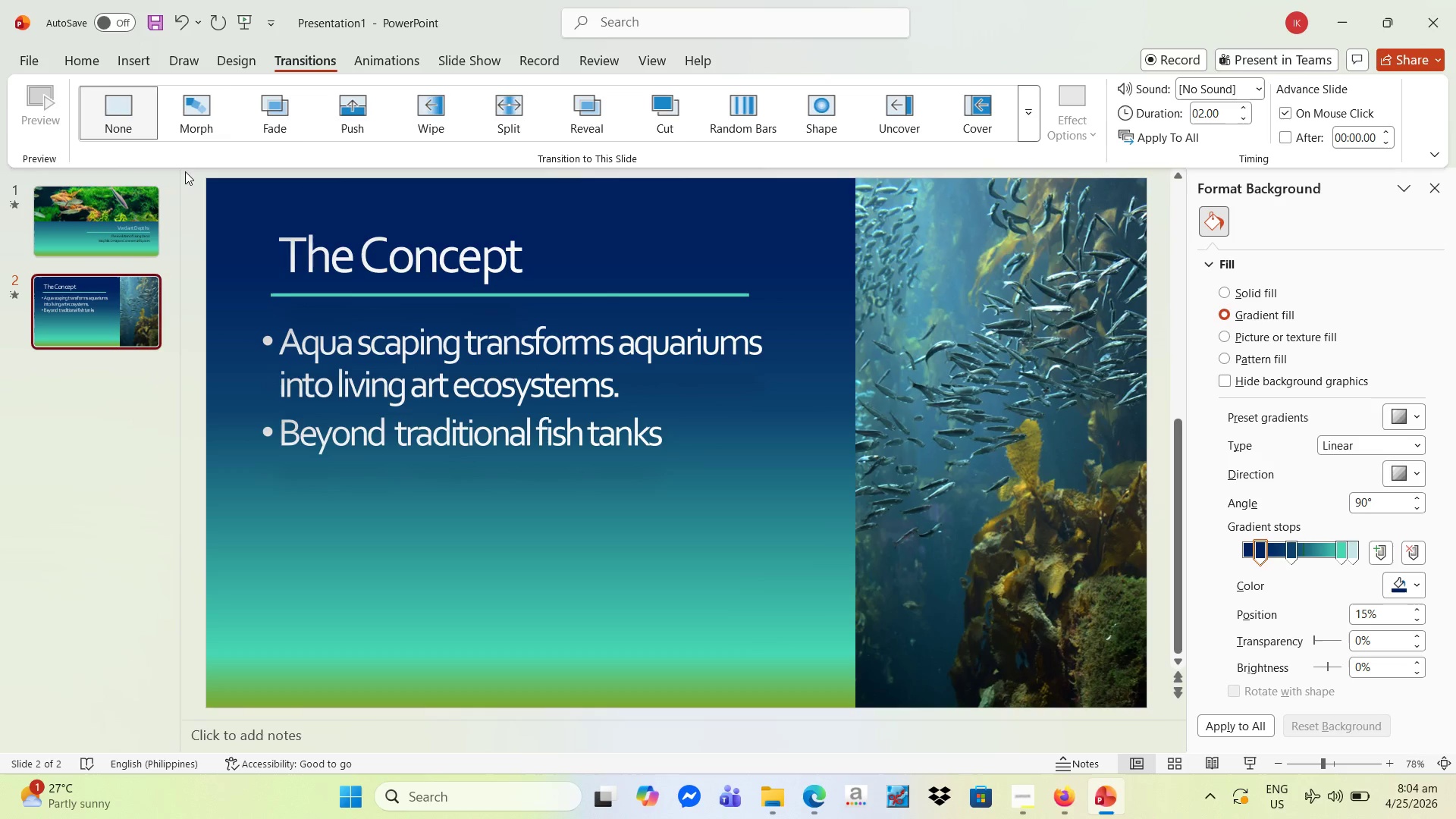 
left_click([188, 115])
 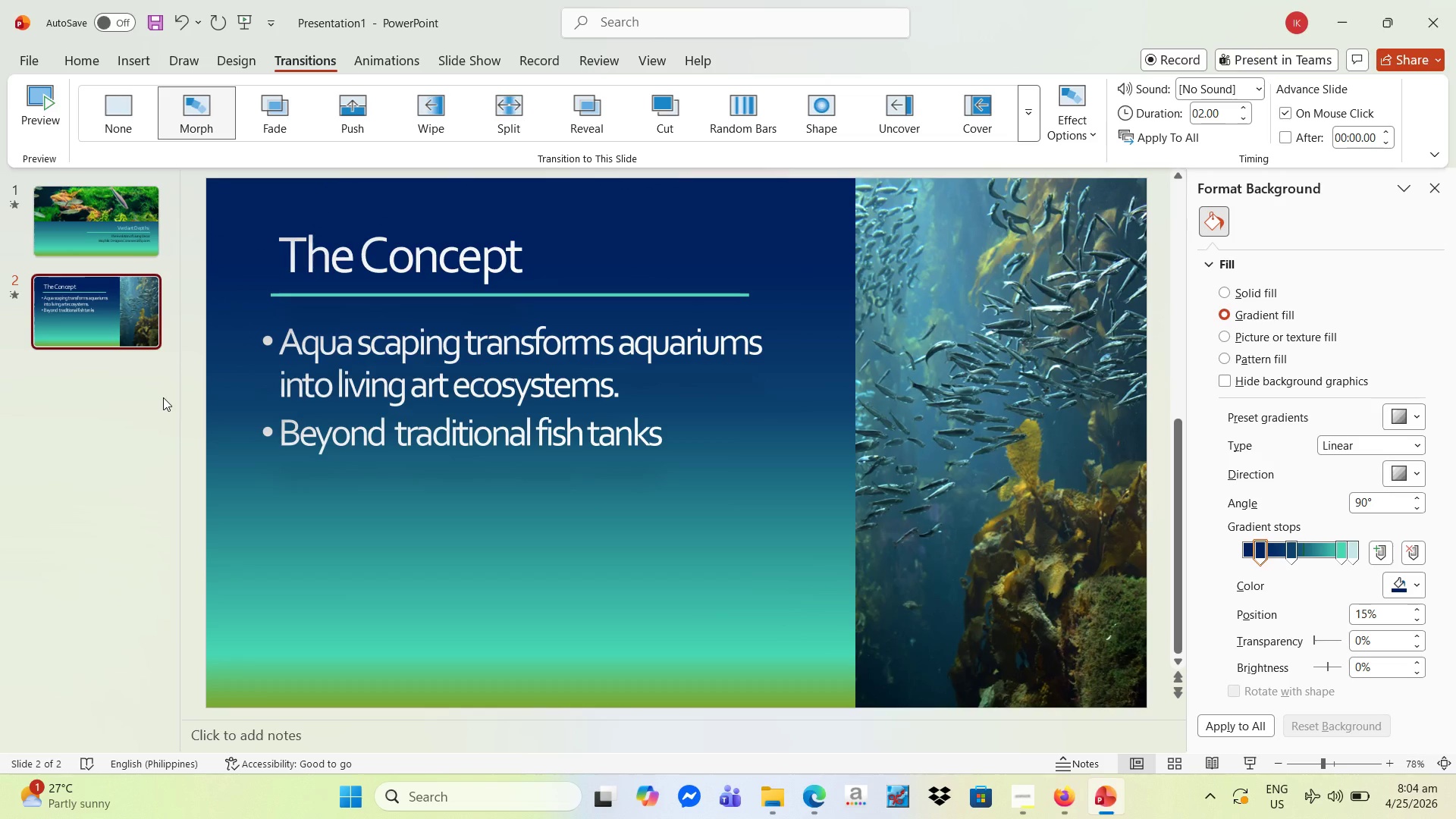 
wait(5.45)
 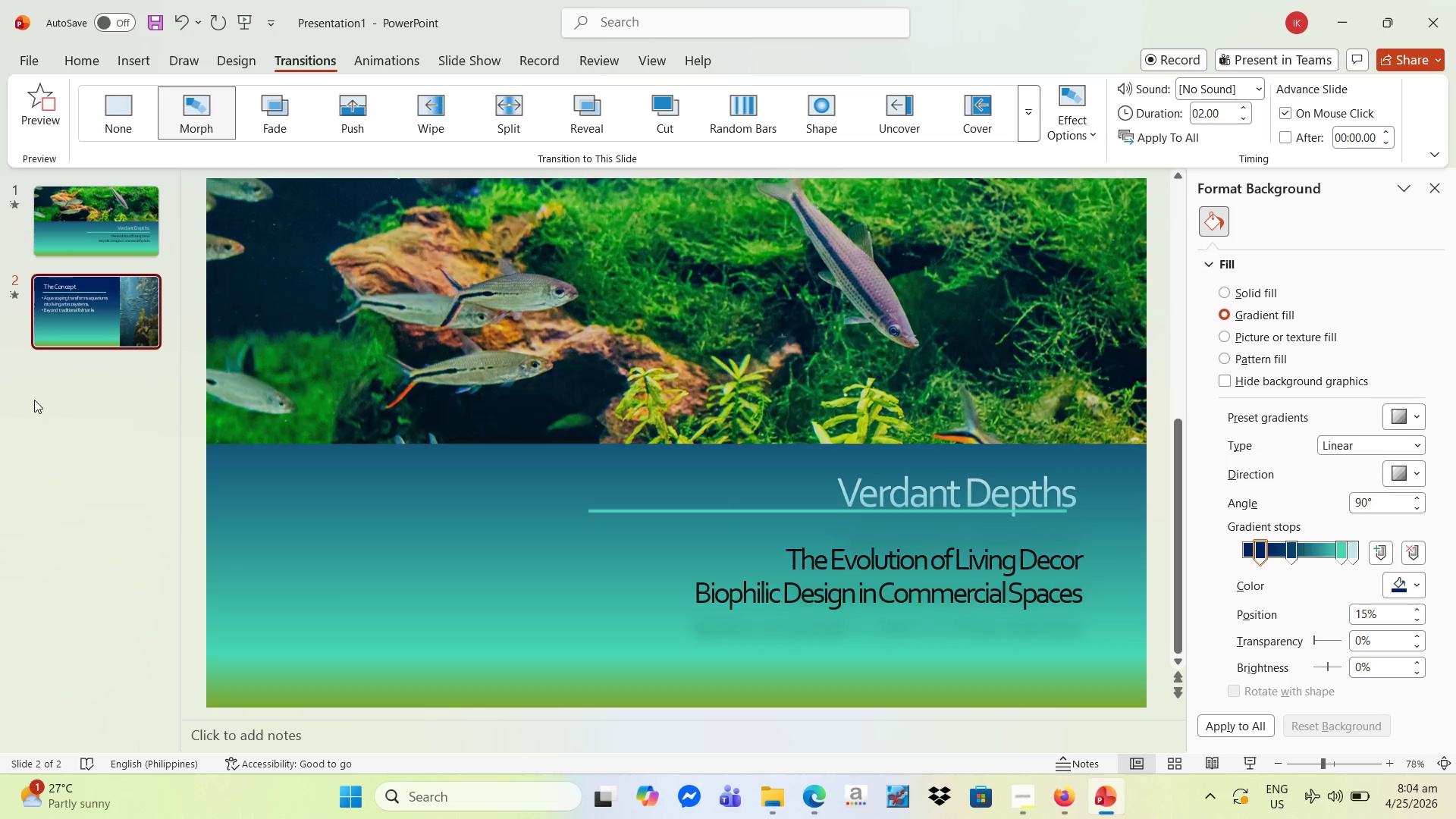 
mouse_move([140, 315])
 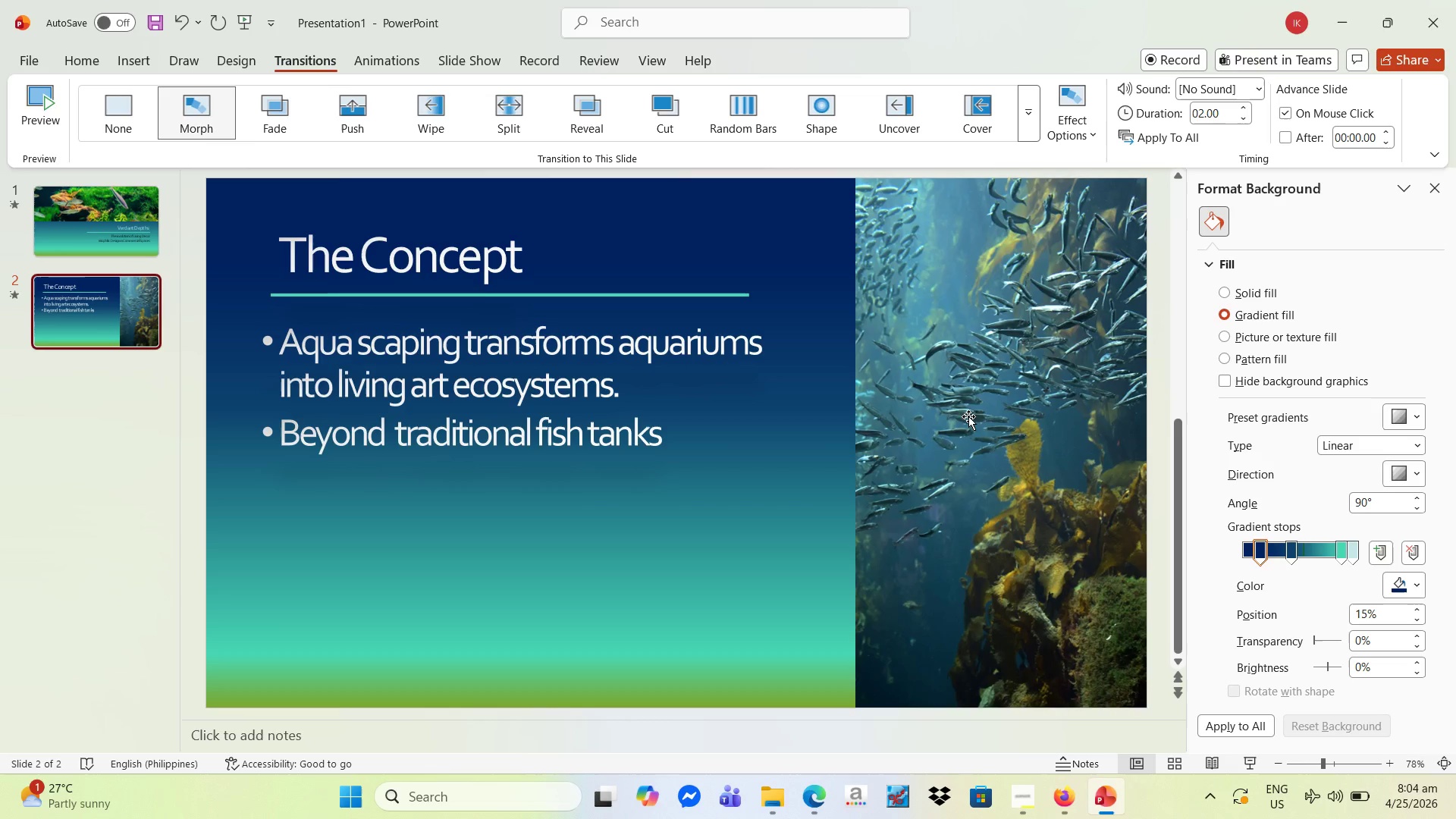 
left_click([962, 416])
 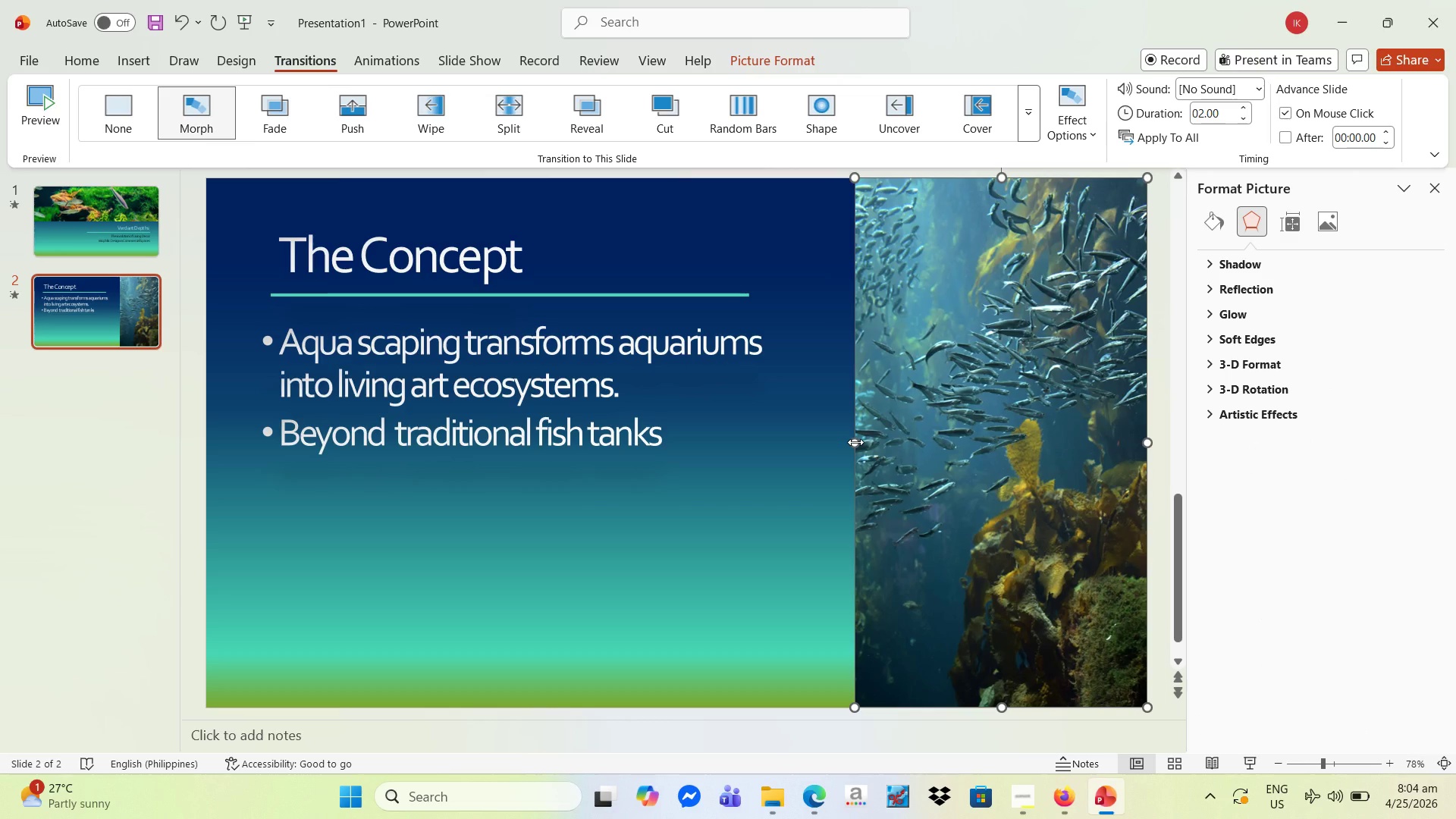 
left_click_drag(start_coordinate=[855, 442], to_coordinate=[805, 441])
 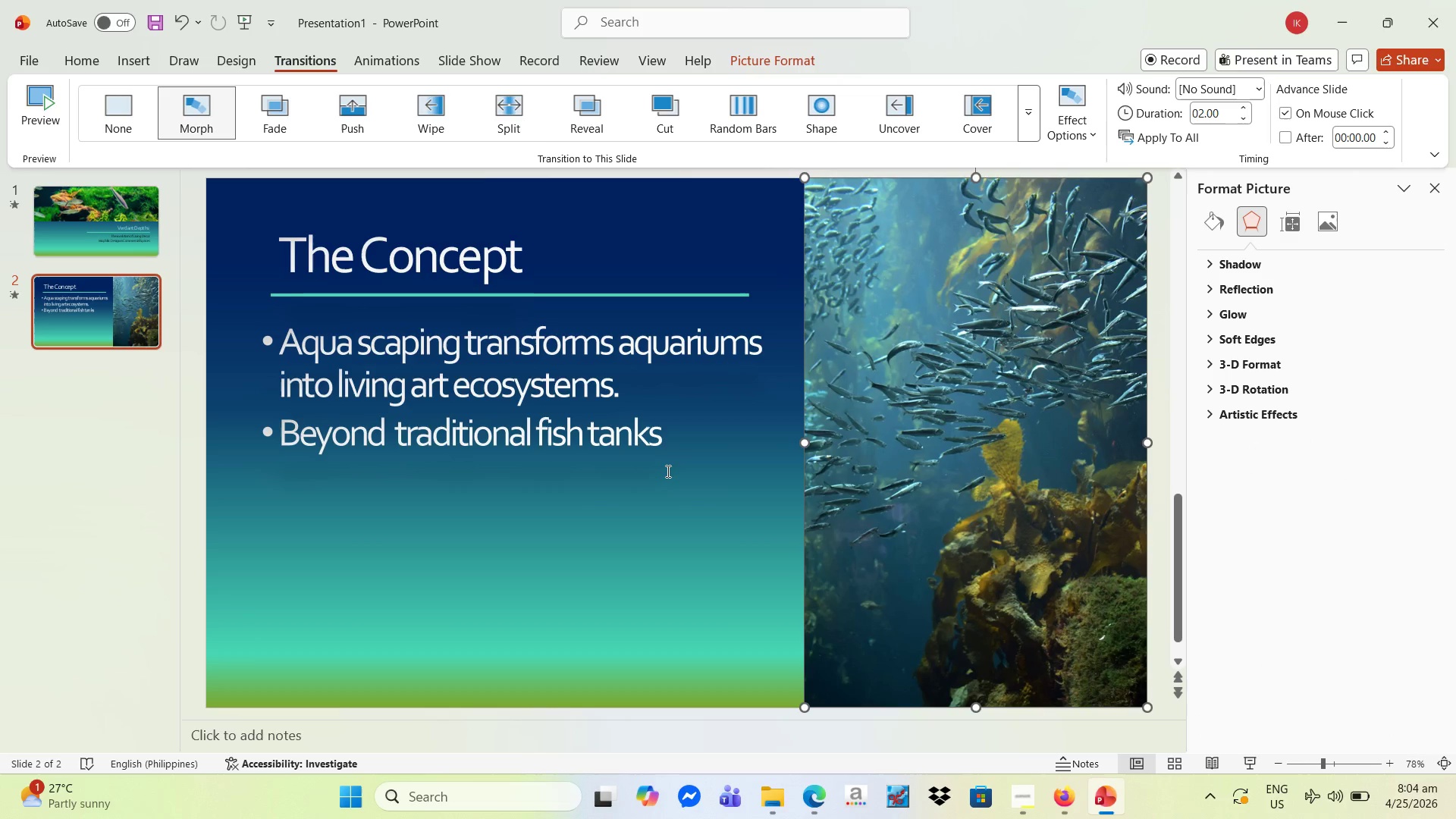 
left_click([662, 472])
 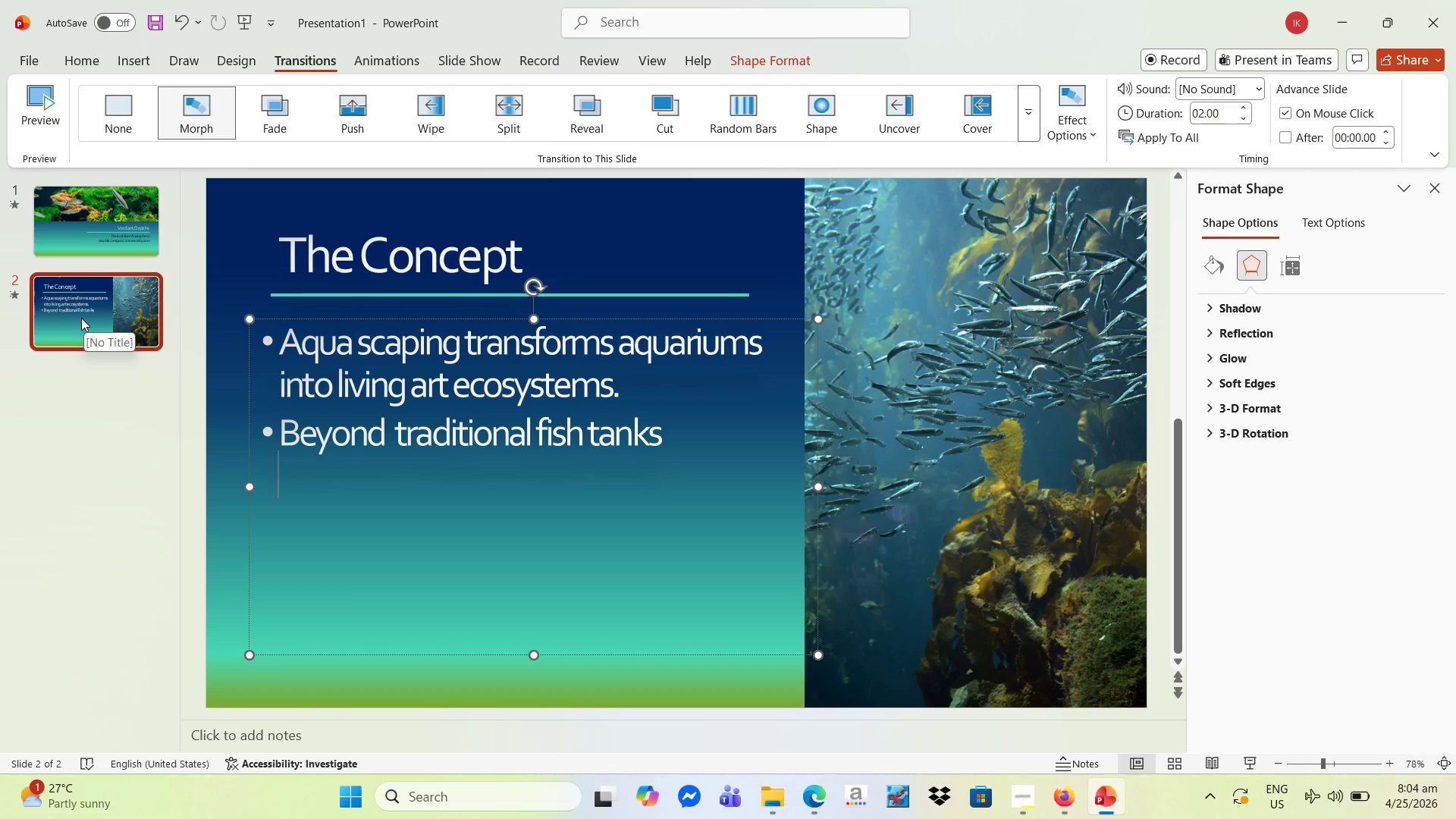 
left_click([81, 318])
 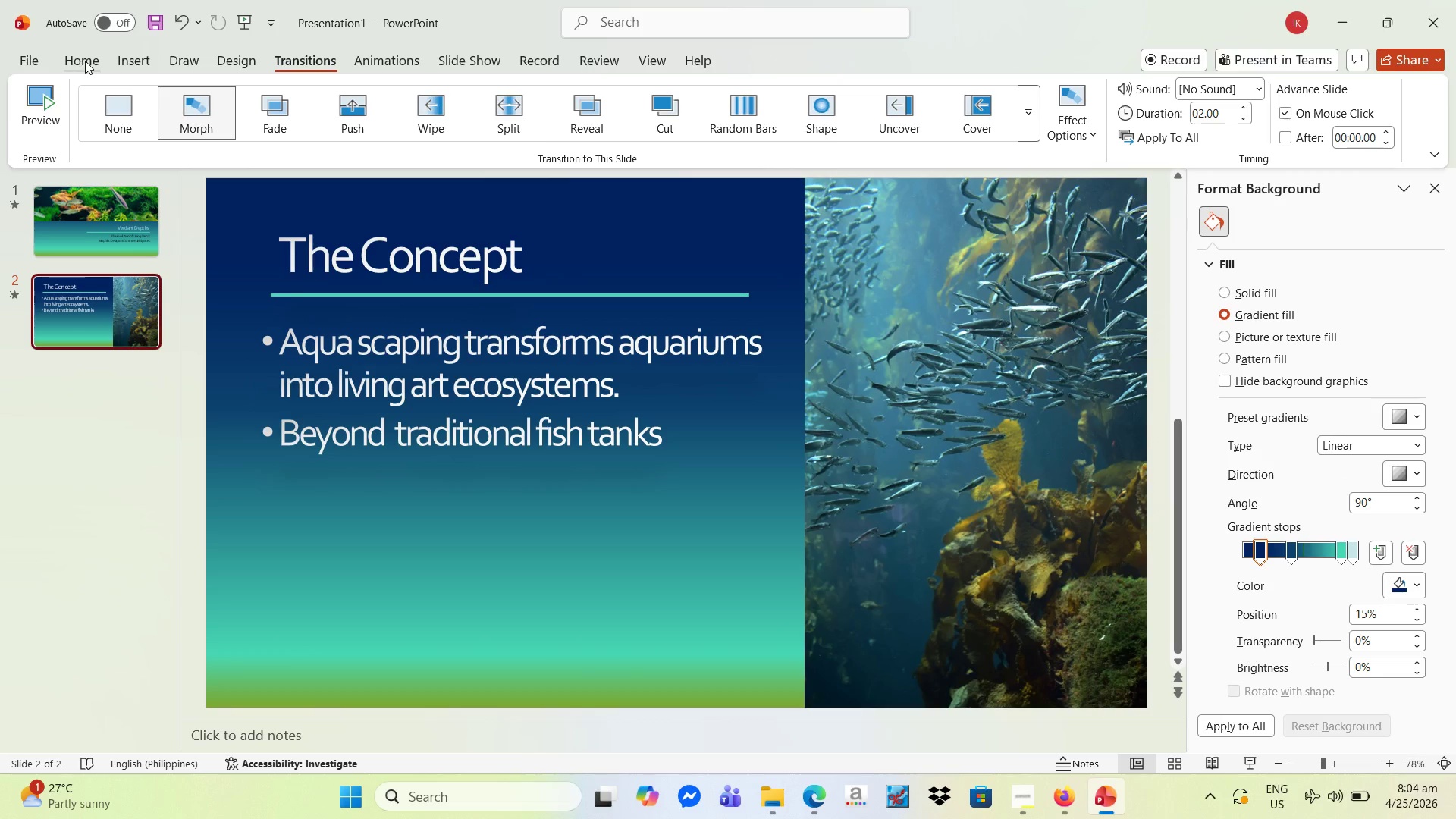 
left_click([130, 60])
 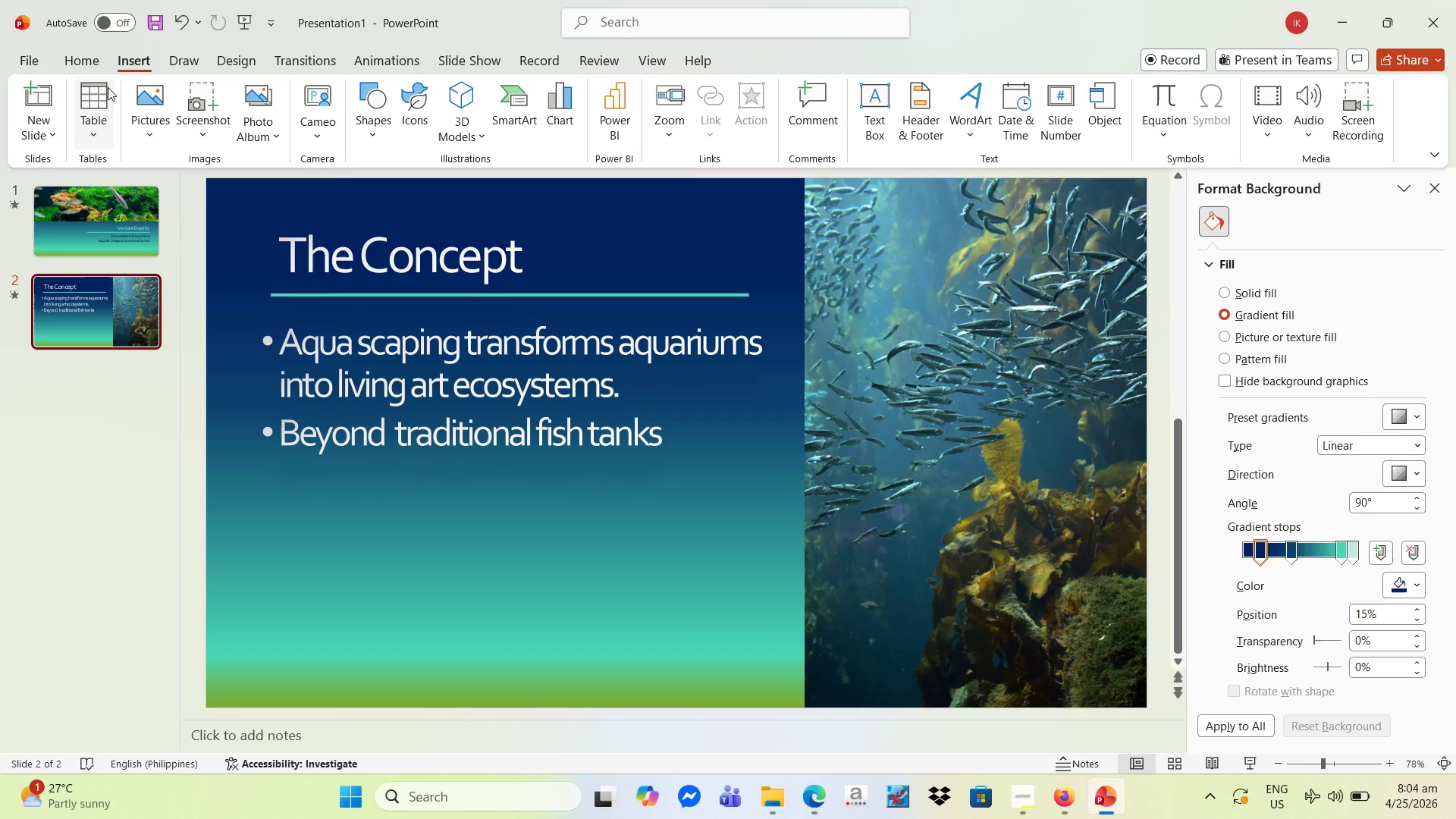 
left_click([77, 55])
 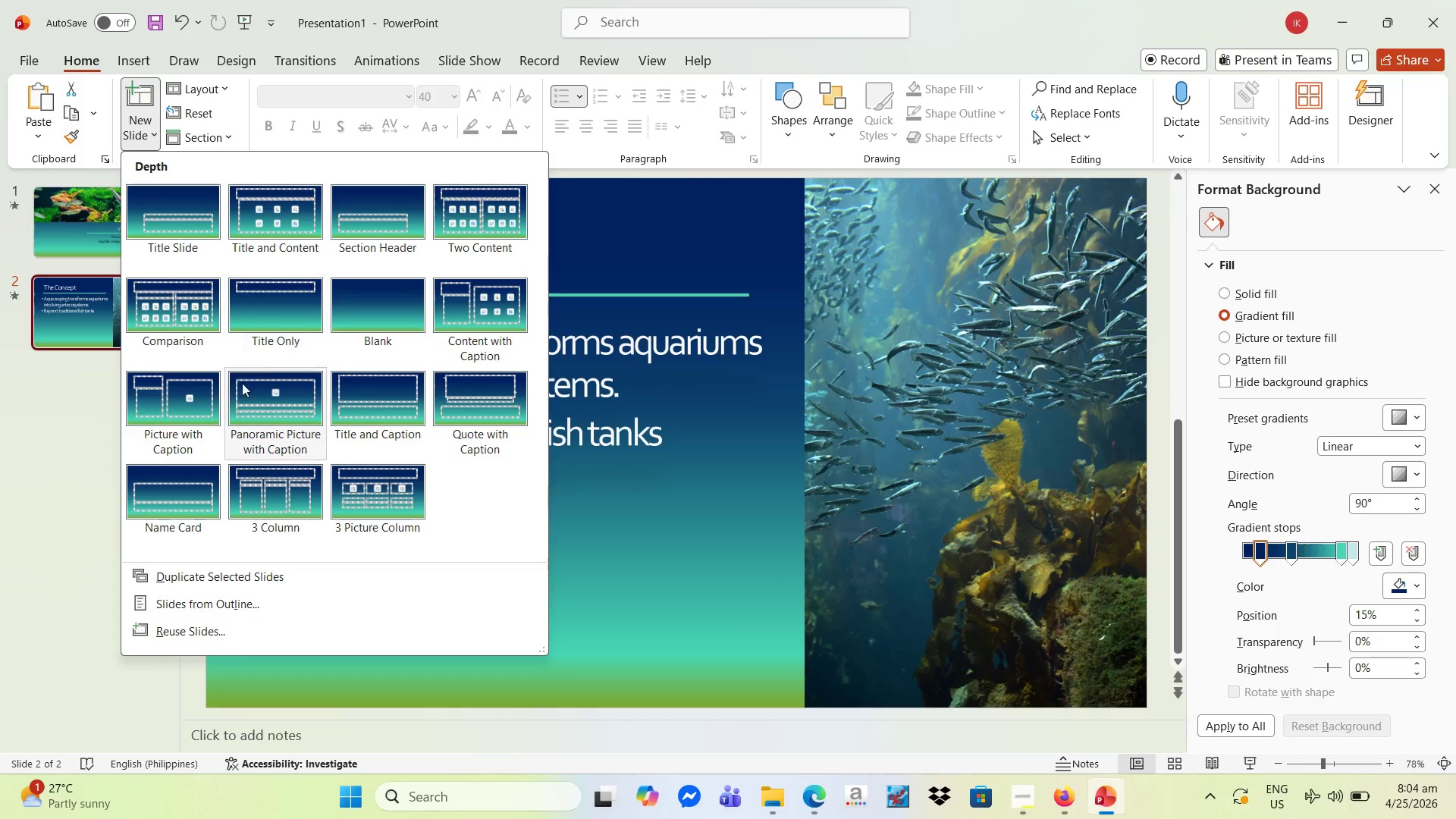 
left_click([350, 312])
 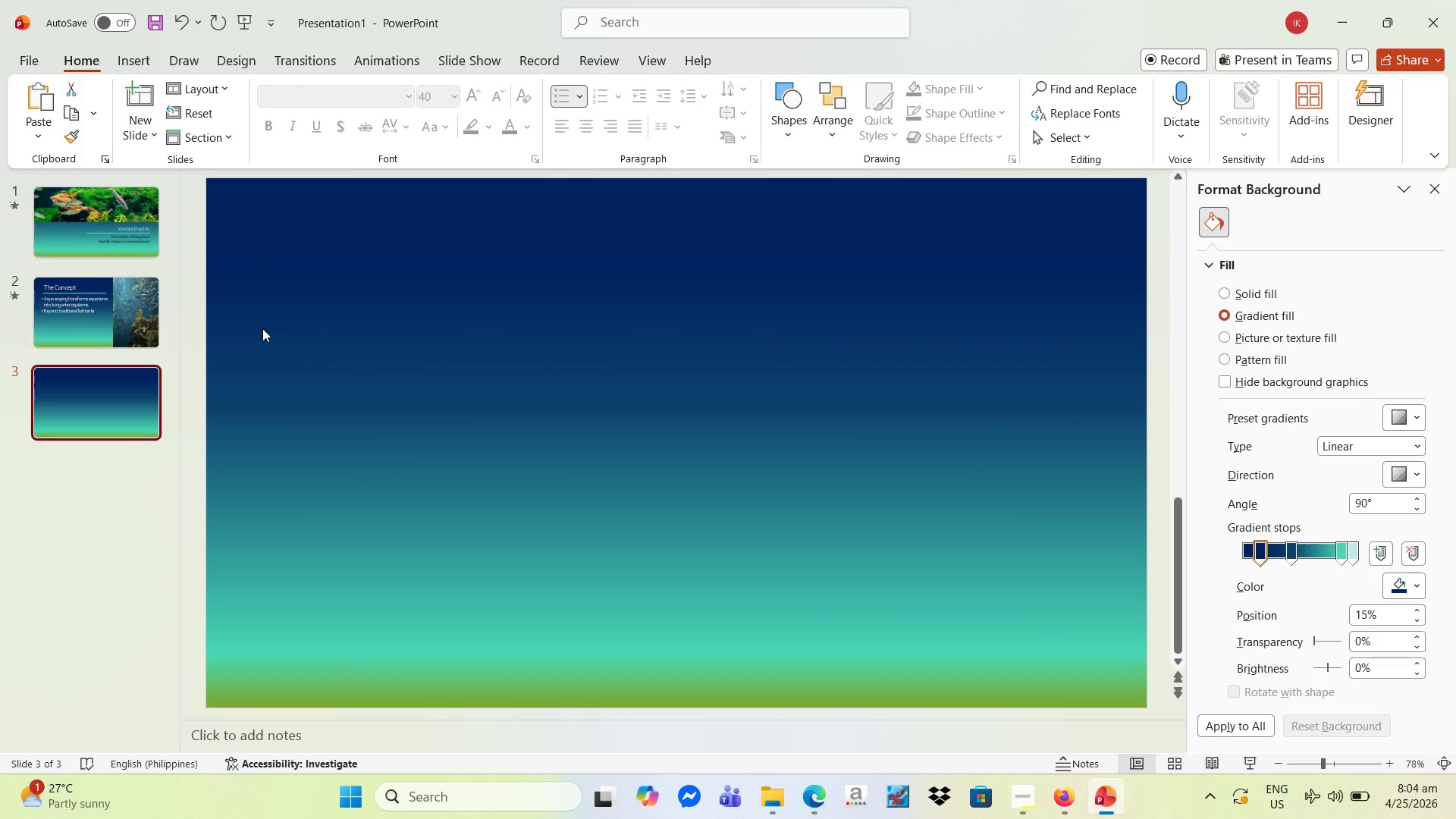 
wait(5.94)
 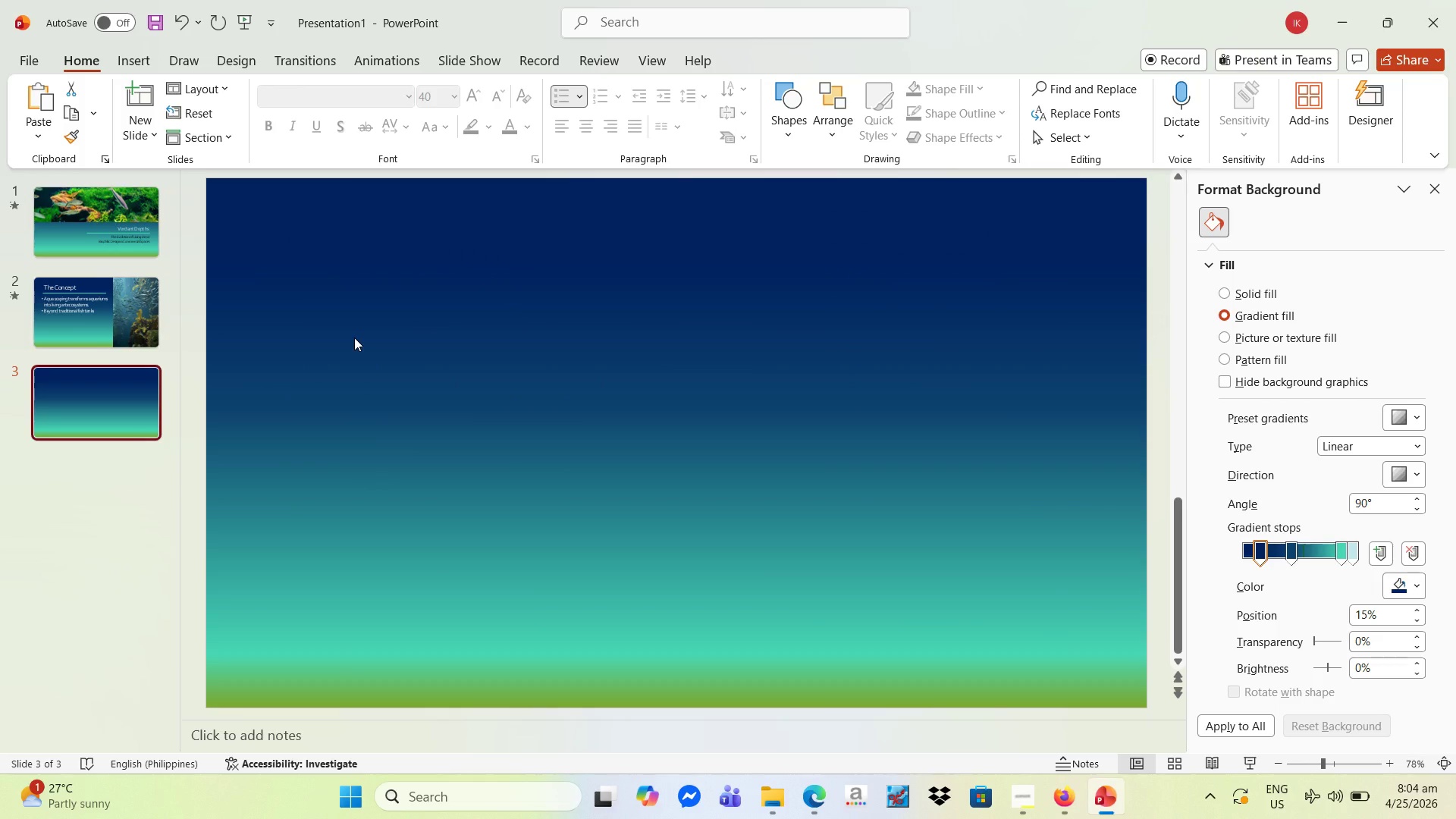 
left_click([91, 290])
 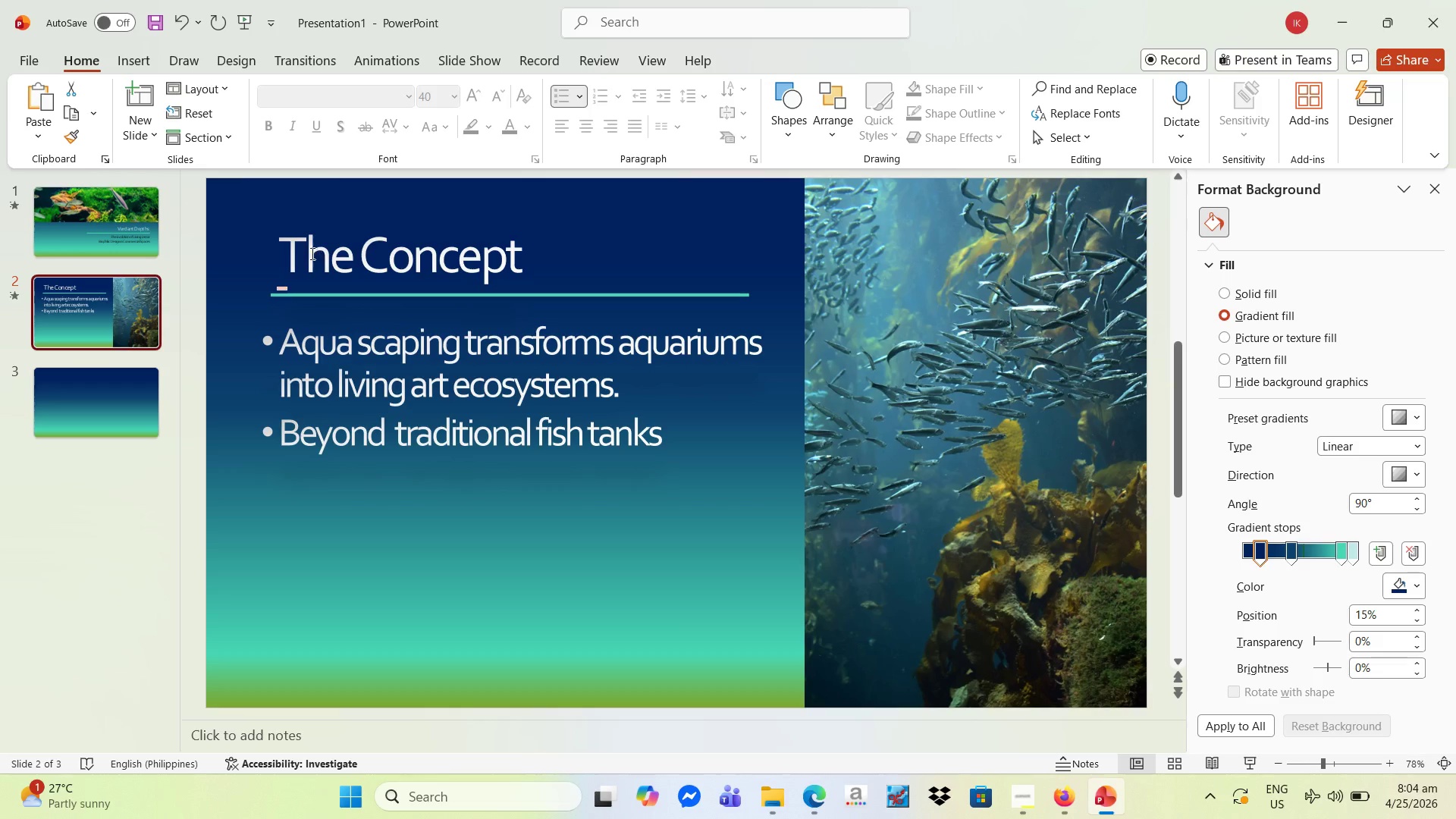 
left_click([297, 247])
 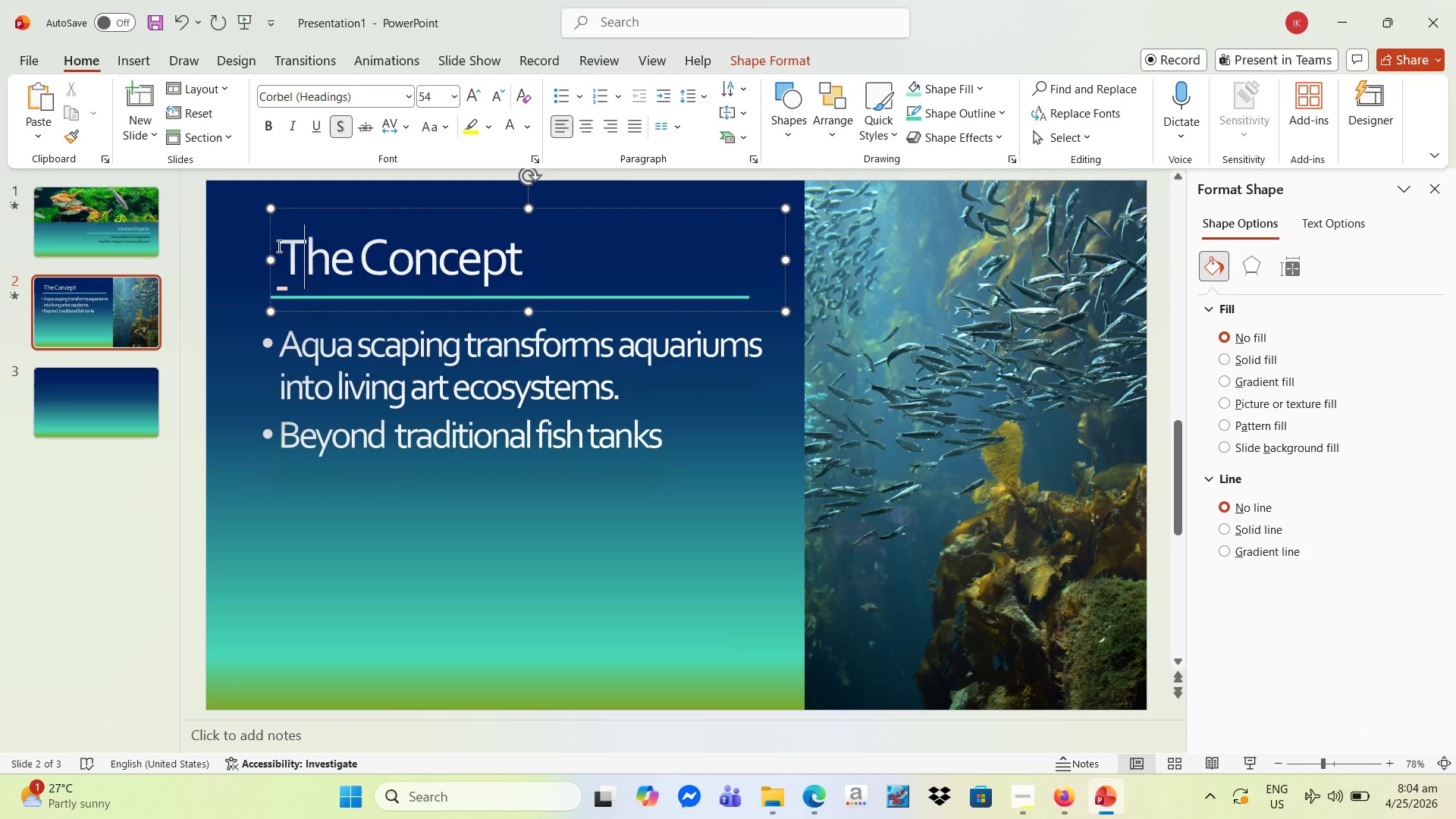 
left_click_drag(start_coordinate=[284, 246], to_coordinate=[504, 260])
 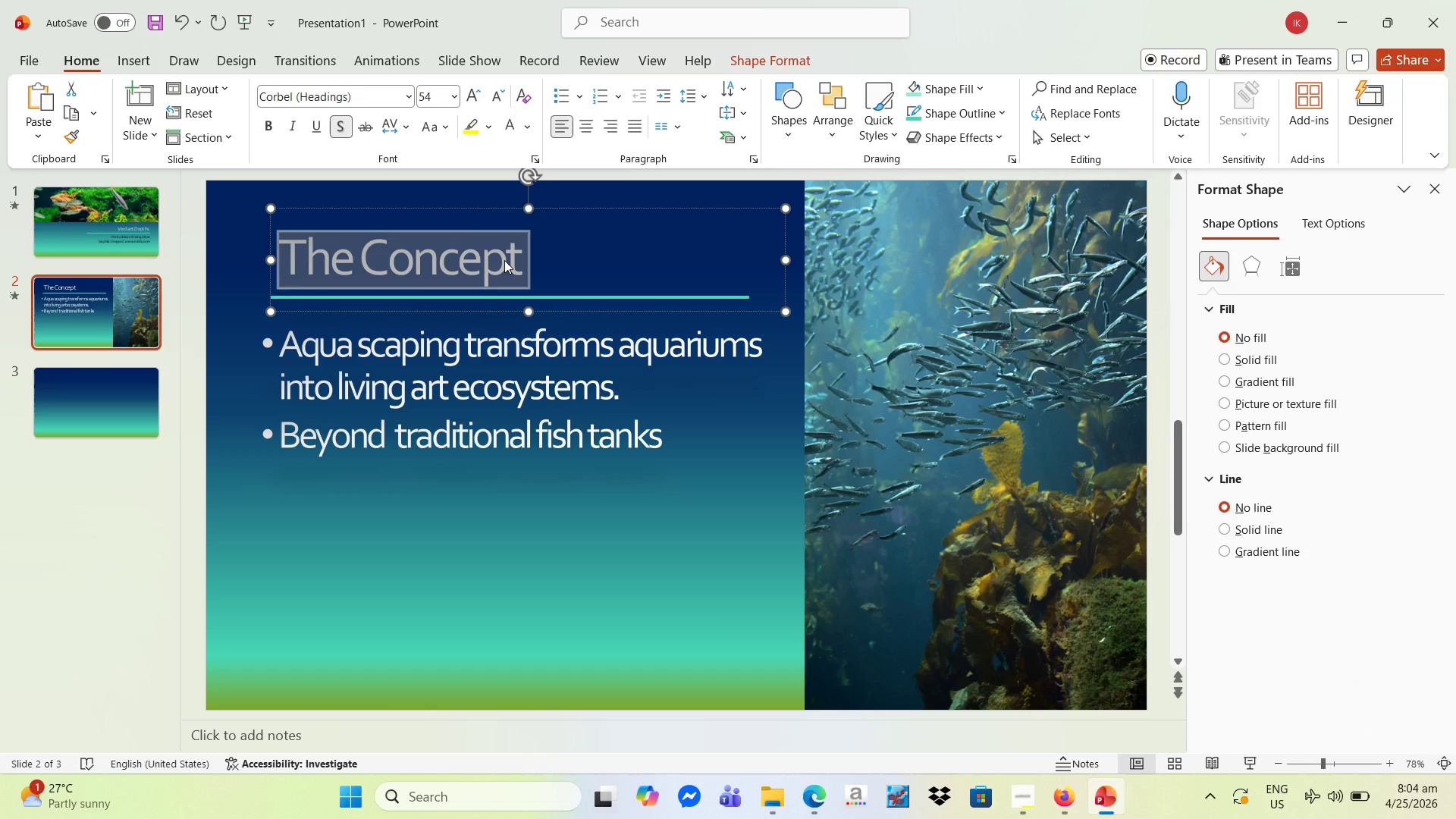 
hold_key(key=ControlLeft, duration=1.52)
 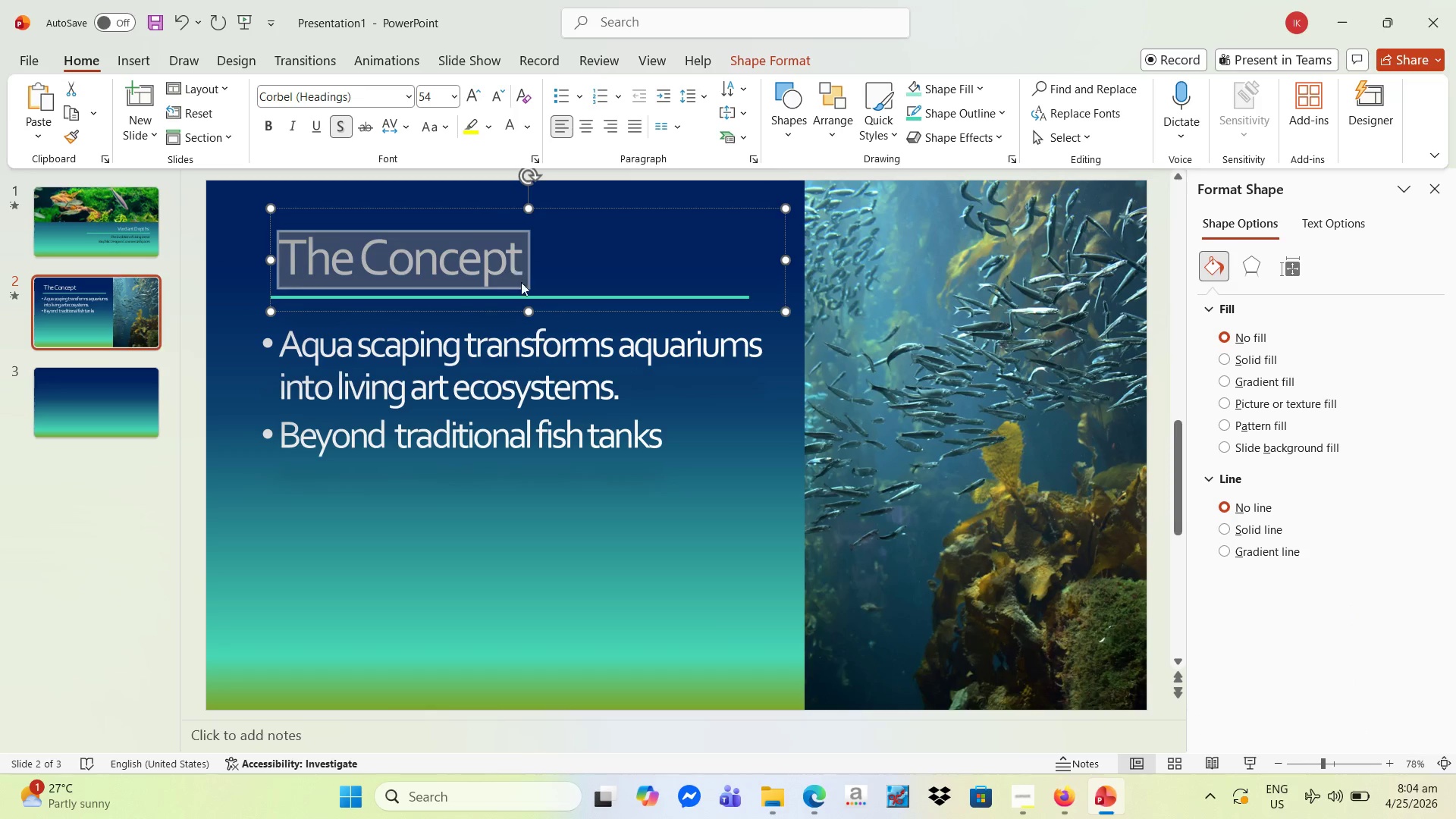 
key(Control+C)
 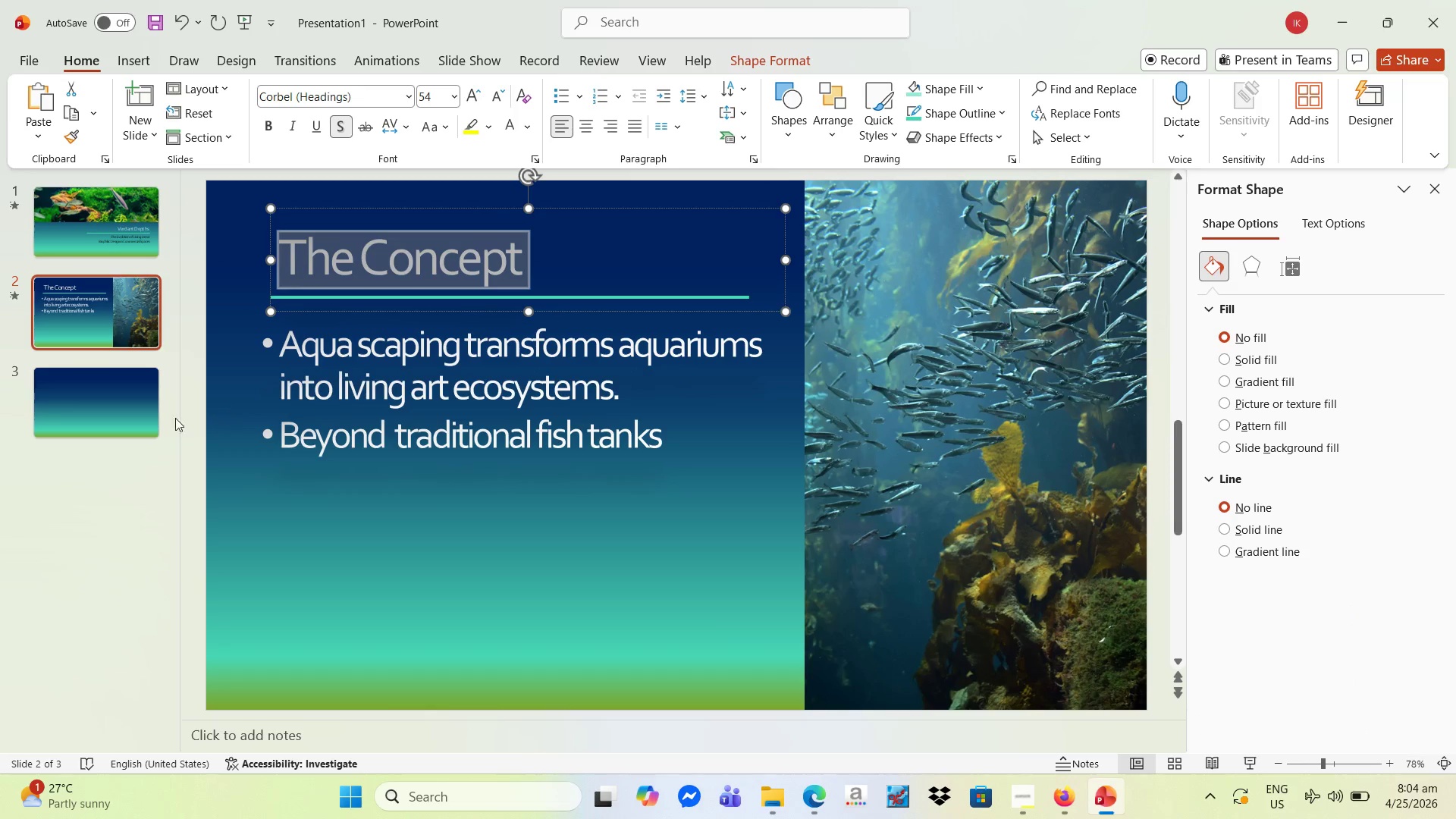 
left_click([129, 399])
 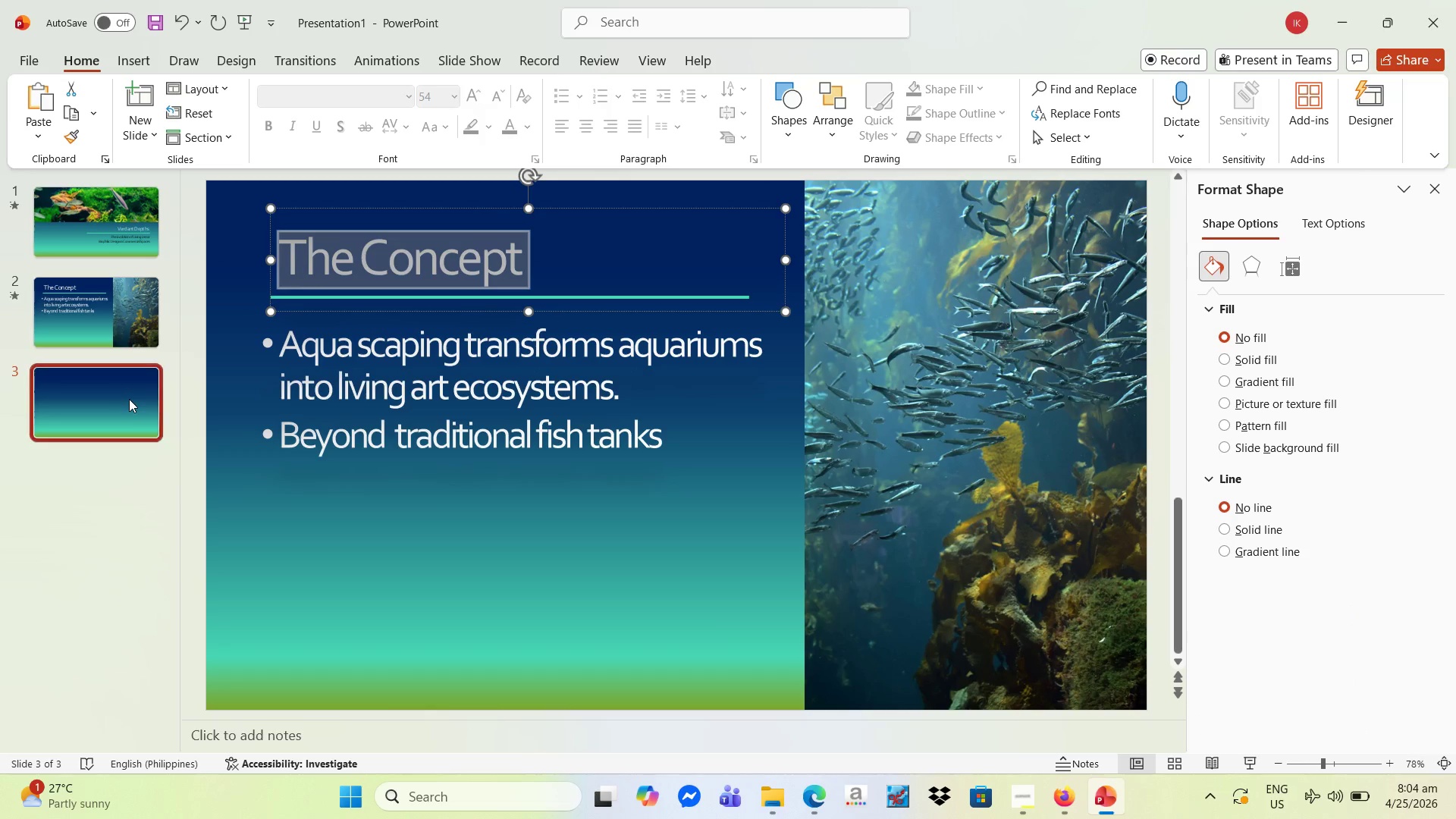 
key(Control+V)
 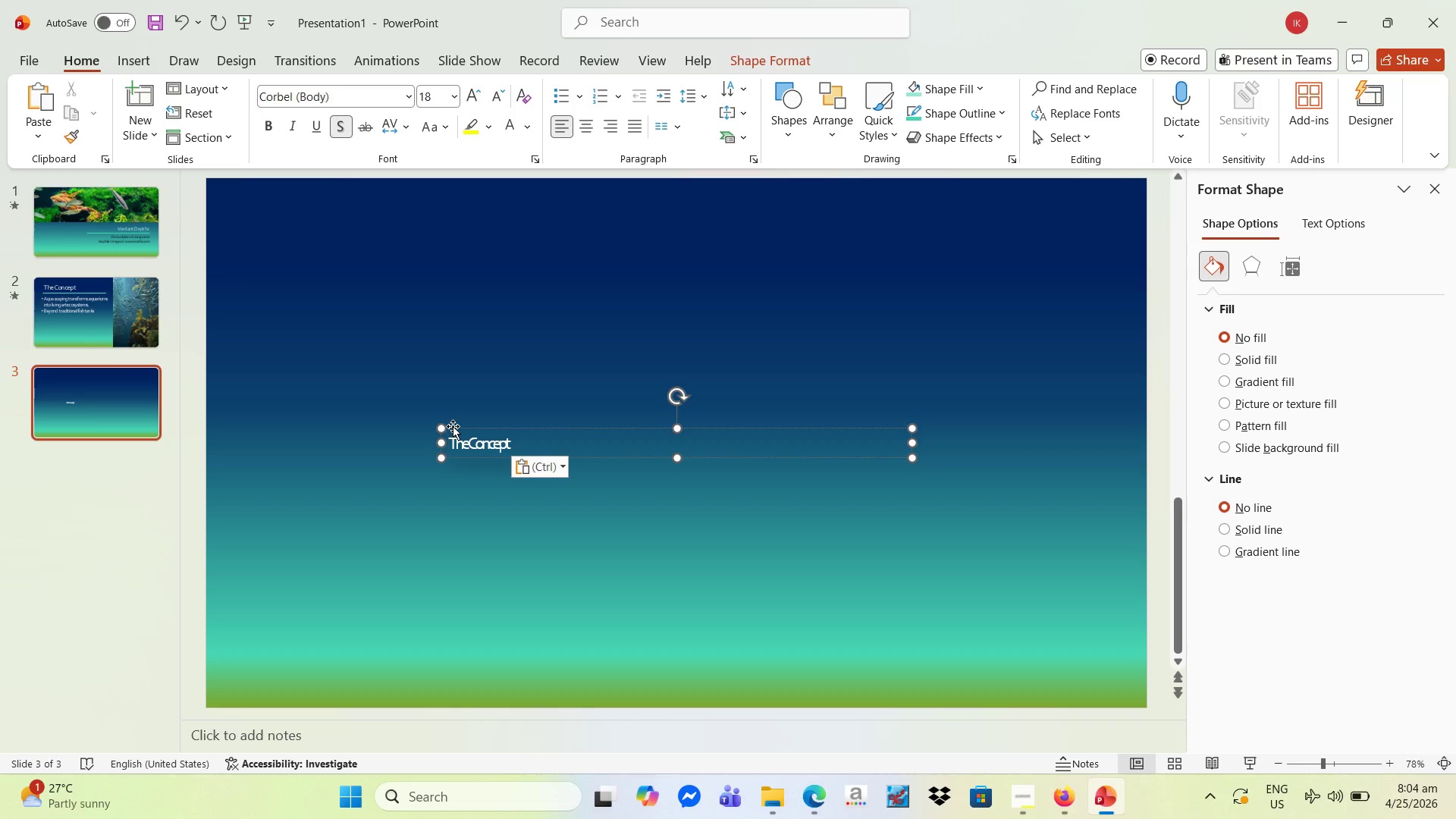 
left_click_drag(start_coordinate=[453, 427], to_coordinate=[268, 239])
 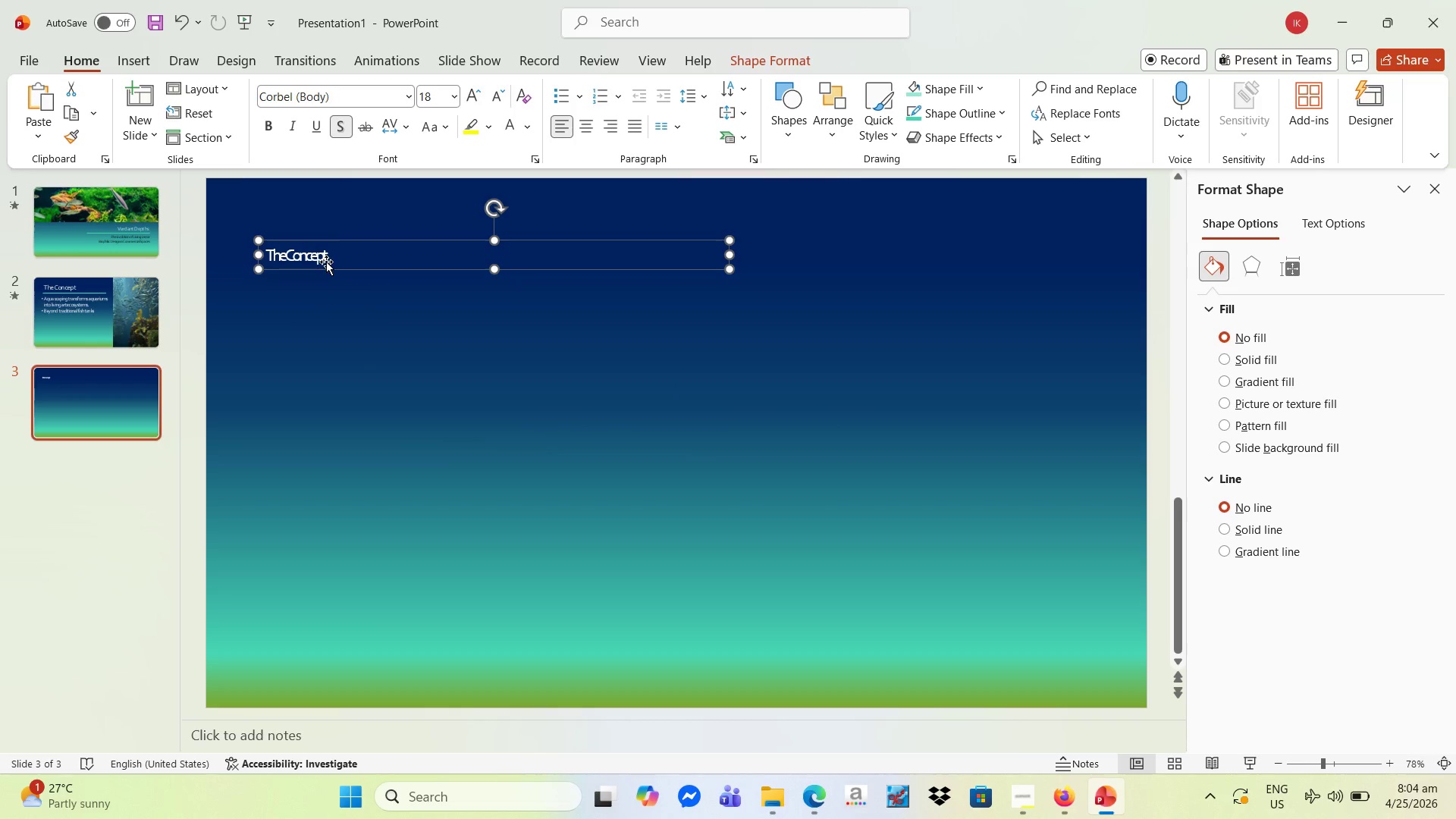 
left_click([328, 259])
 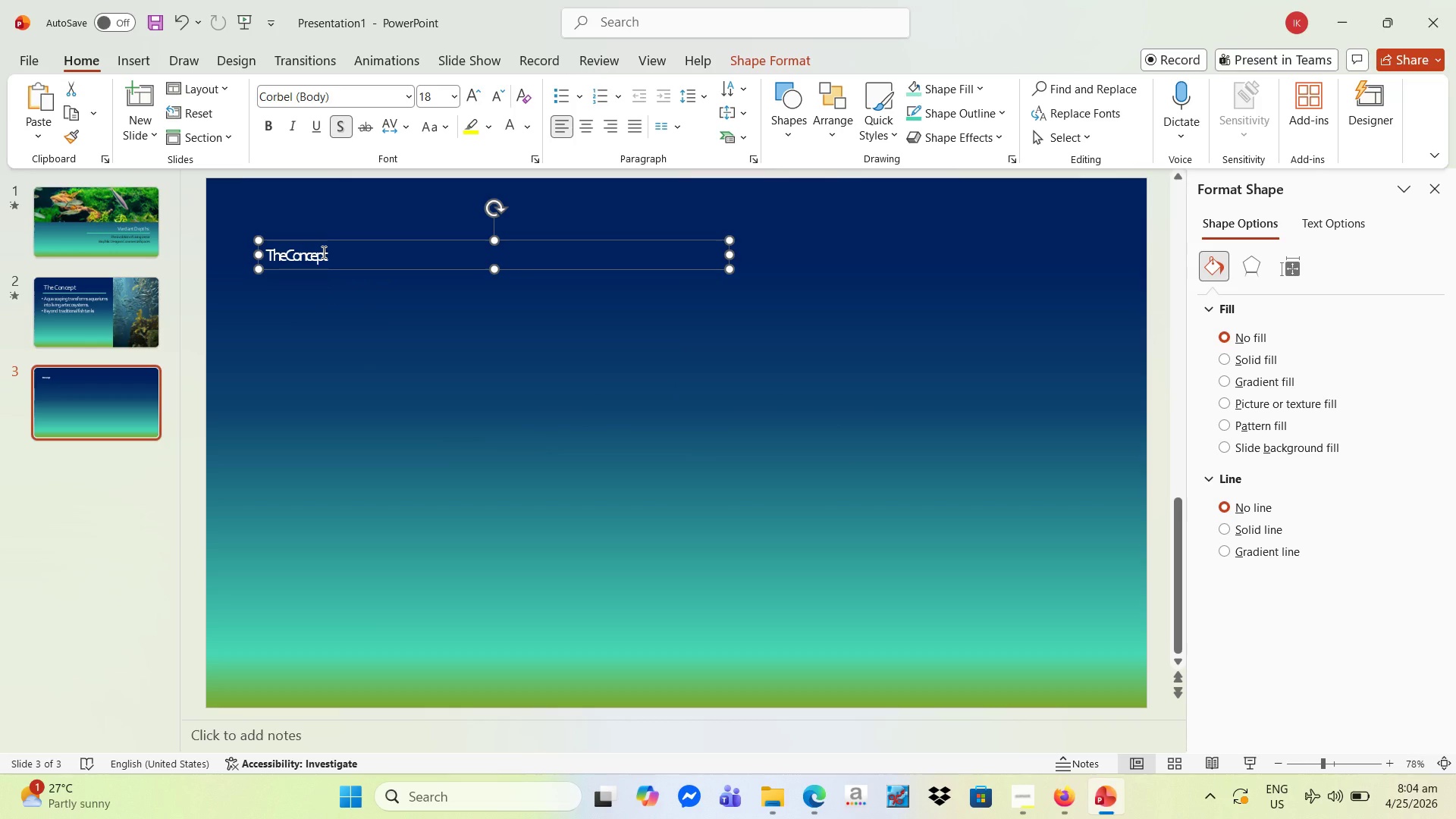 
left_click([322, 252])
 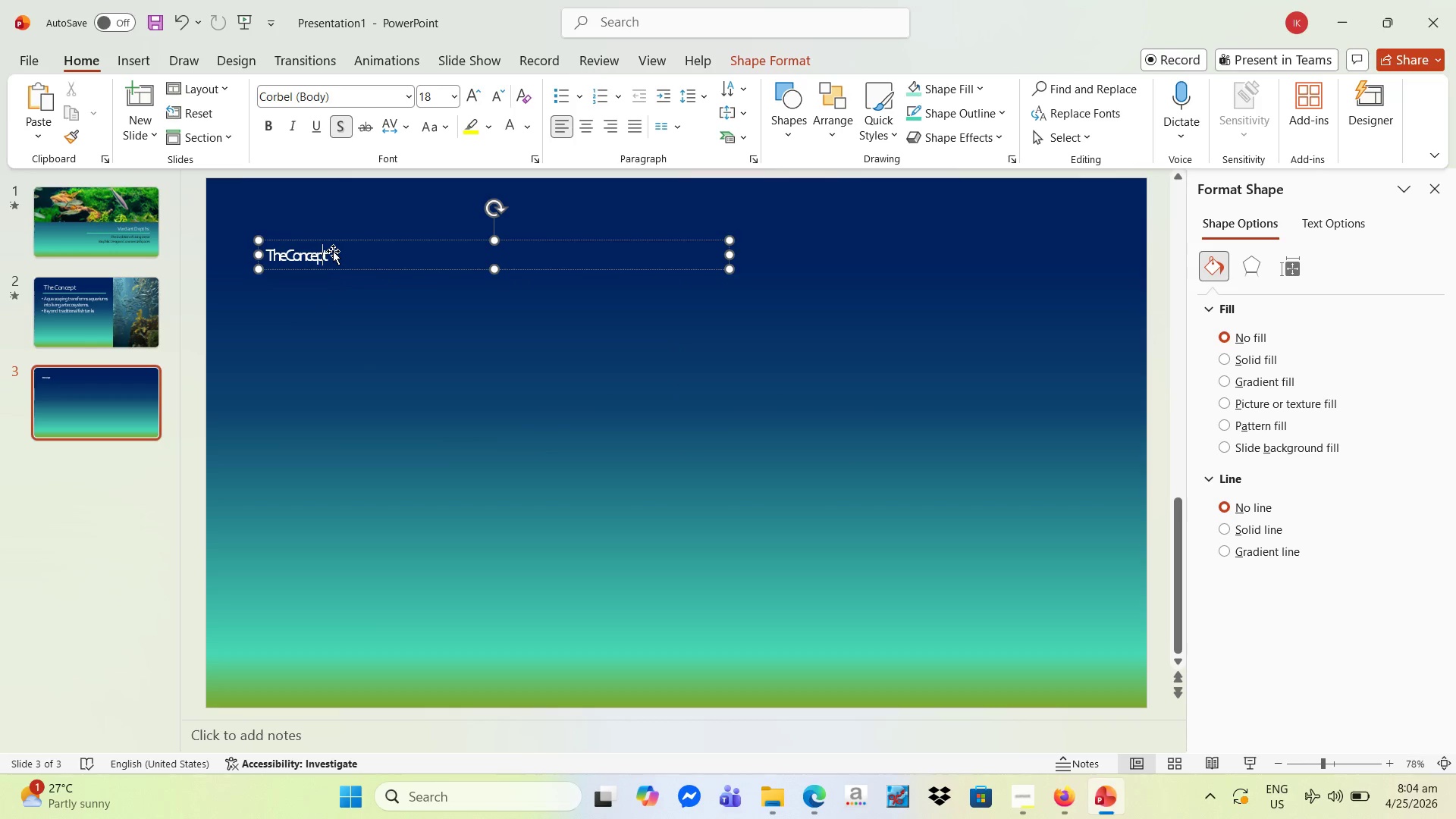 
key(ArrowRight)
 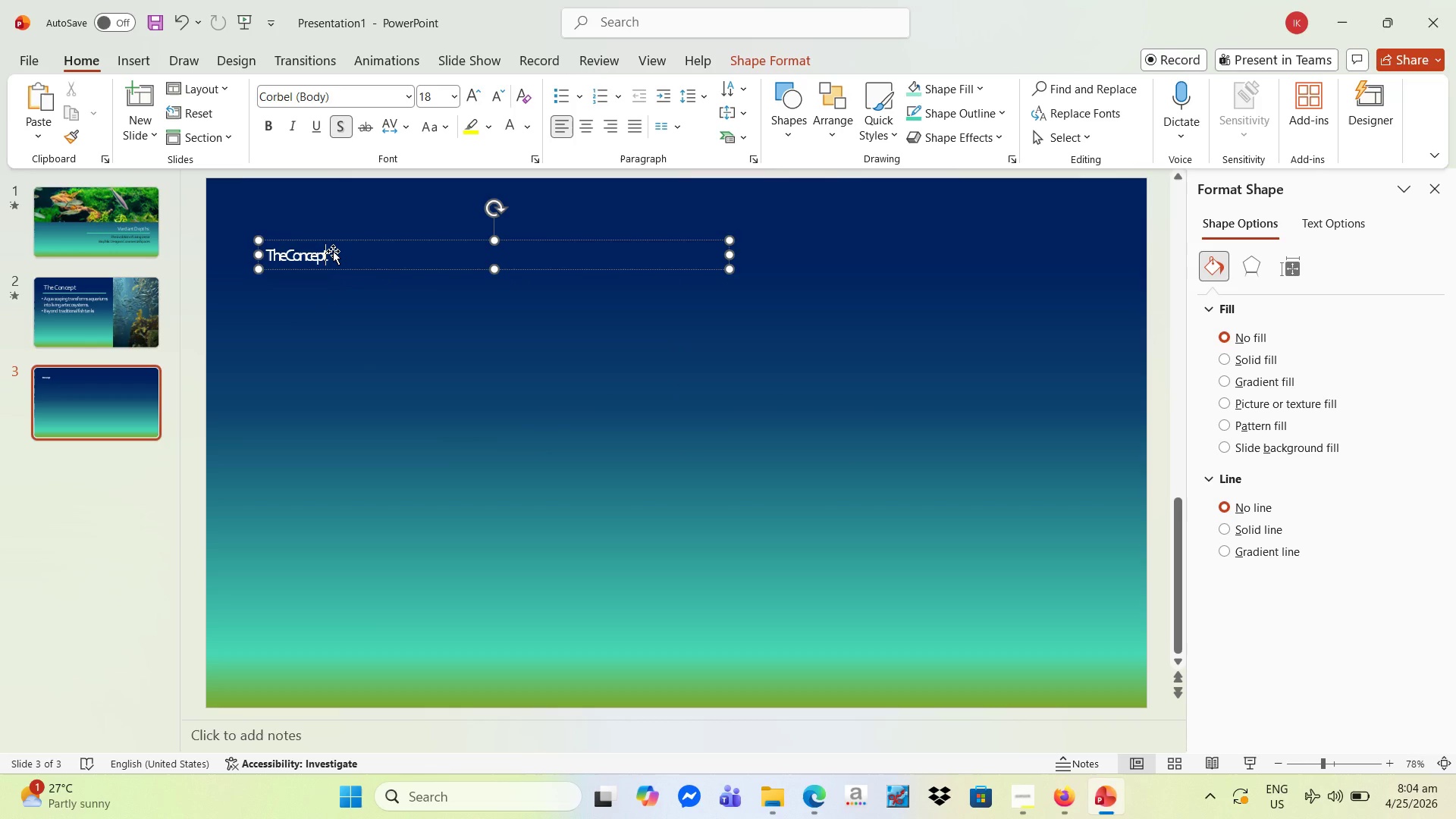 
key(Backspace)
key(Backspace)
key(Backspace)
key(Backspace)
key(Backspace)
key(Backspace)
key(Backspace)
type( p)
key(Backspace)
type(Problem)
 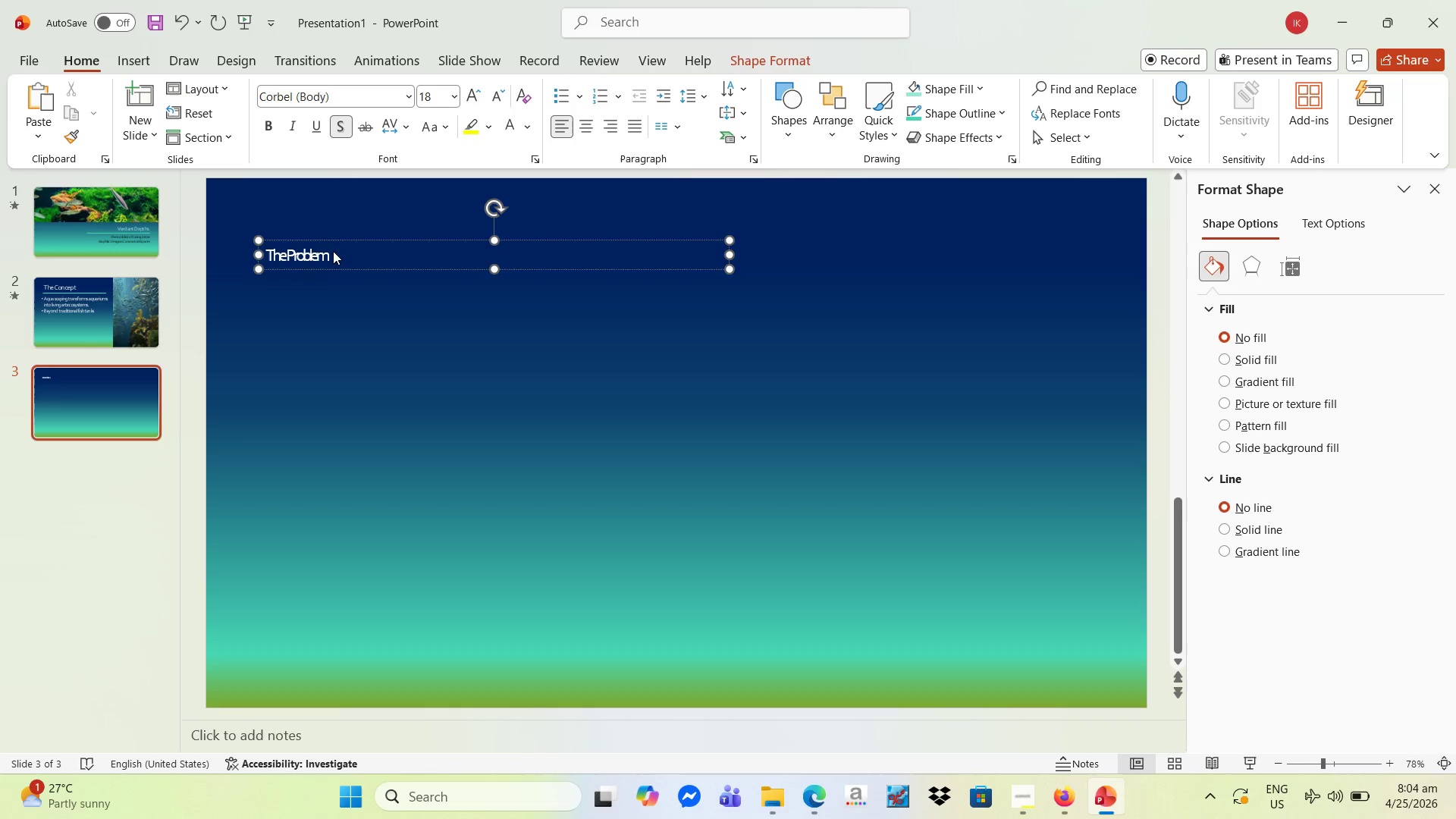 
key(Shift+ArrowLeft)
 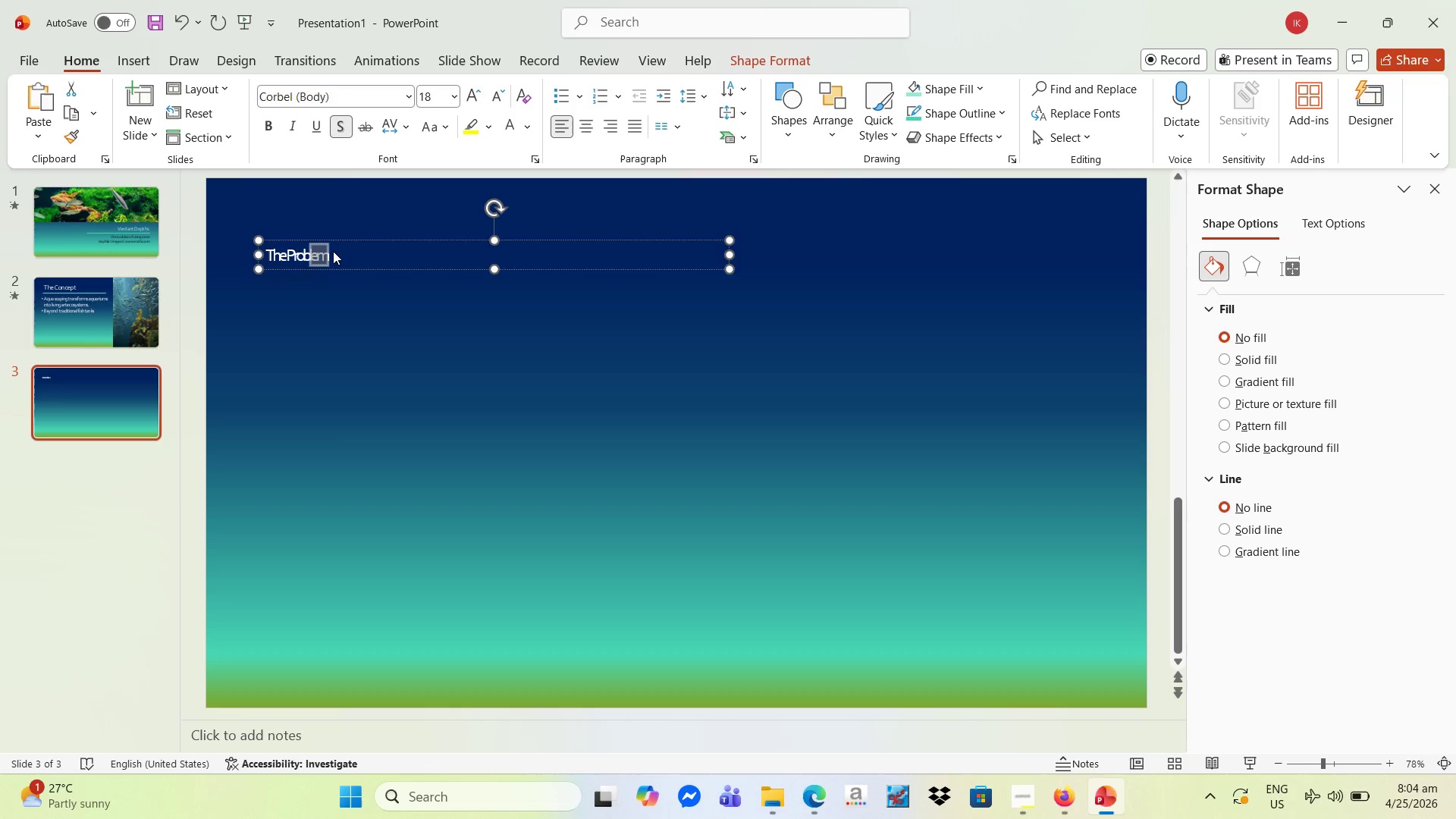 
key(Shift+ArrowLeft)
 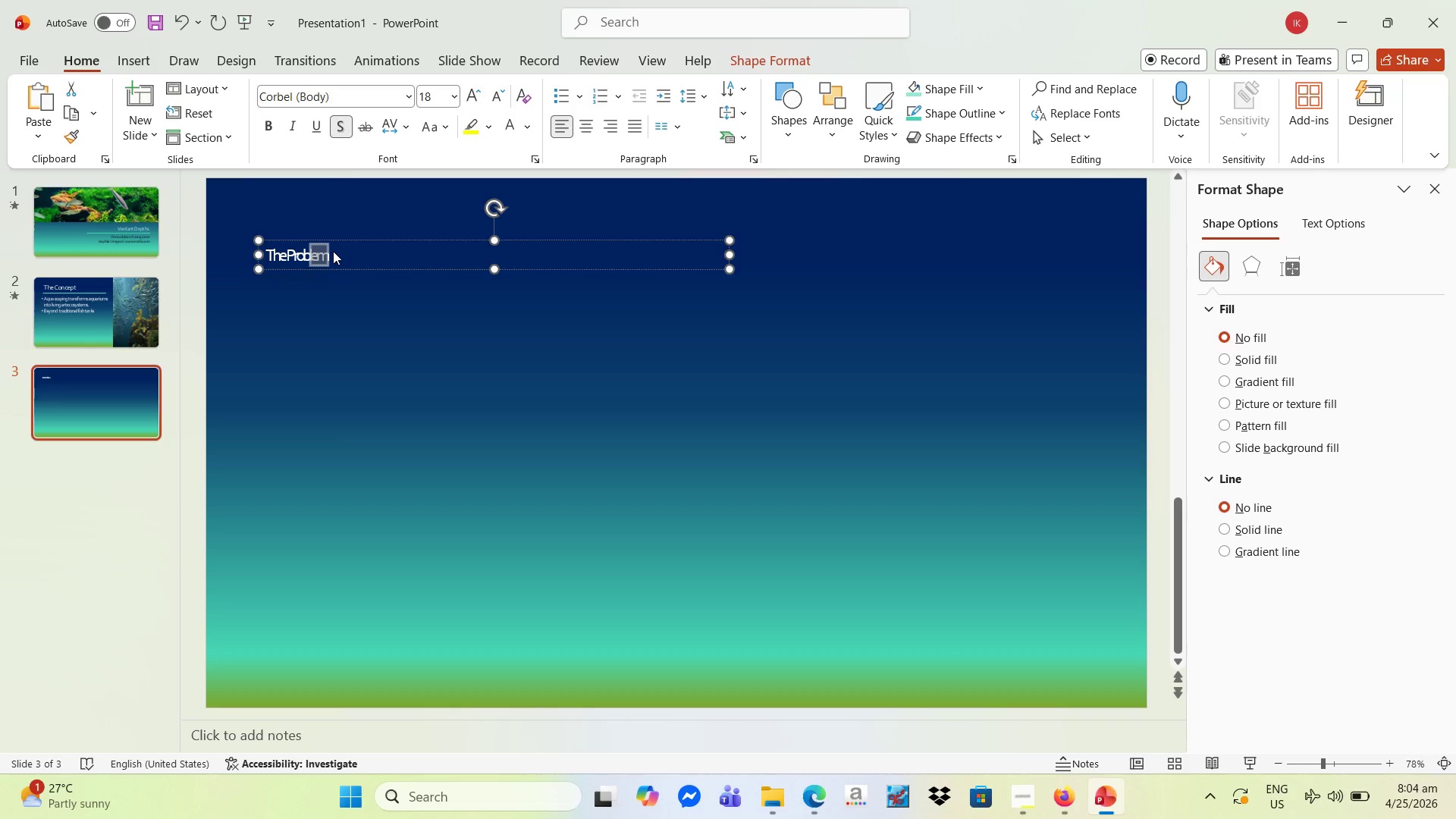 
key(Shift+ArrowLeft)
 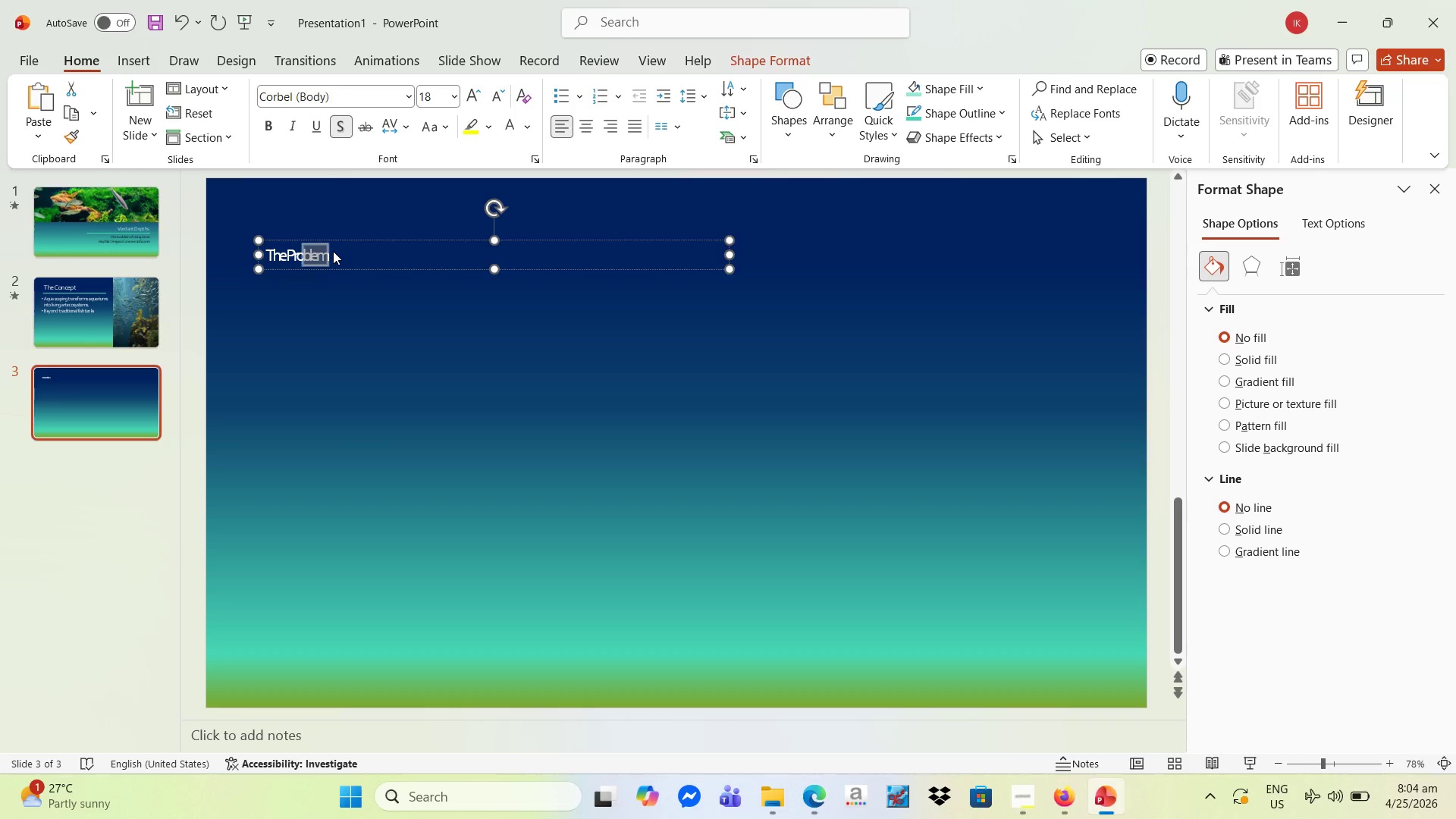 
key(Shift+ArrowLeft)
 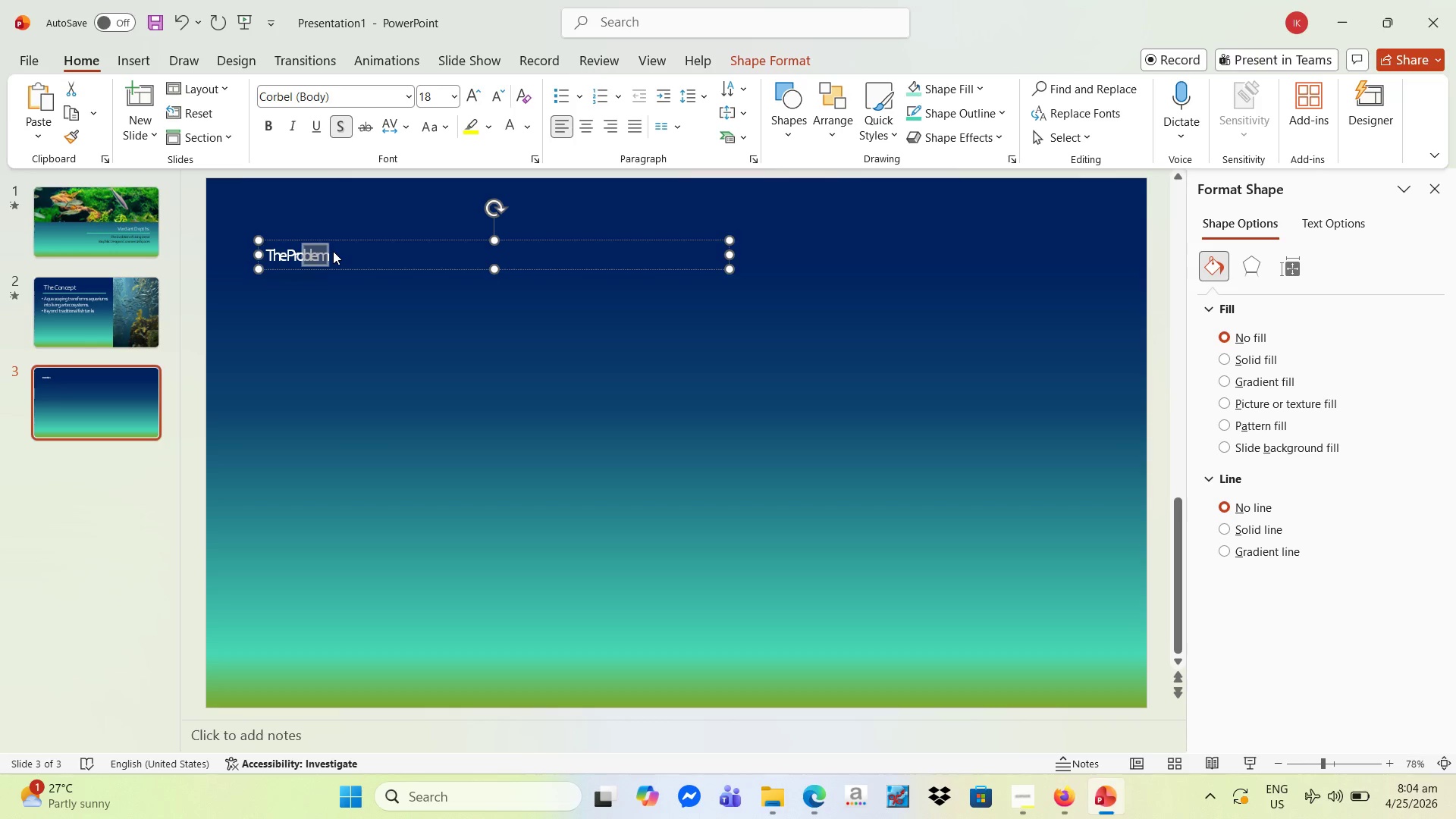 
key(Shift+ArrowLeft)
 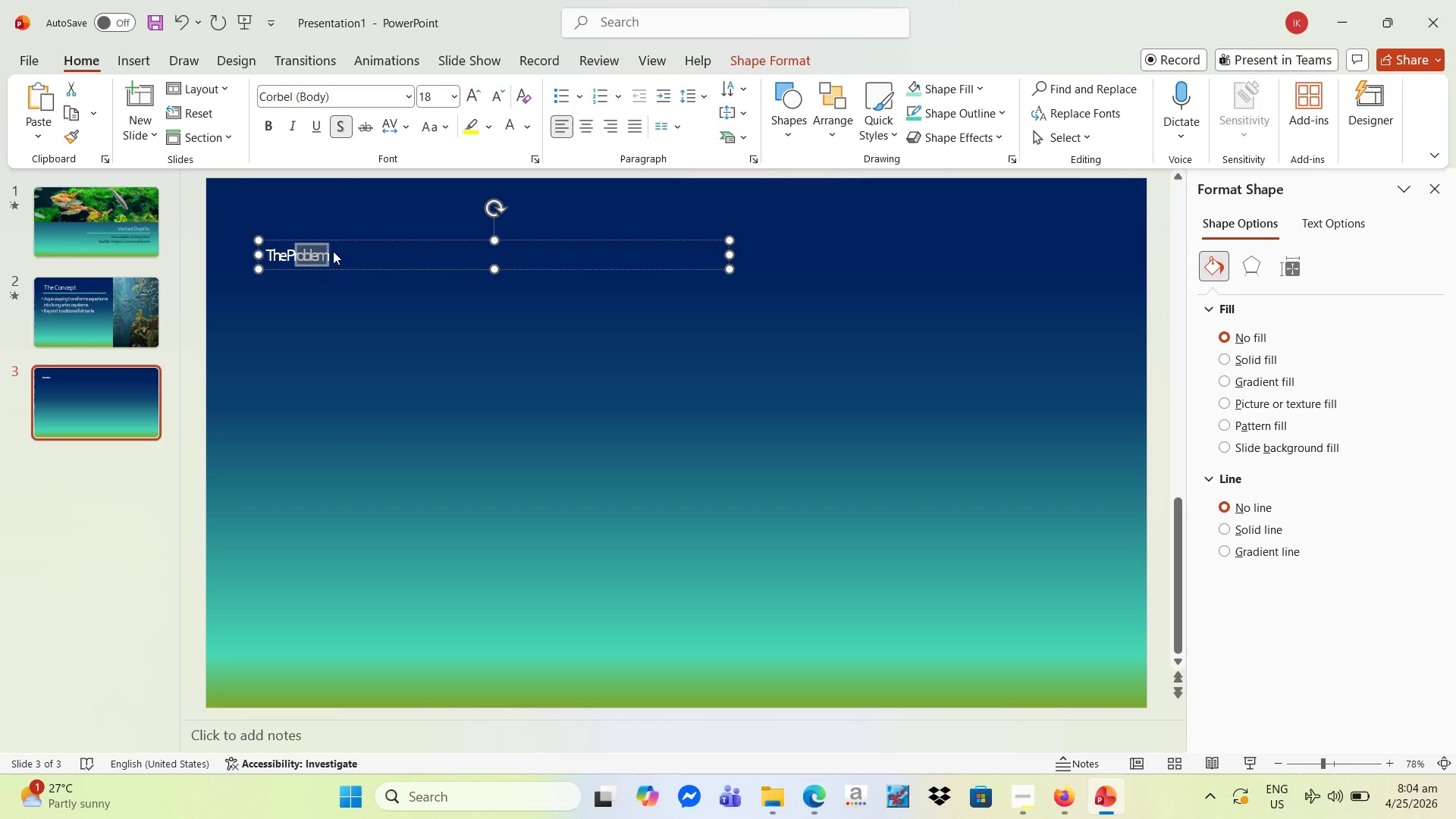 
key(Shift+ArrowLeft)
 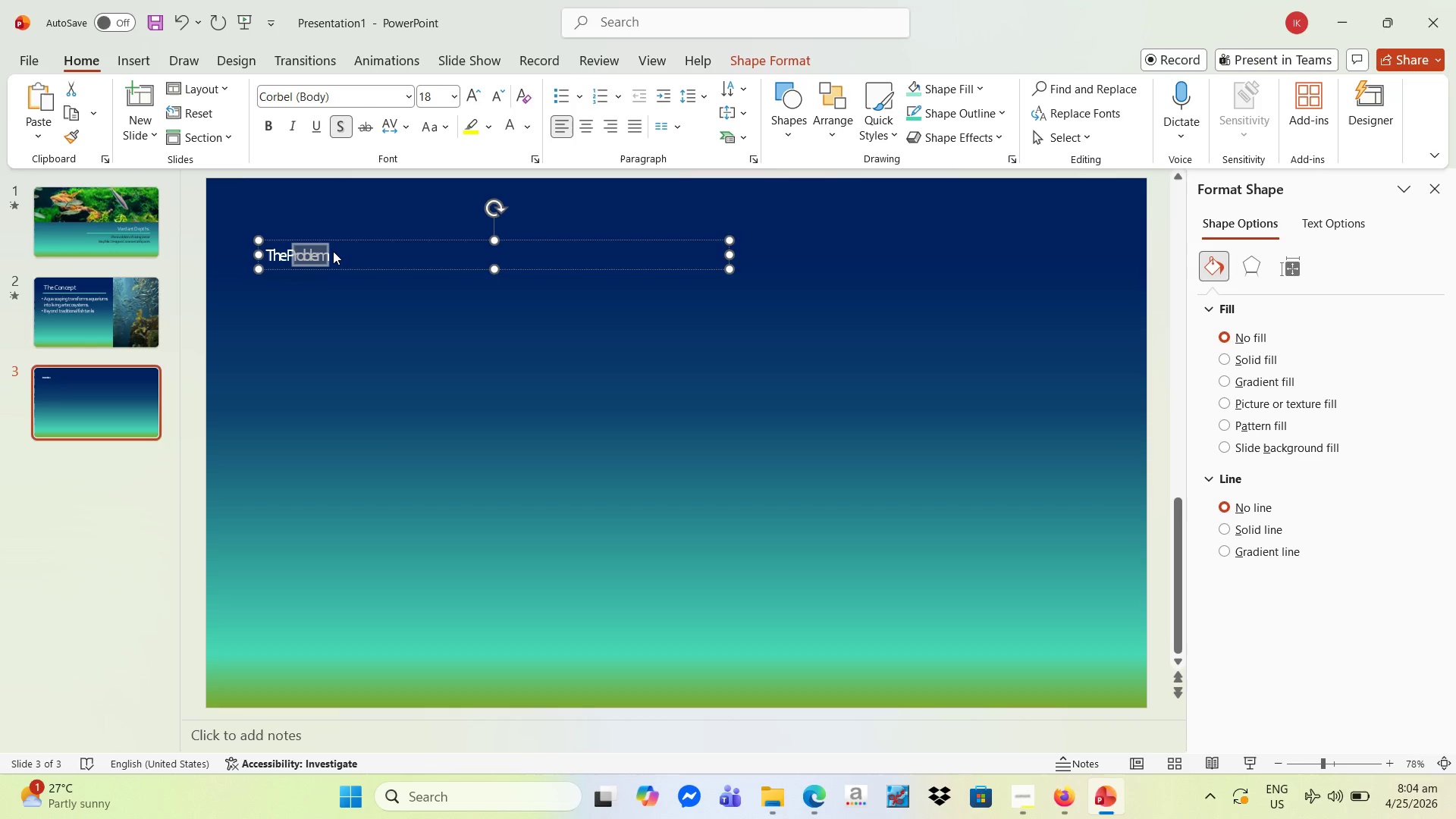 
key(Shift+ArrowLeft)
 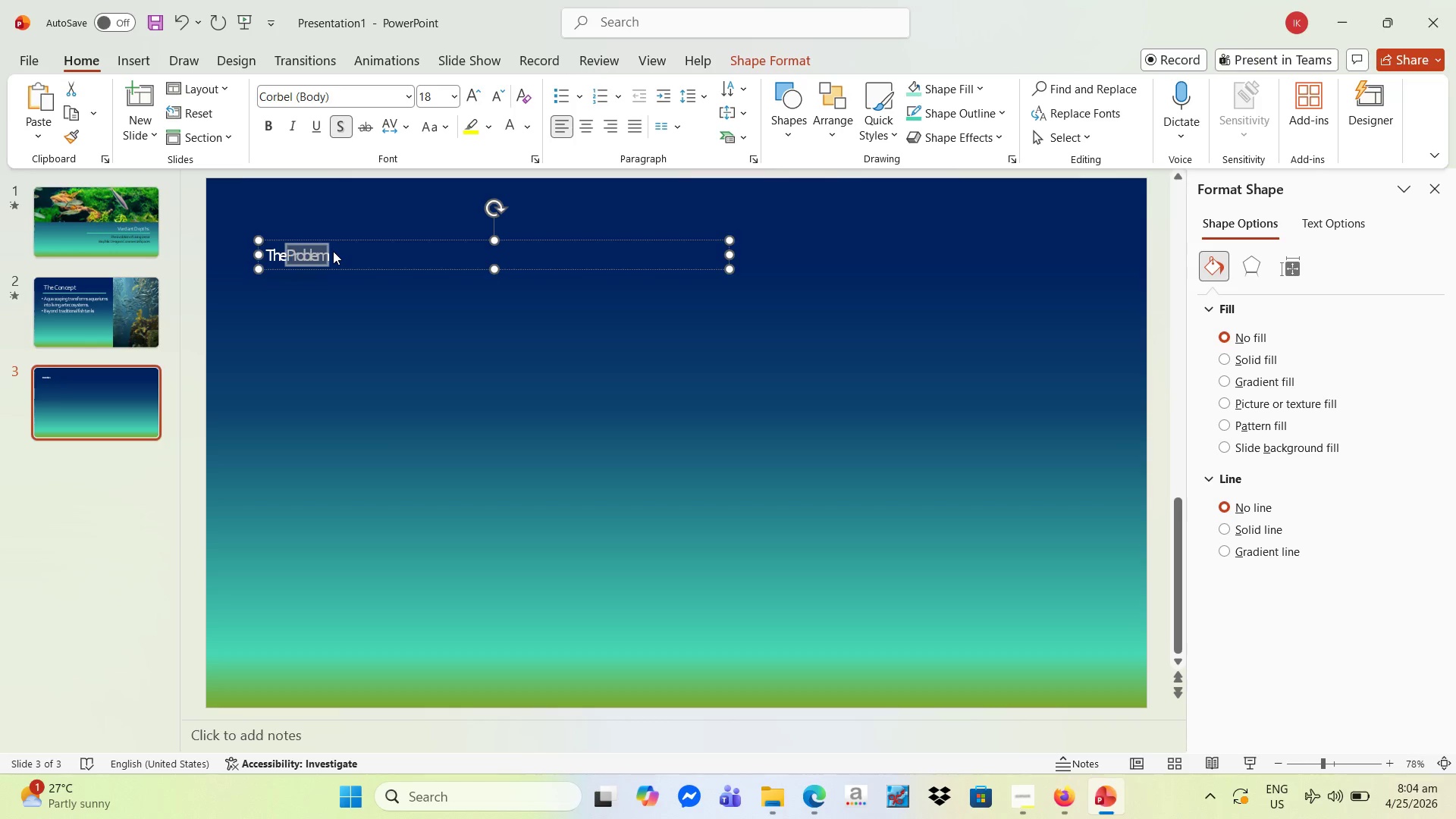 
key(Shift+ArrowLeft)
 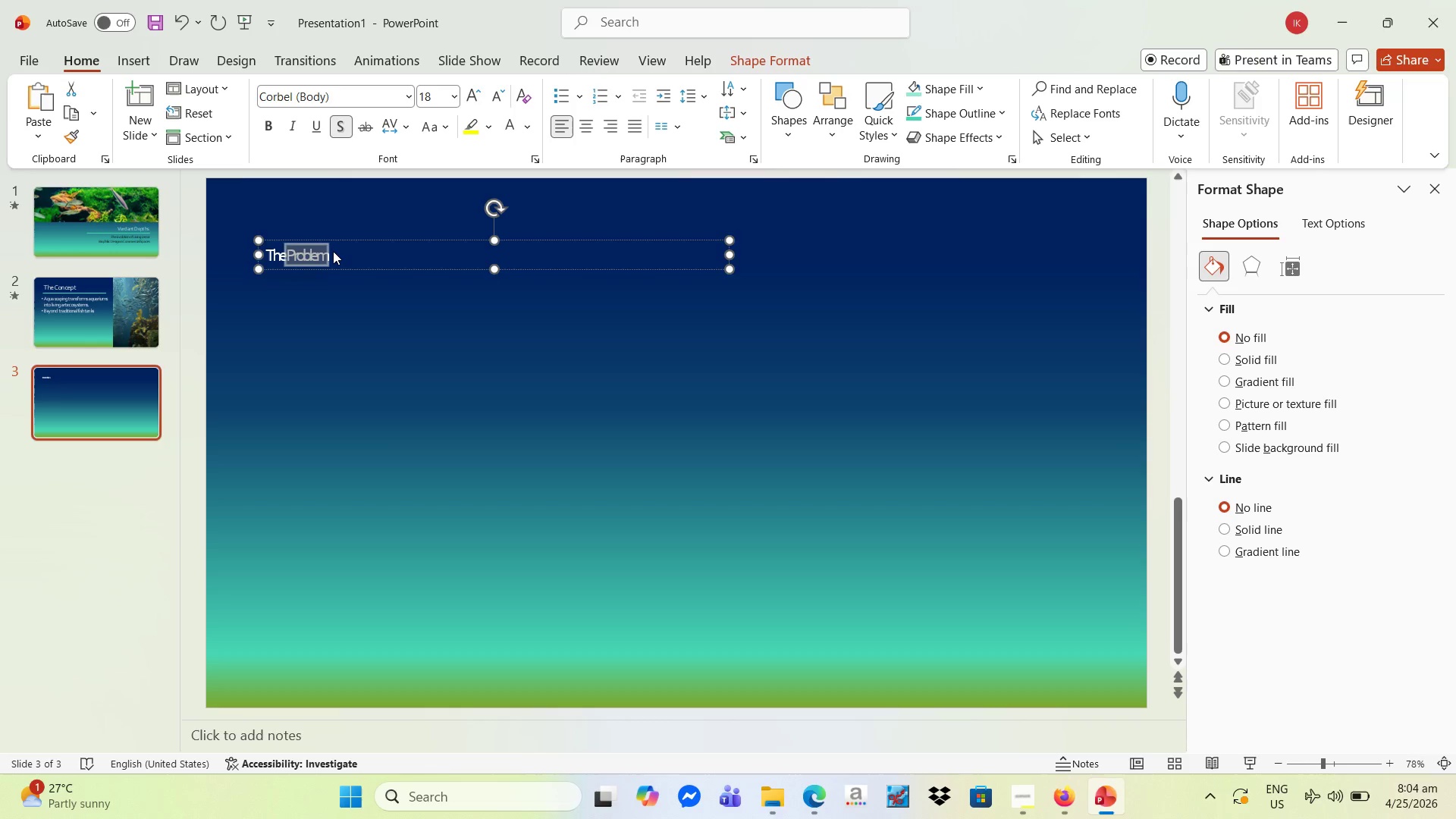 
key(Shift+ArrowLeft)
 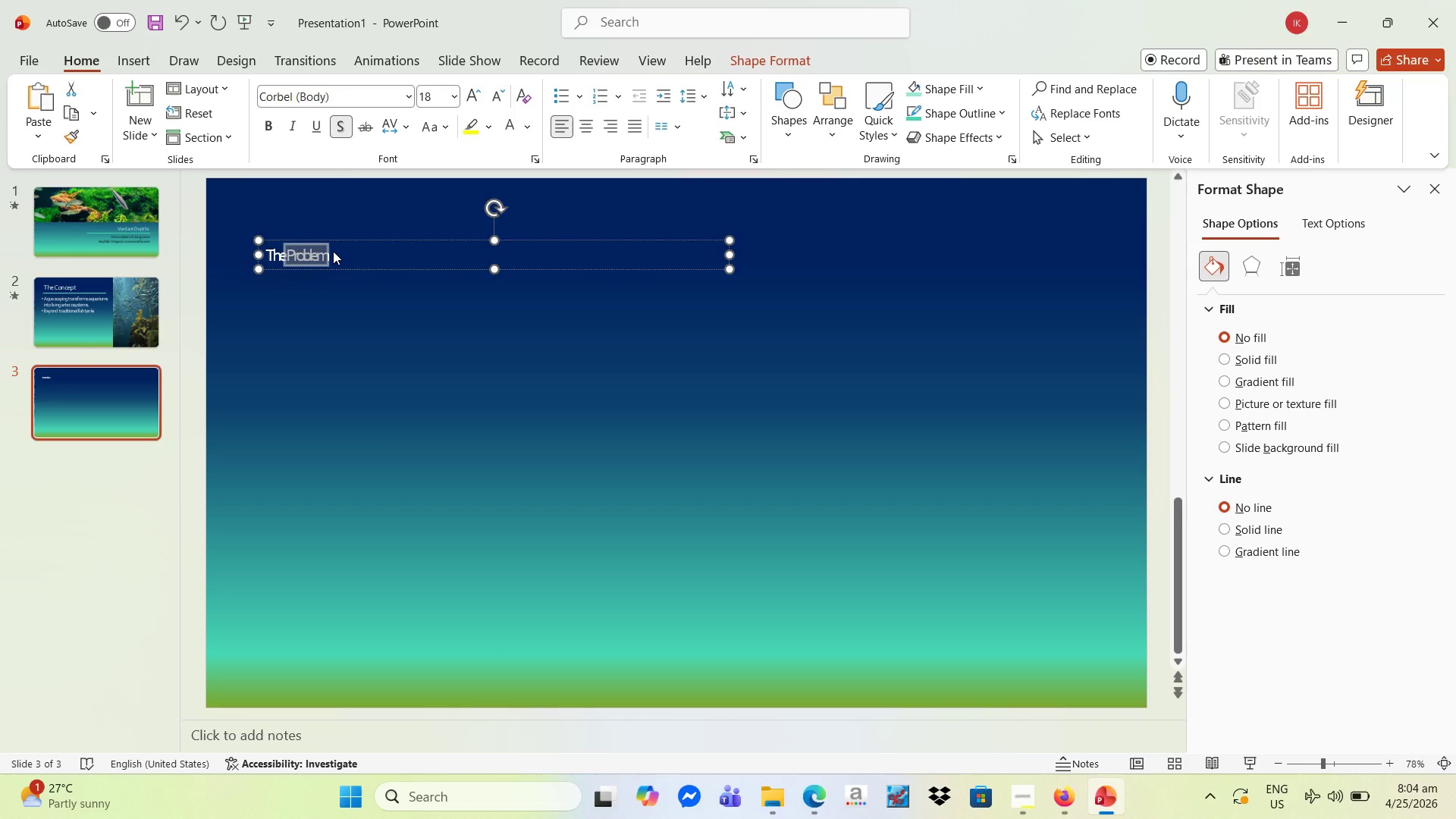 
key(Shift+ArrowLeft)
 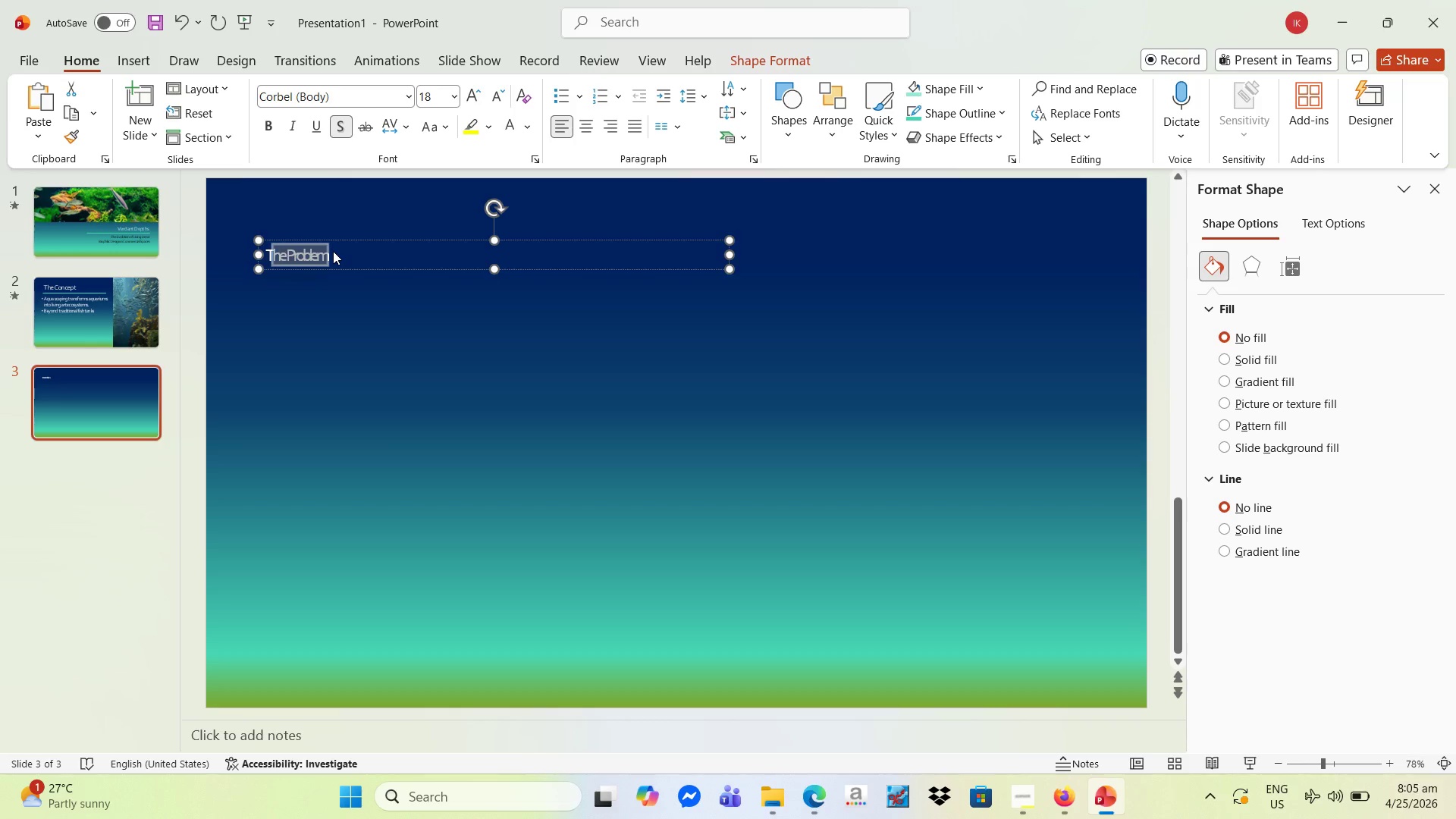 
key(Shift+ArrowLeft)
 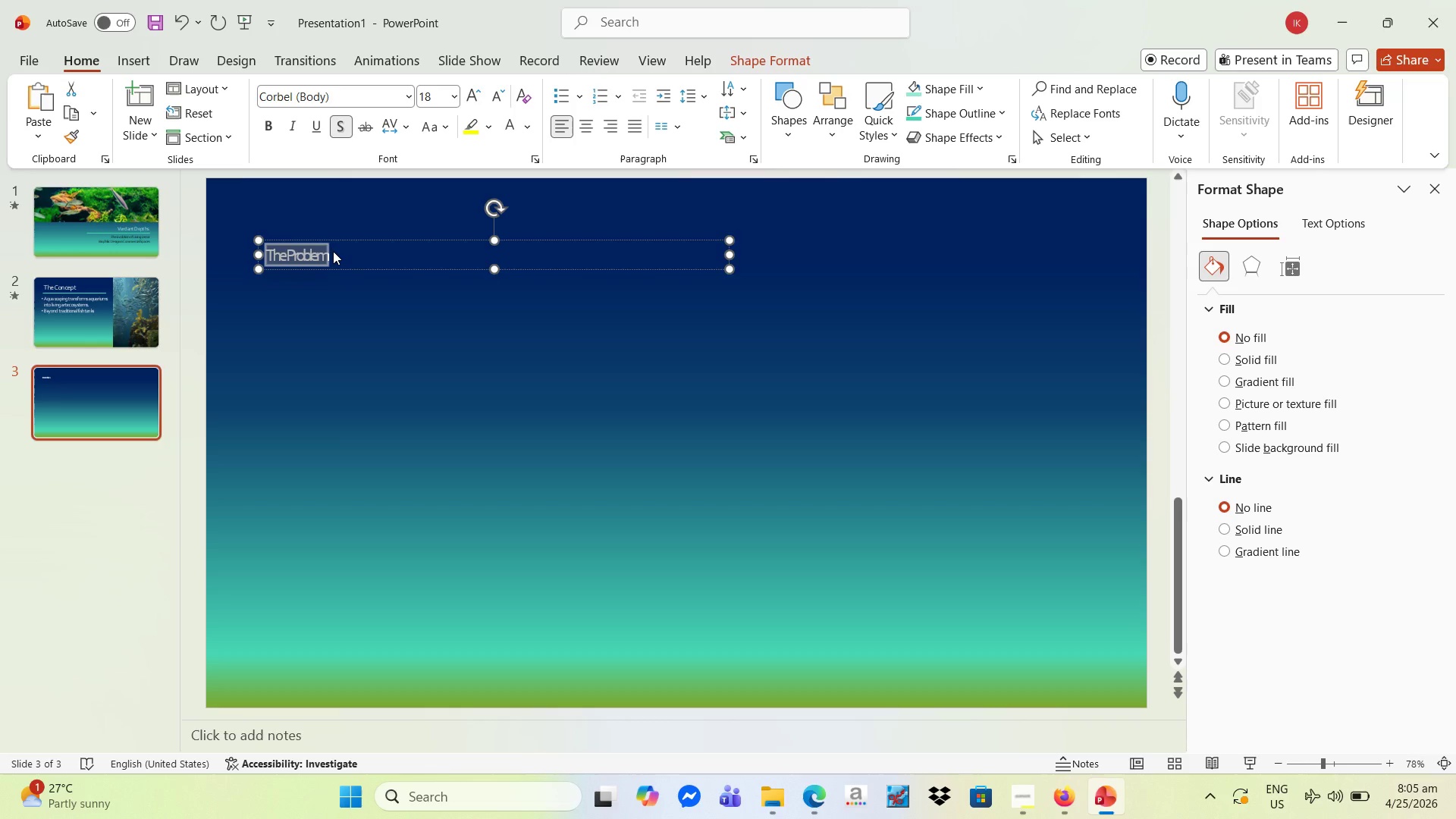 
key(Shift+ArrowLeft)
 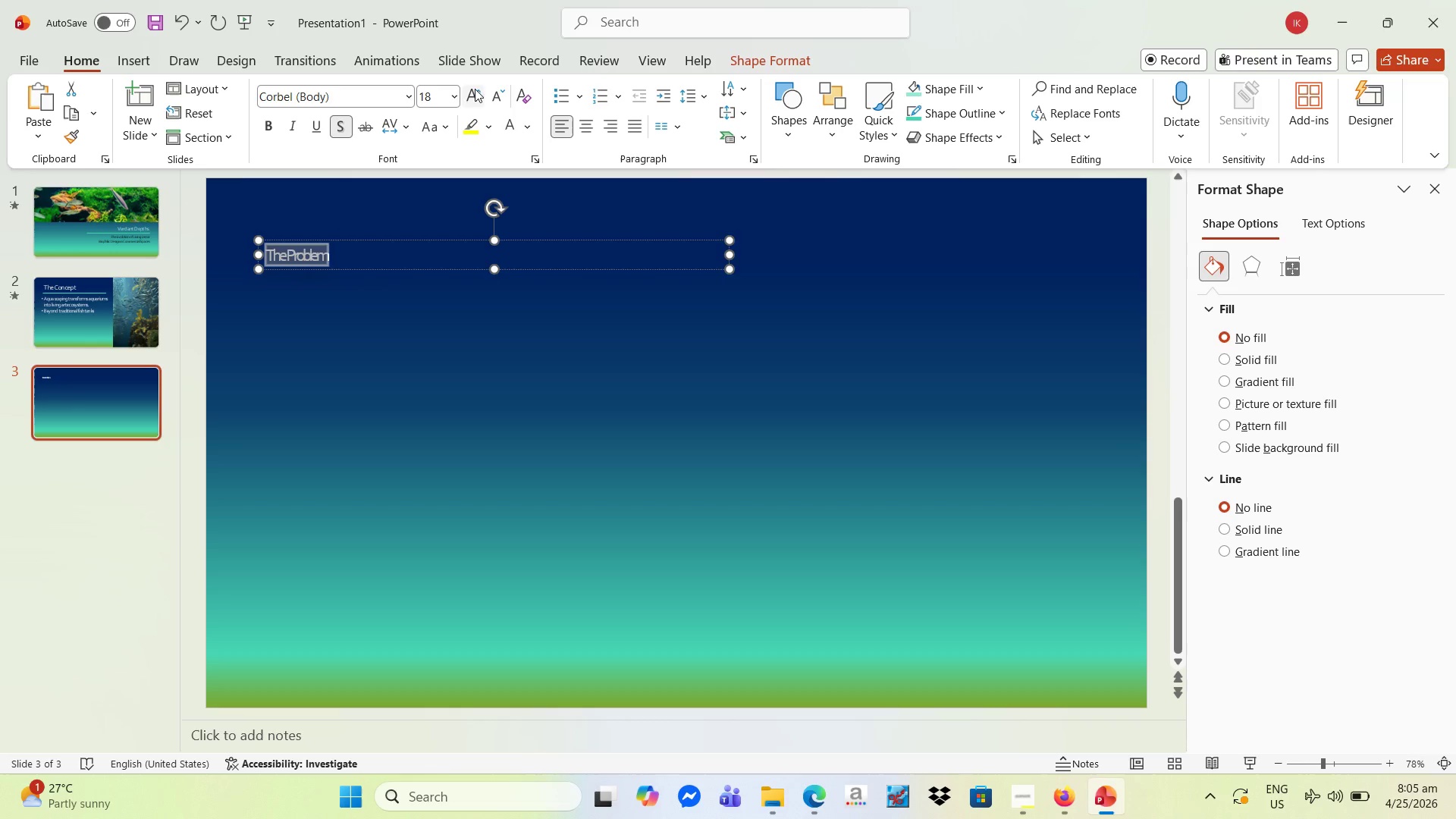 
double_click([467, 93])
 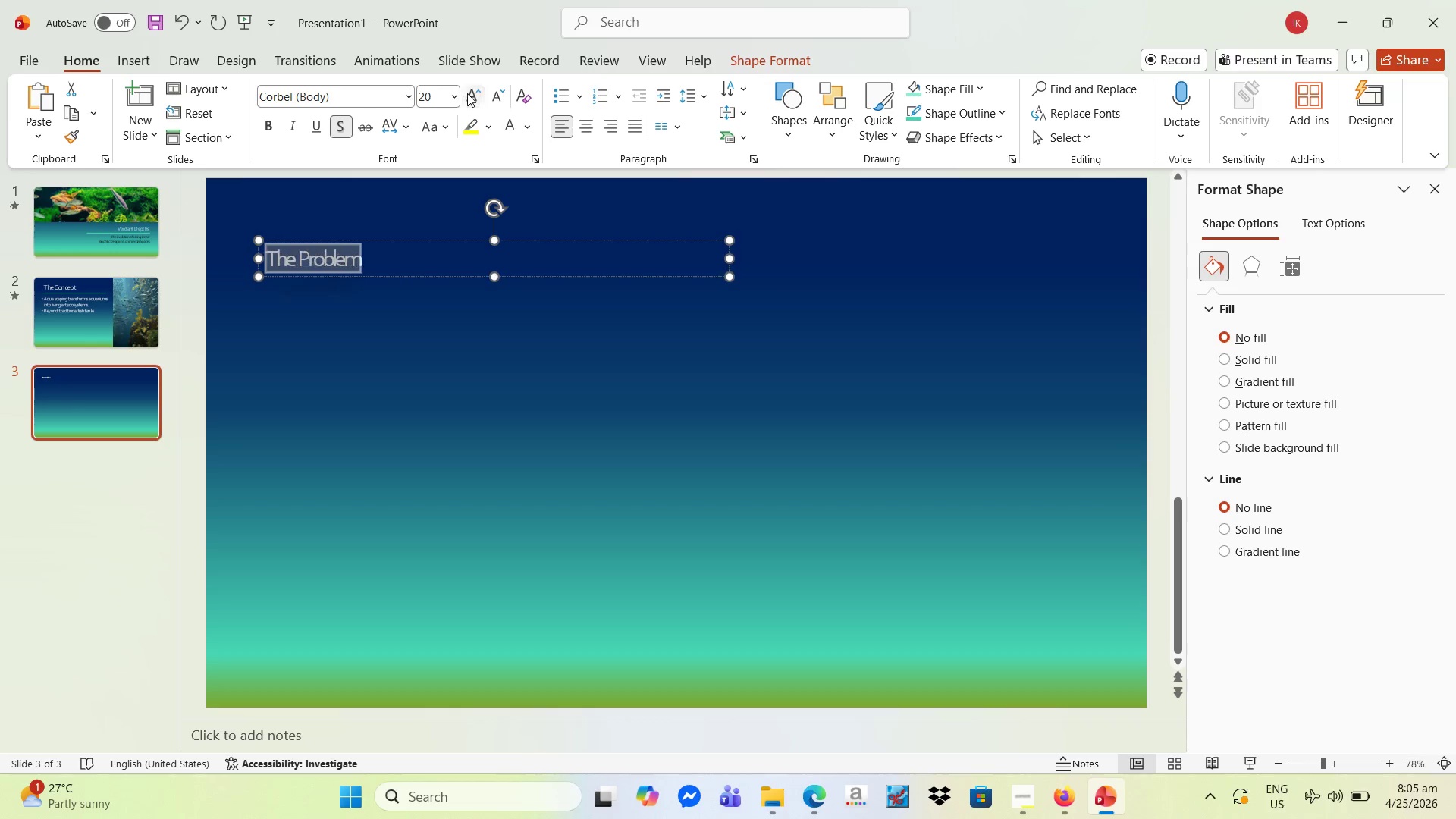 
triple_click([467, 93])
 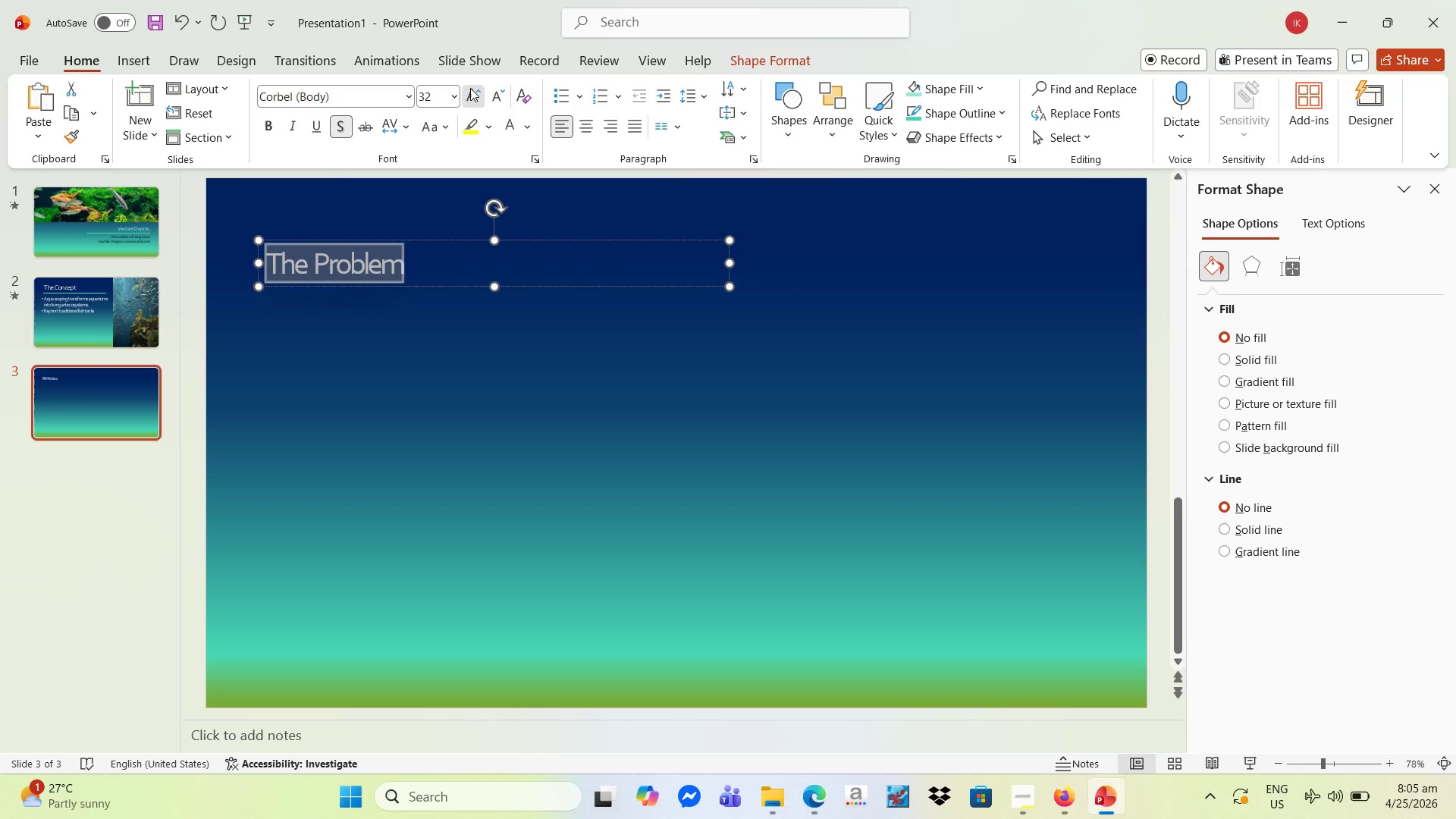 
triple_click([471, 86])
 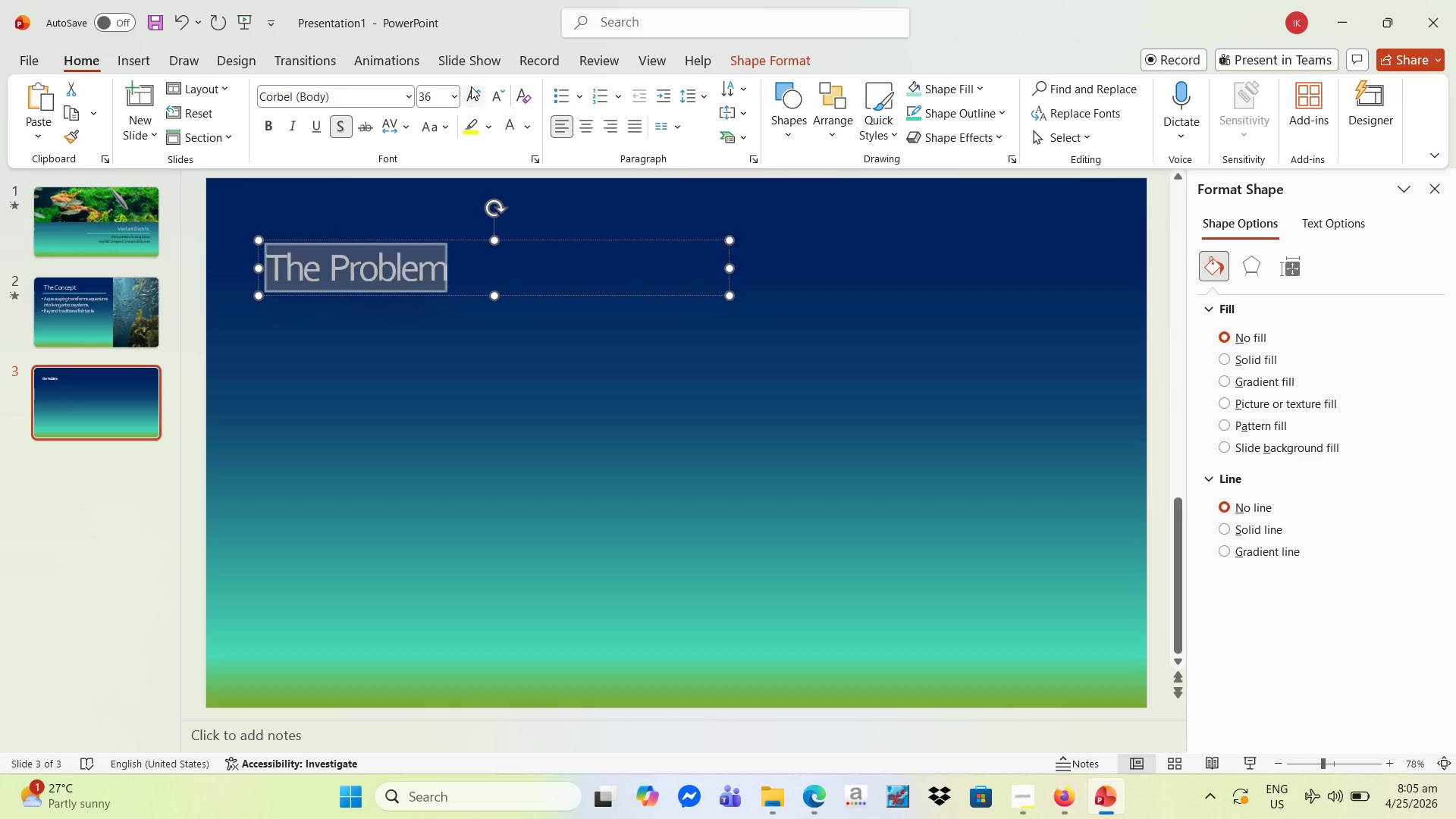 
triple_click([471, 86])
 